 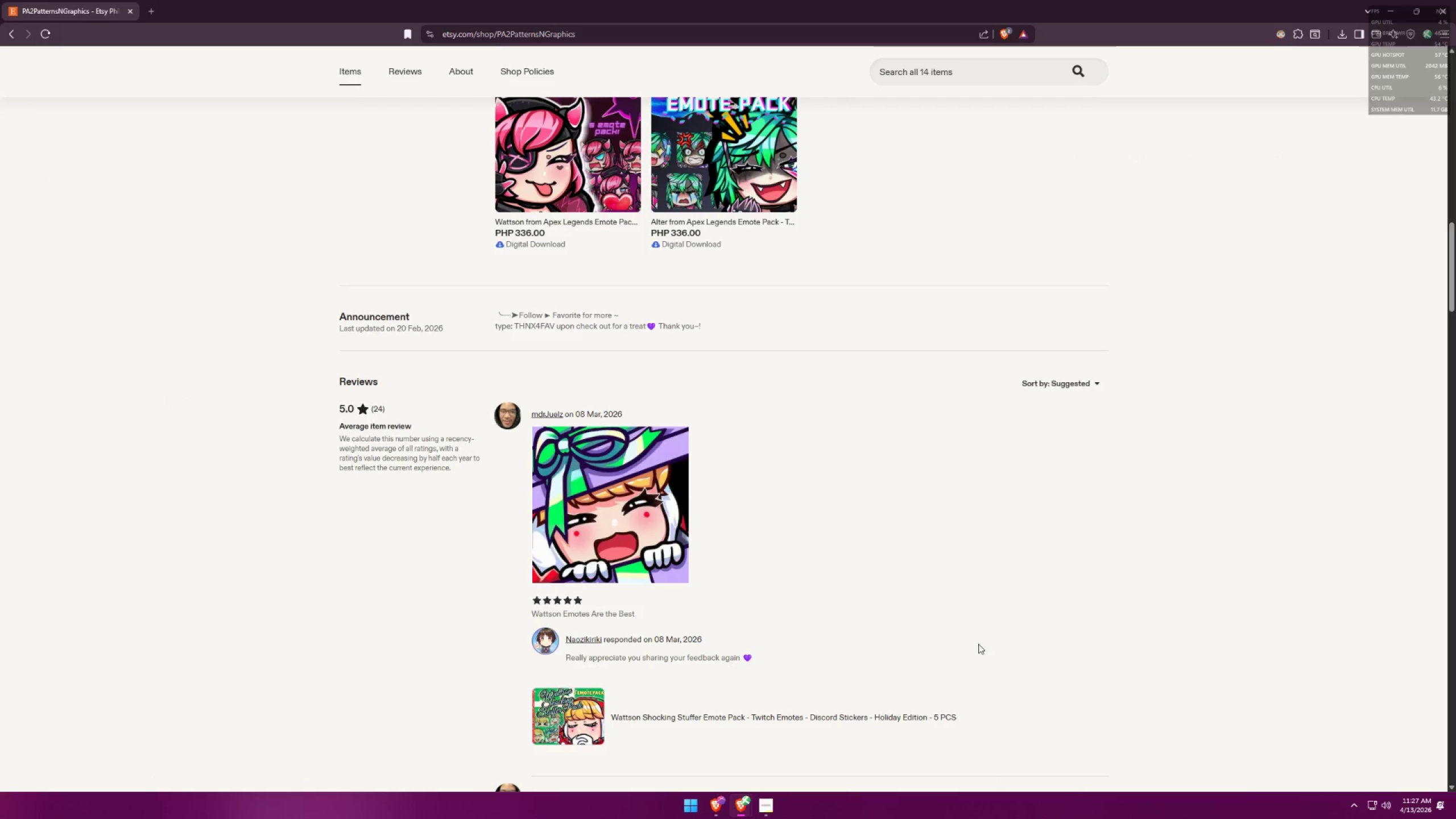 
scroll: coordinate [1037, 544], scroll_direction: up, amount: 6.0
 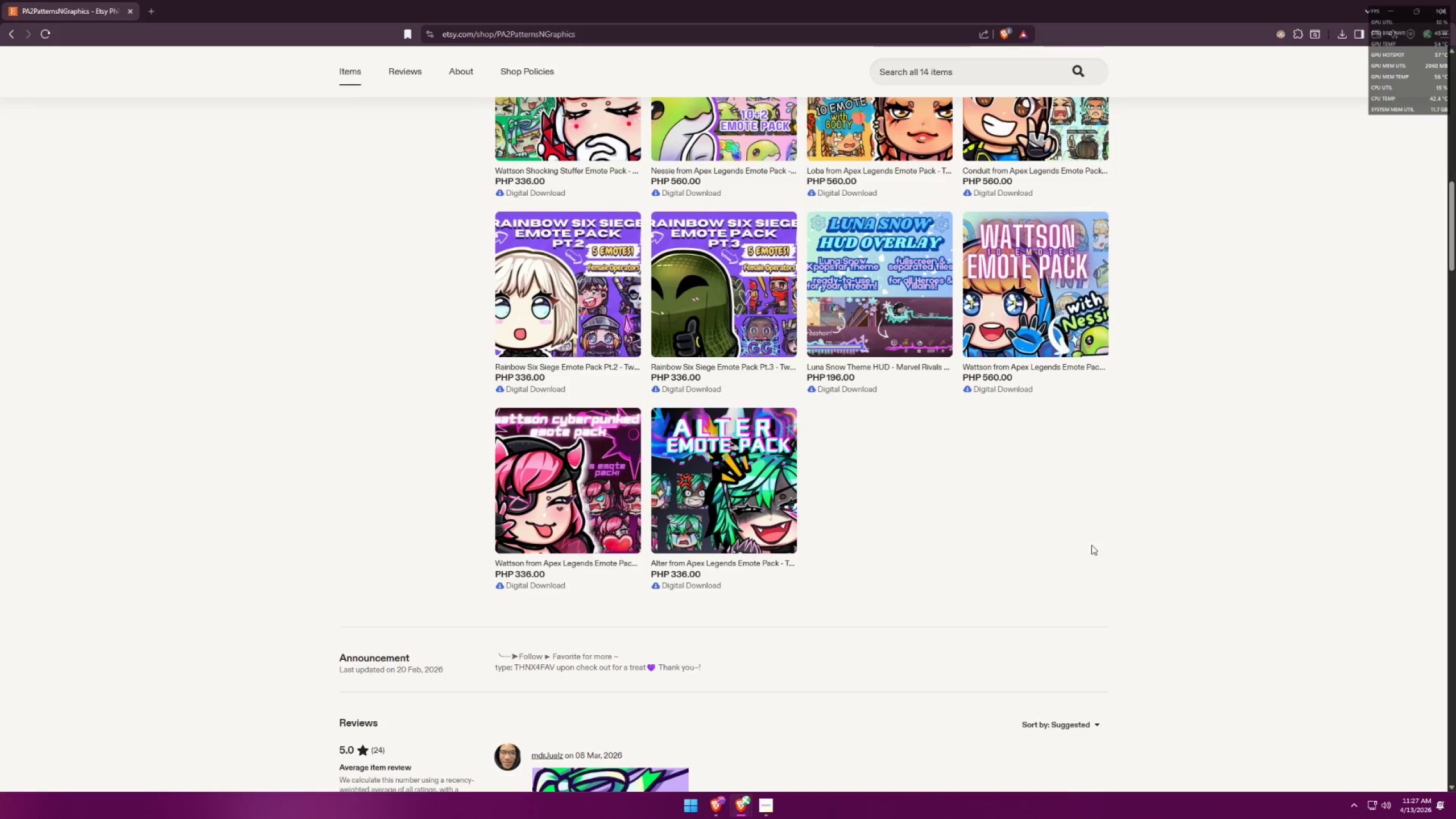 
scroll: coordinate [1097, 515], scroll_direction: down, amount: 6.0
 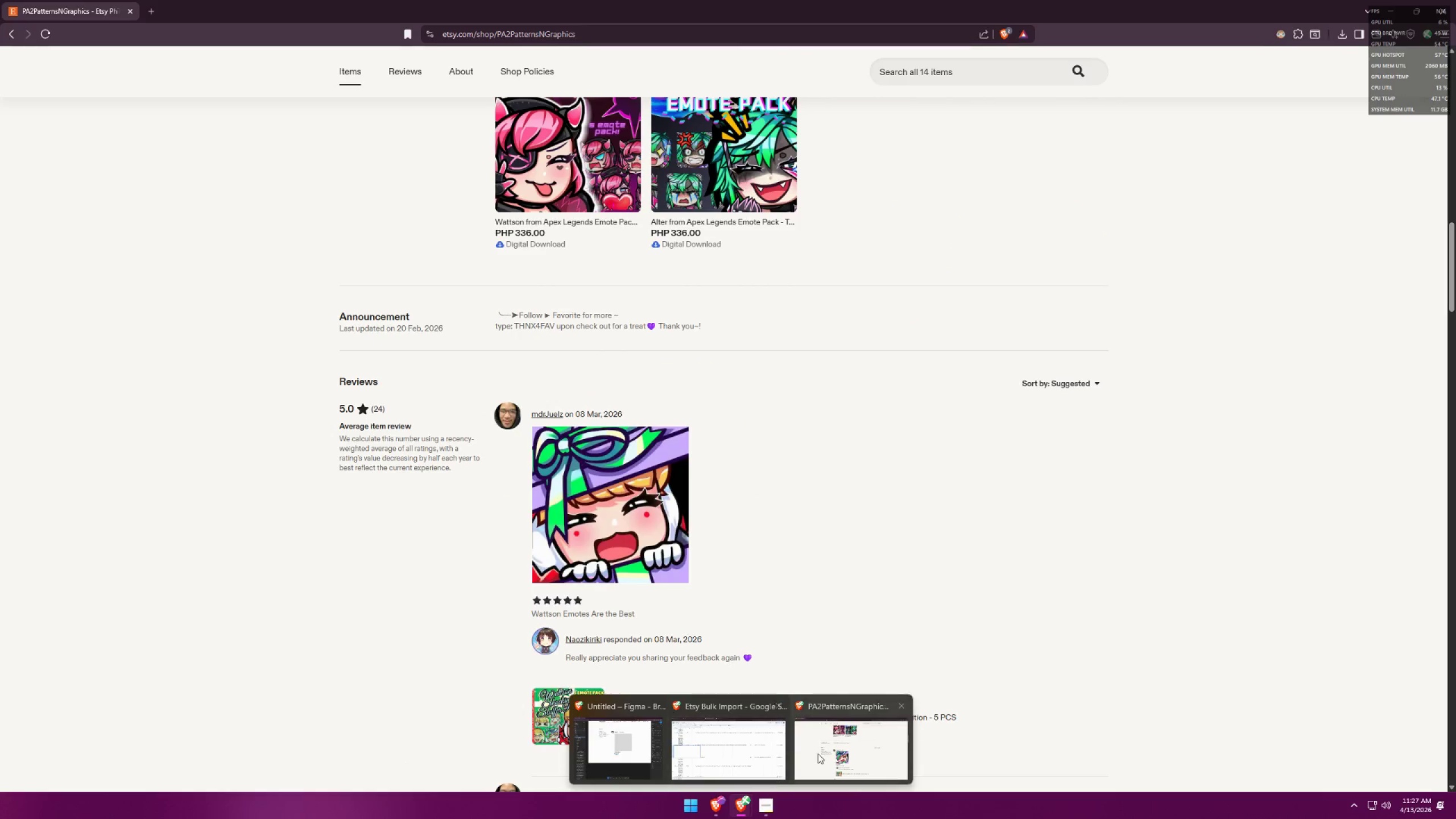 
left_click([629, 739])
 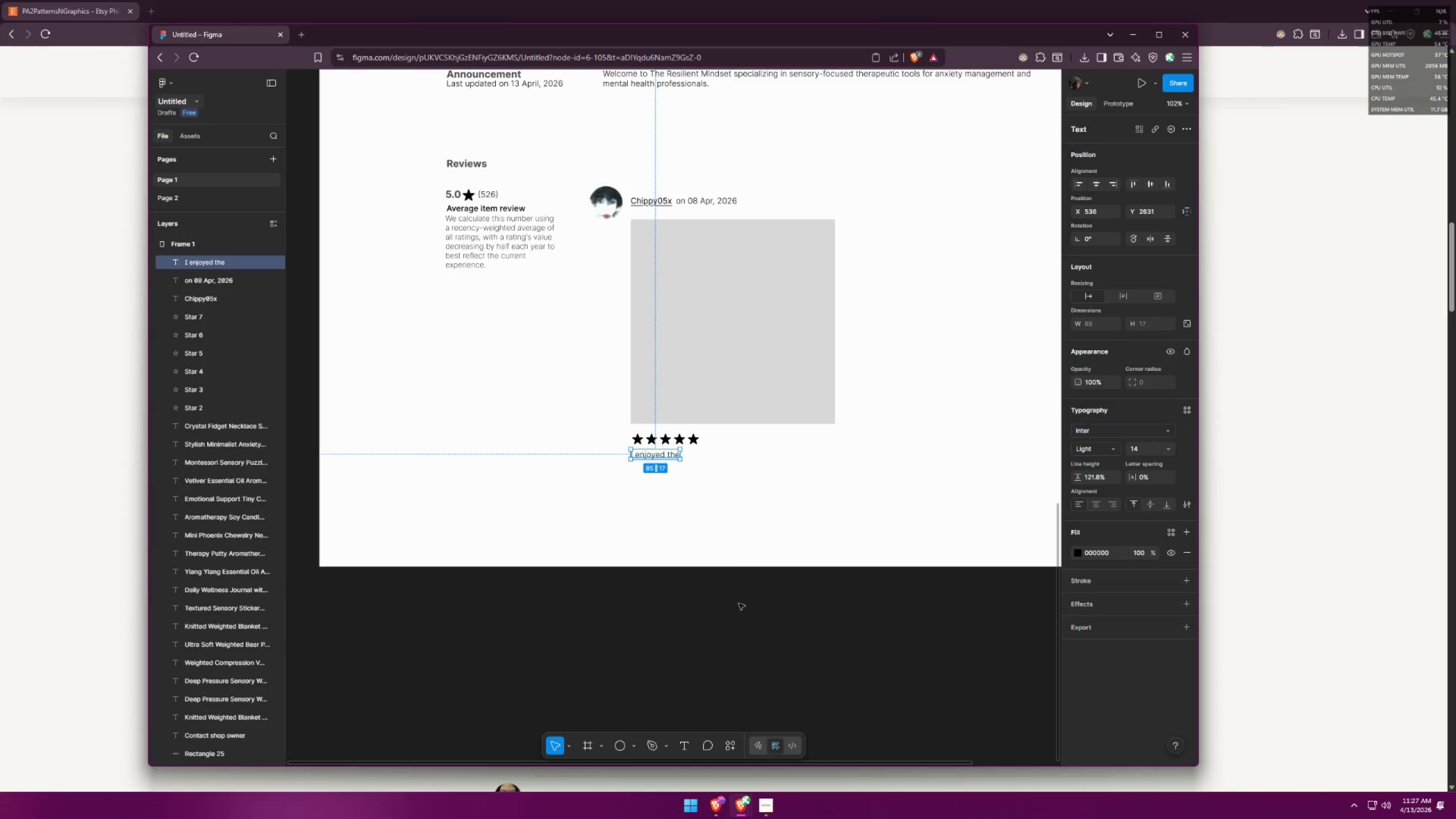 
left_click([916, 523])
 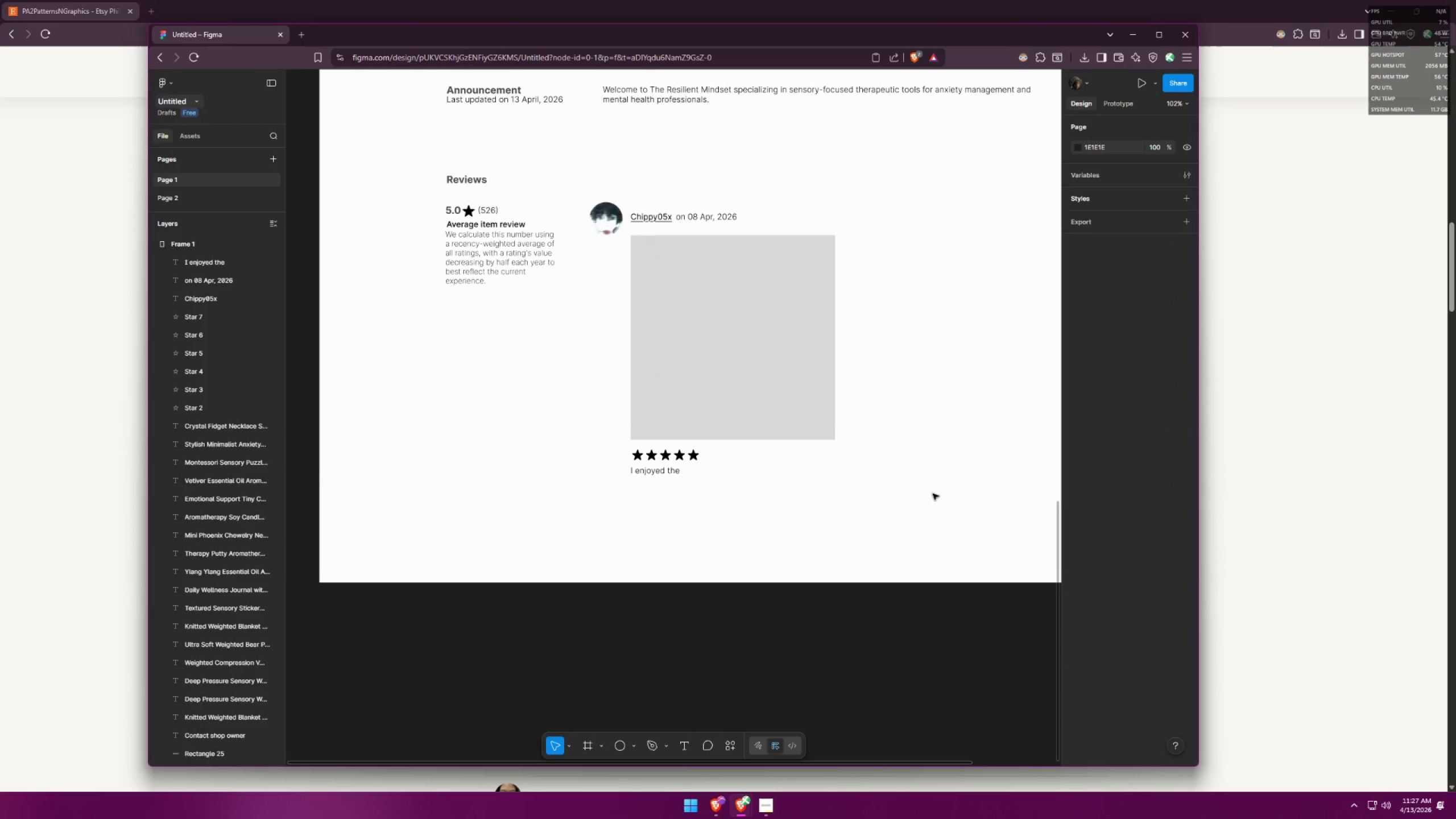 
scroll: coordinate [939, 474], scroll_direction: up, amount: 6.0
 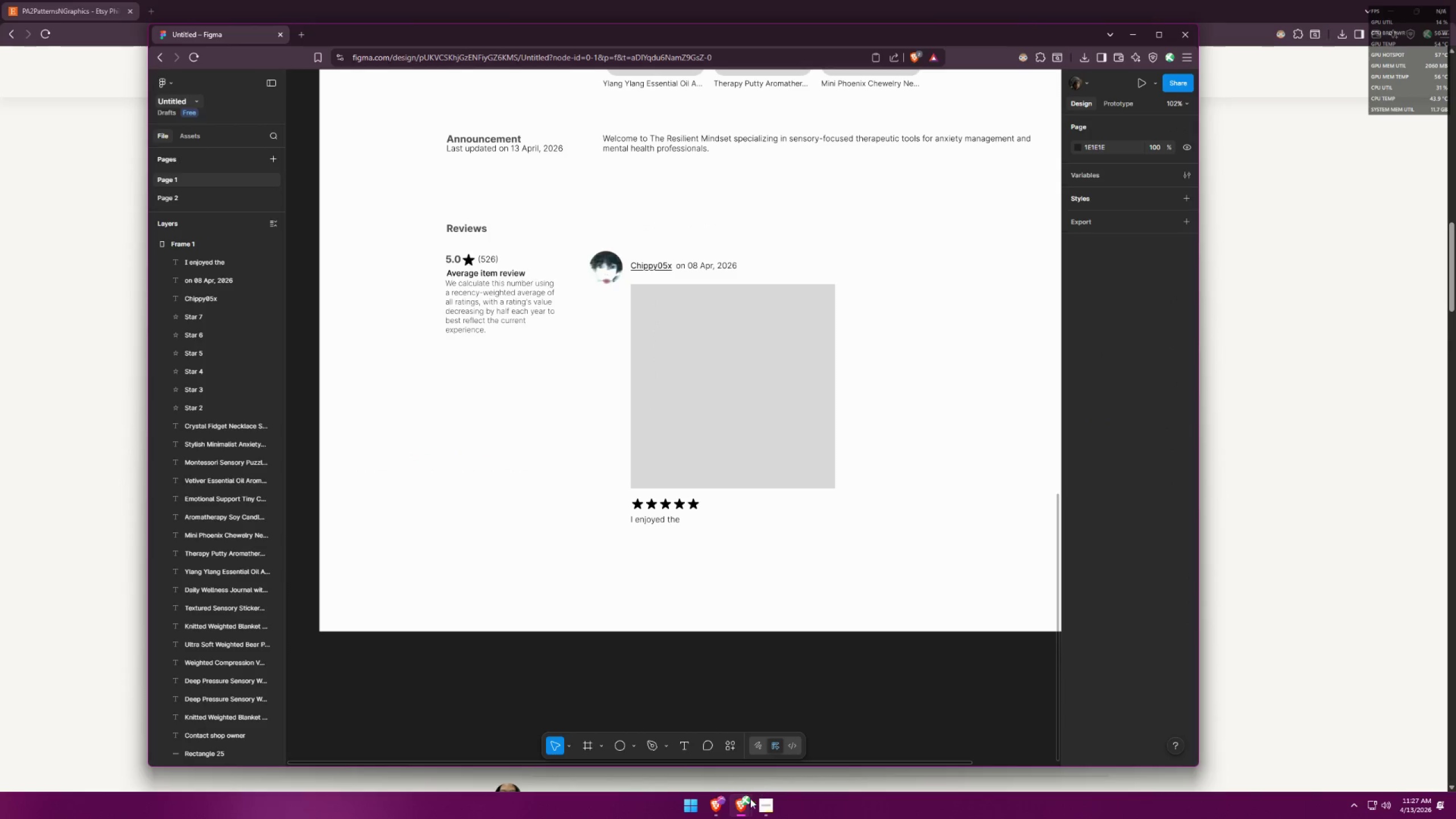 
left_click([746, 804])
 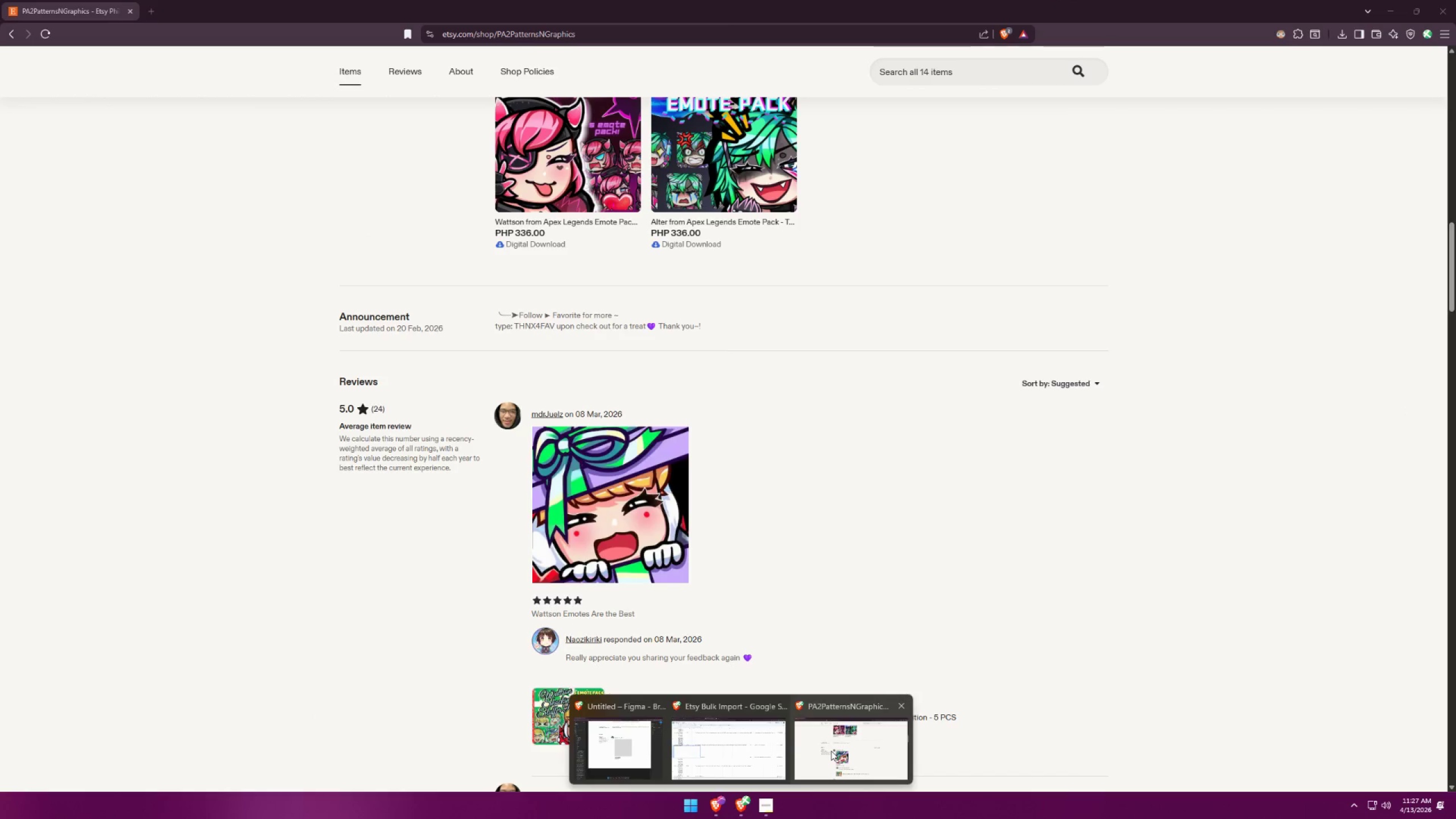 
wait(7.46)
 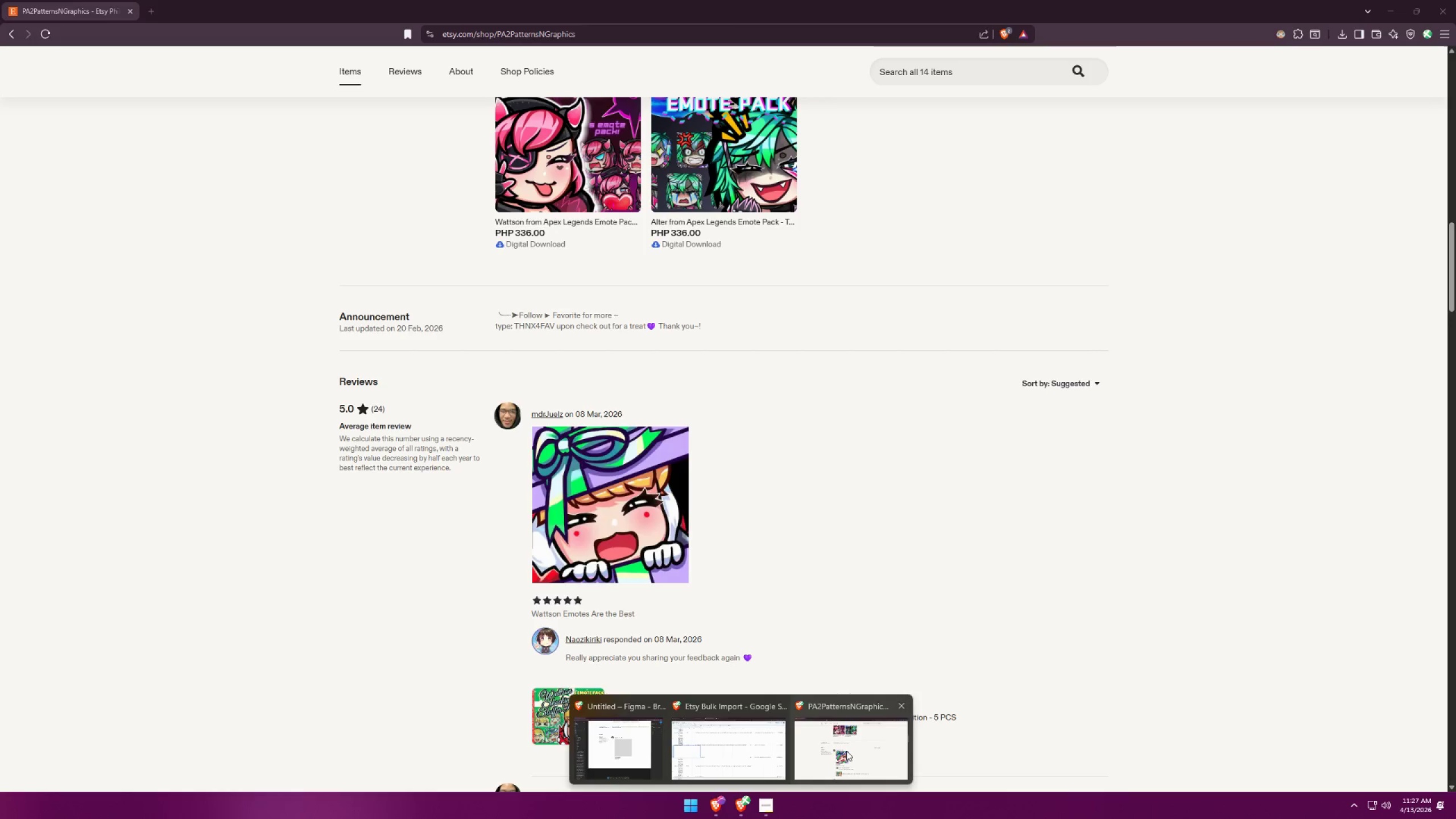 
left_click([625, 748])
 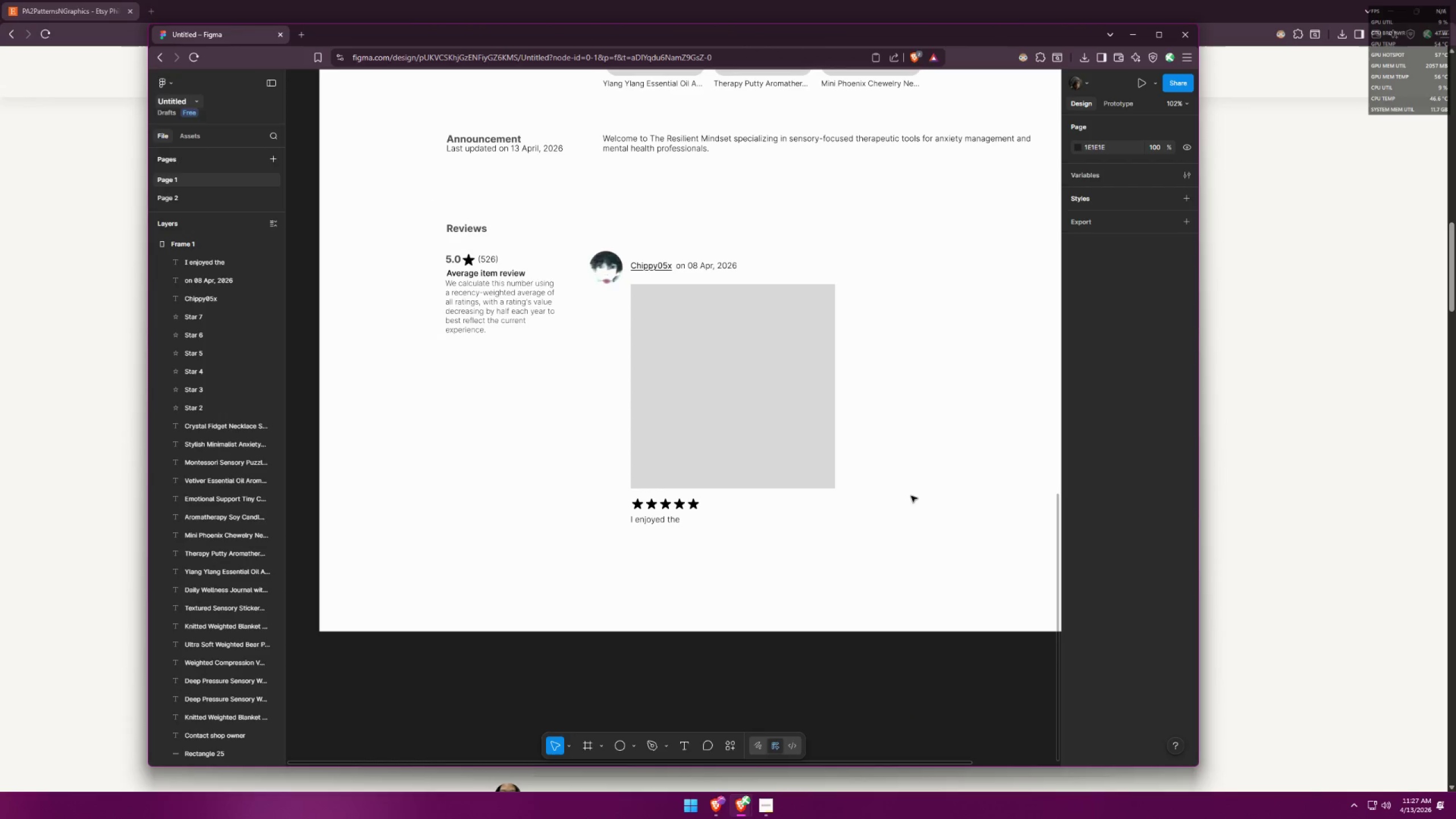 
hold_key(key=ControlLeft, duration=1.14)
scroll: coordinate [1005, 343], scroll_direction: down, amount: 1.0
 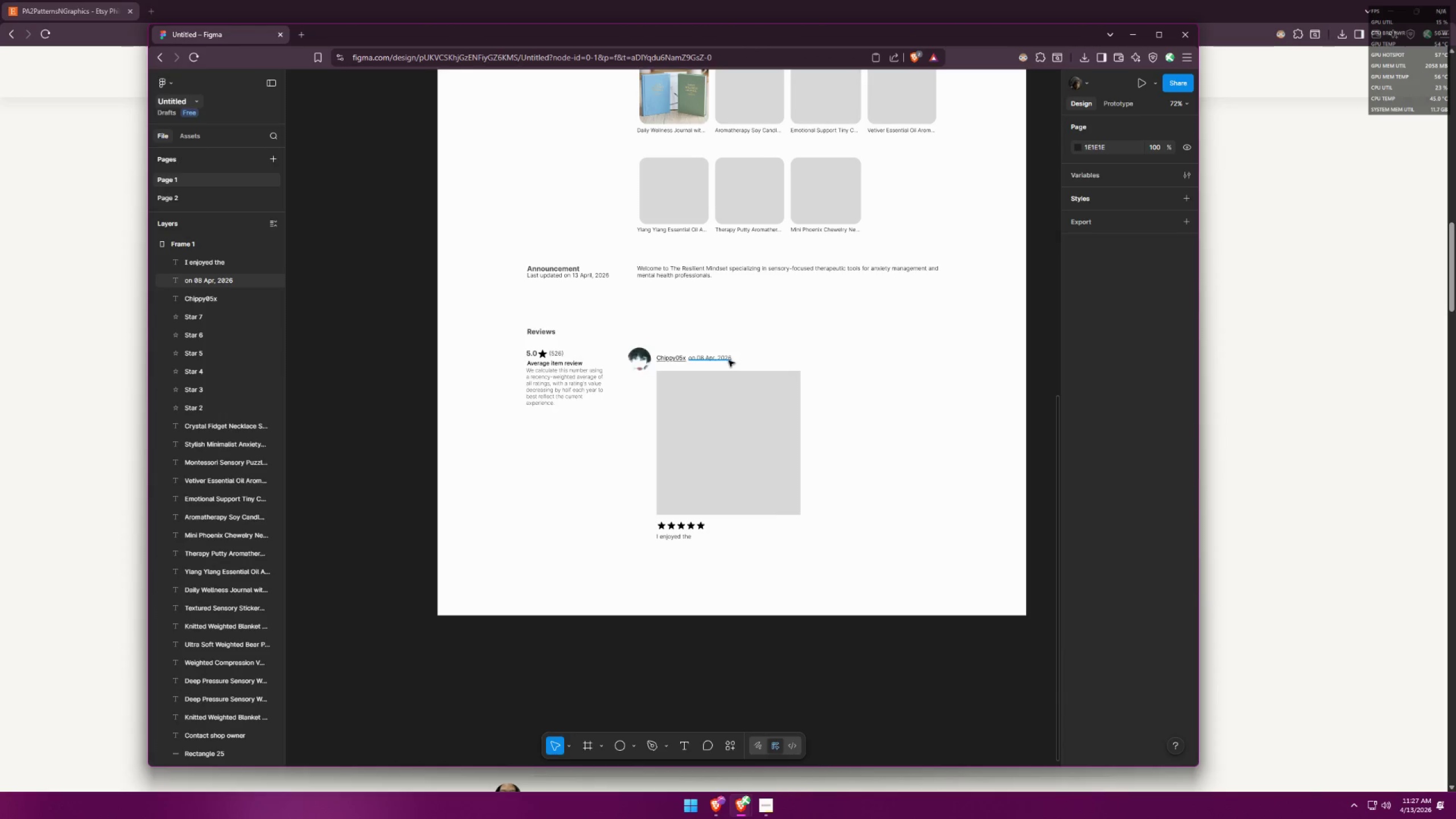 
hold_key(key=AltLeft, duration=1.69)
hold_key(key=ShiftLeft, duration=1.53)
left_click_drag(start_coordinate=[729, 360], to_coordinate=[933, 363])
 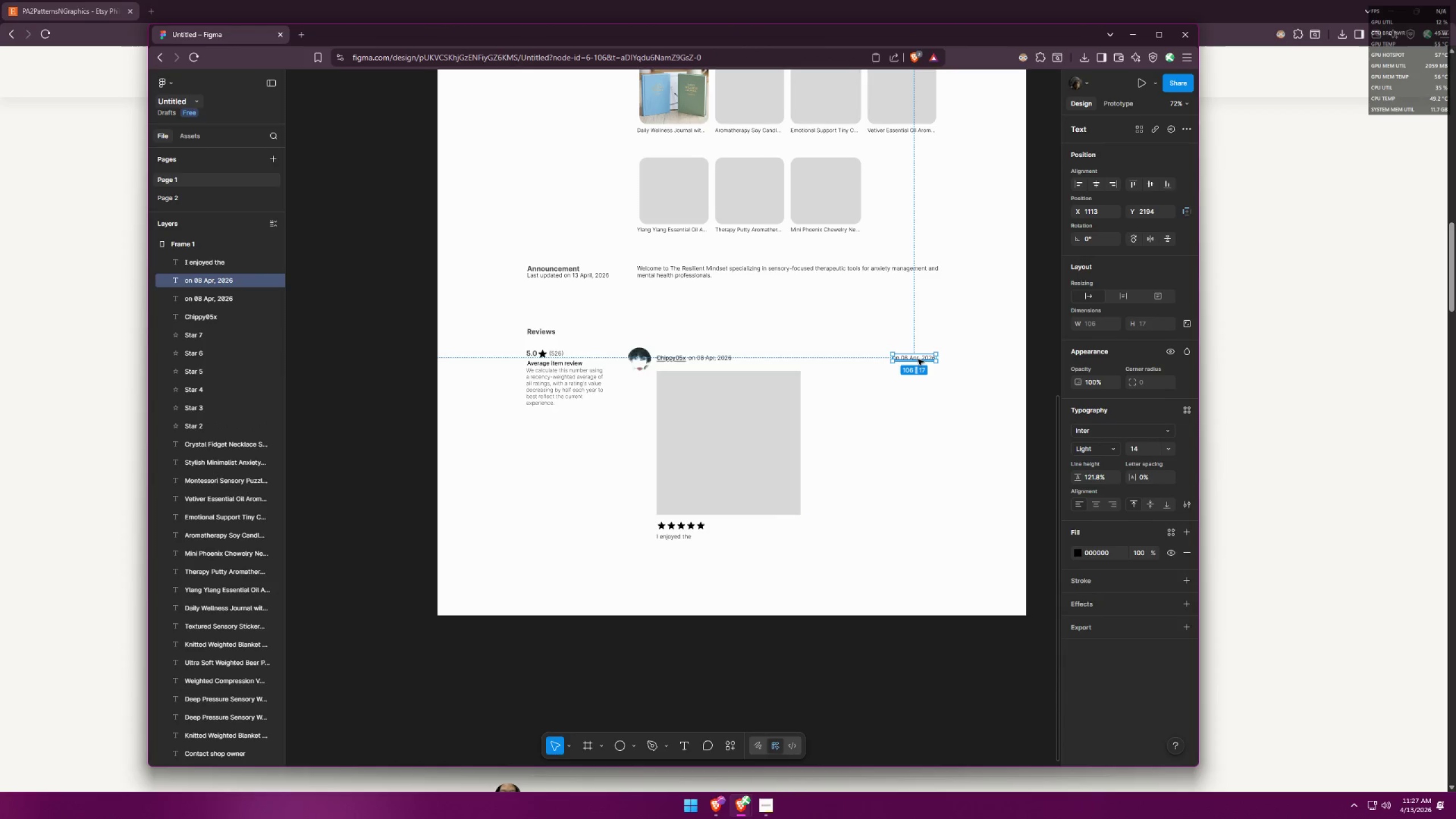 
key(Alt+Shift+ShiftLeft)
 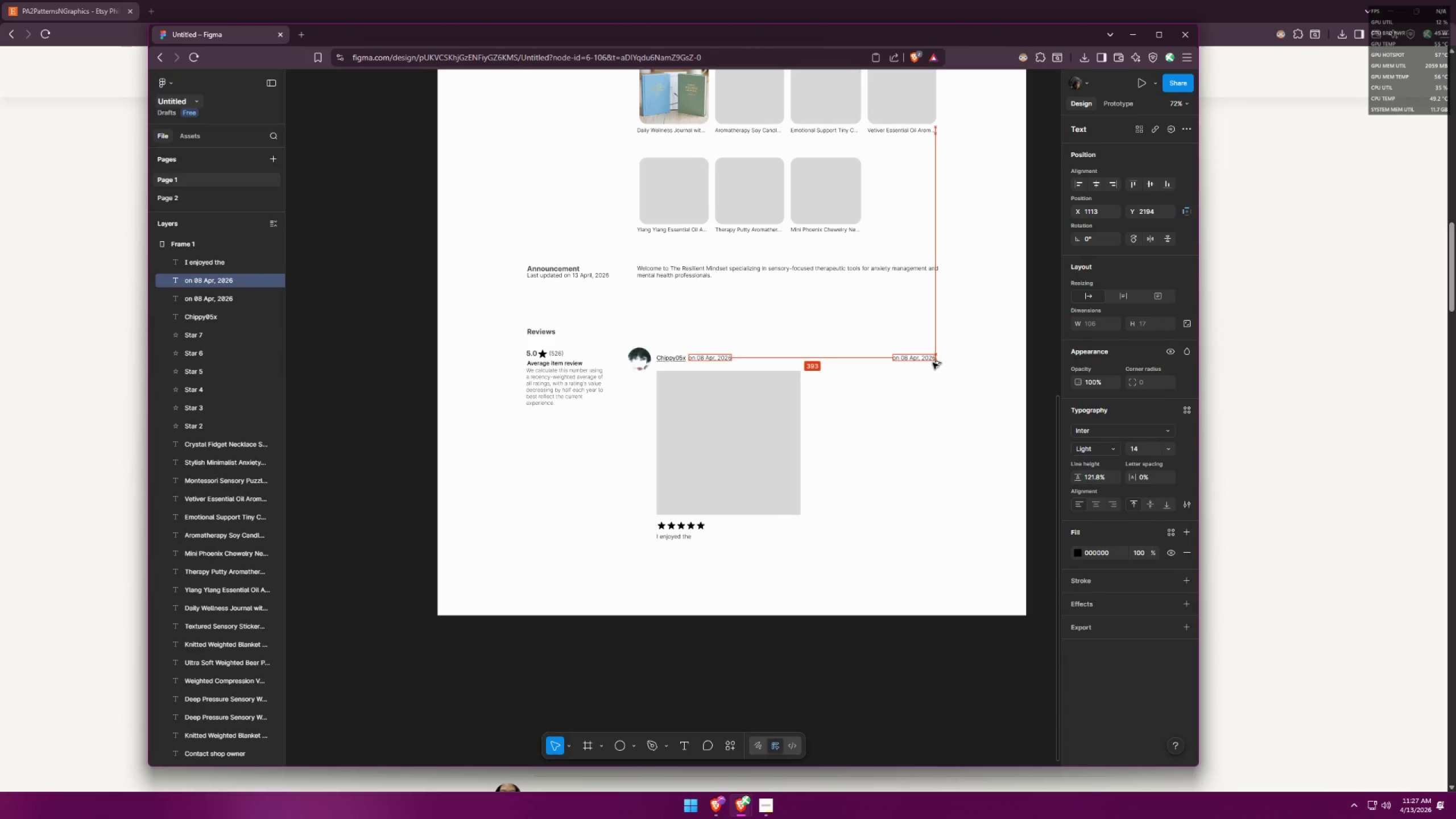 
key(Alt+Shift+ShiftLeft)
 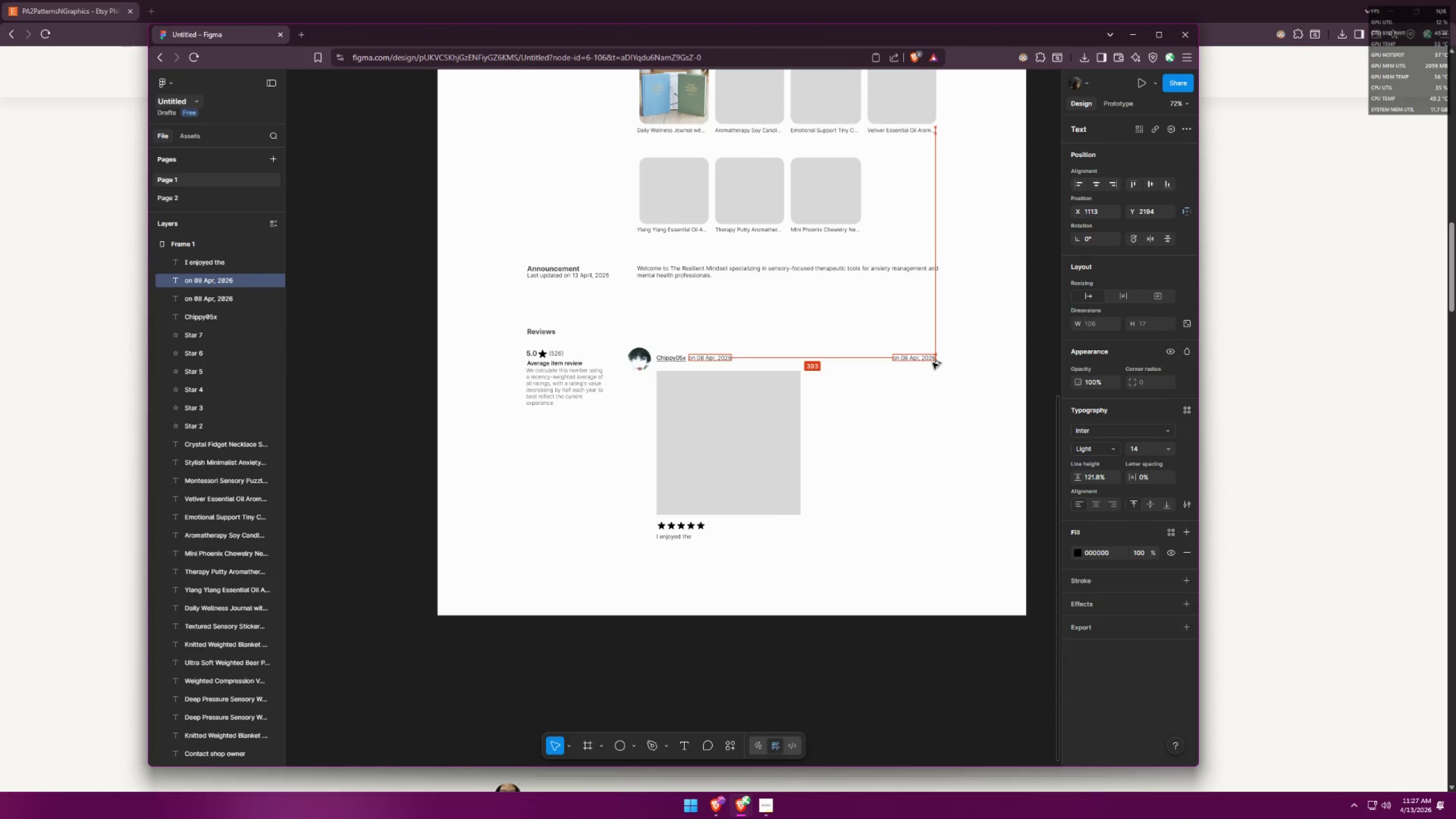 
key(Alt+Shift+ShiftLeft)
 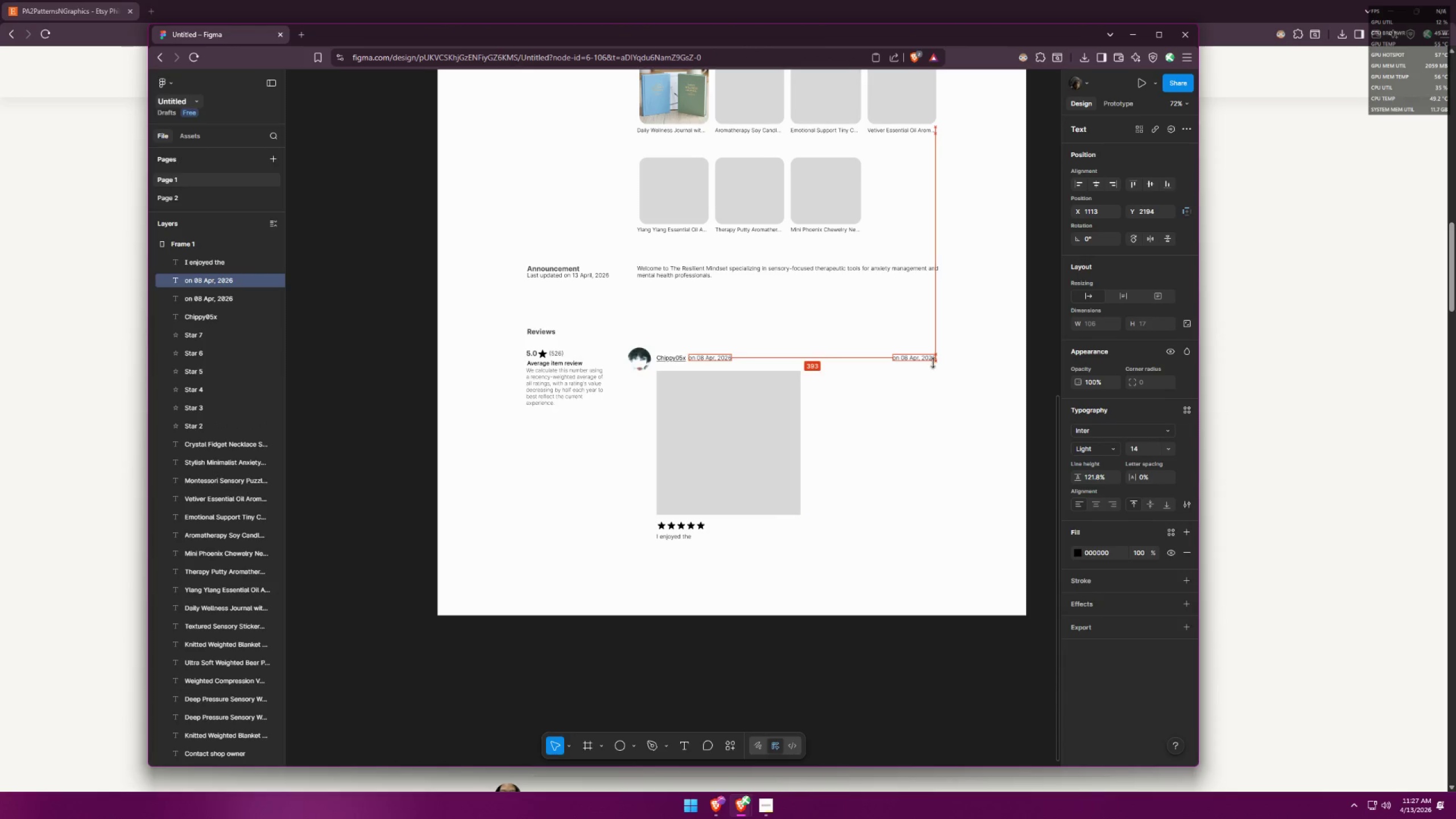 
key(Alt+Shift+ShiftLeft)
 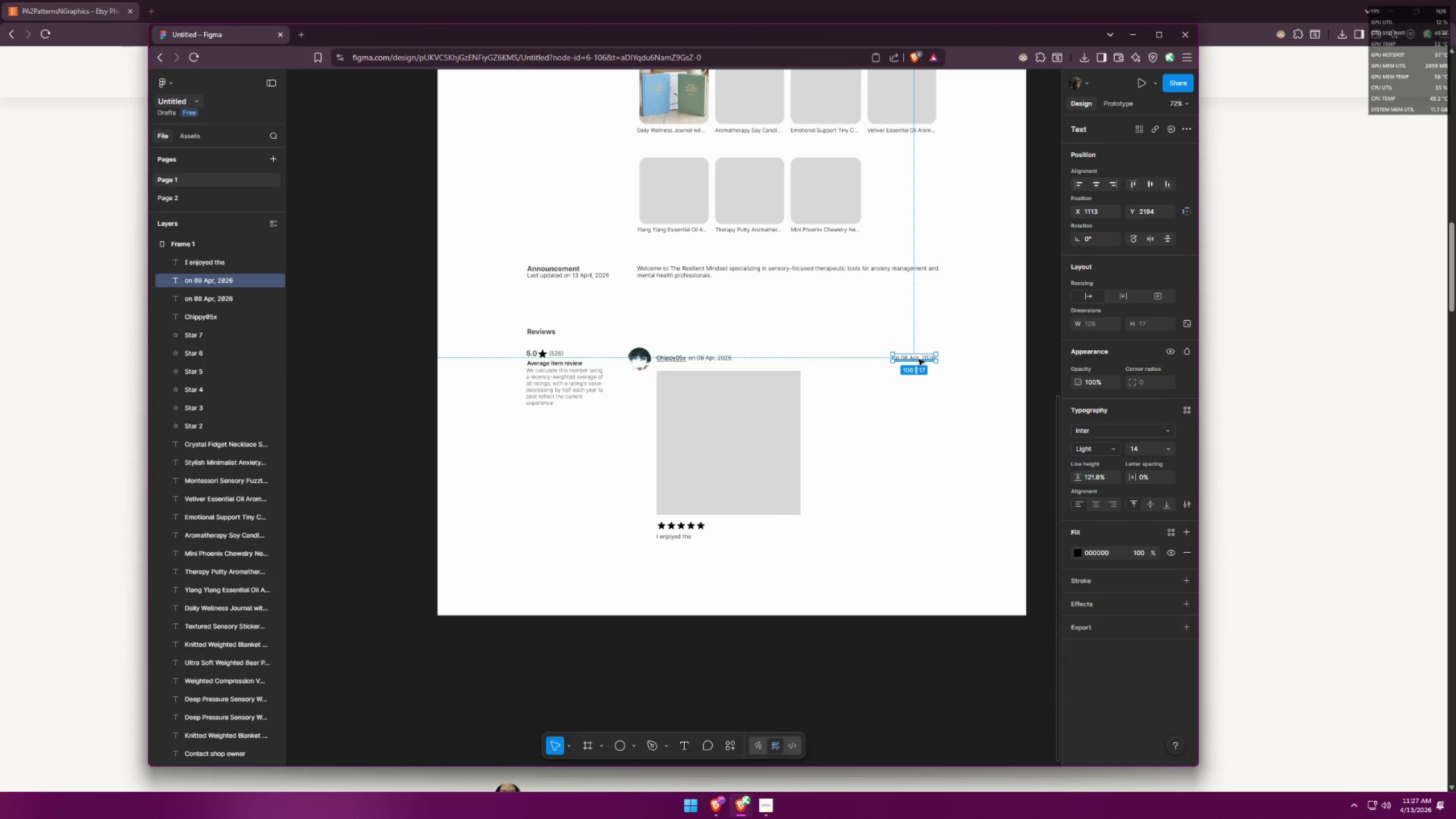 
left_click_drag(start_coordinate=[919, 359], to_coordinate=[921, 352])
 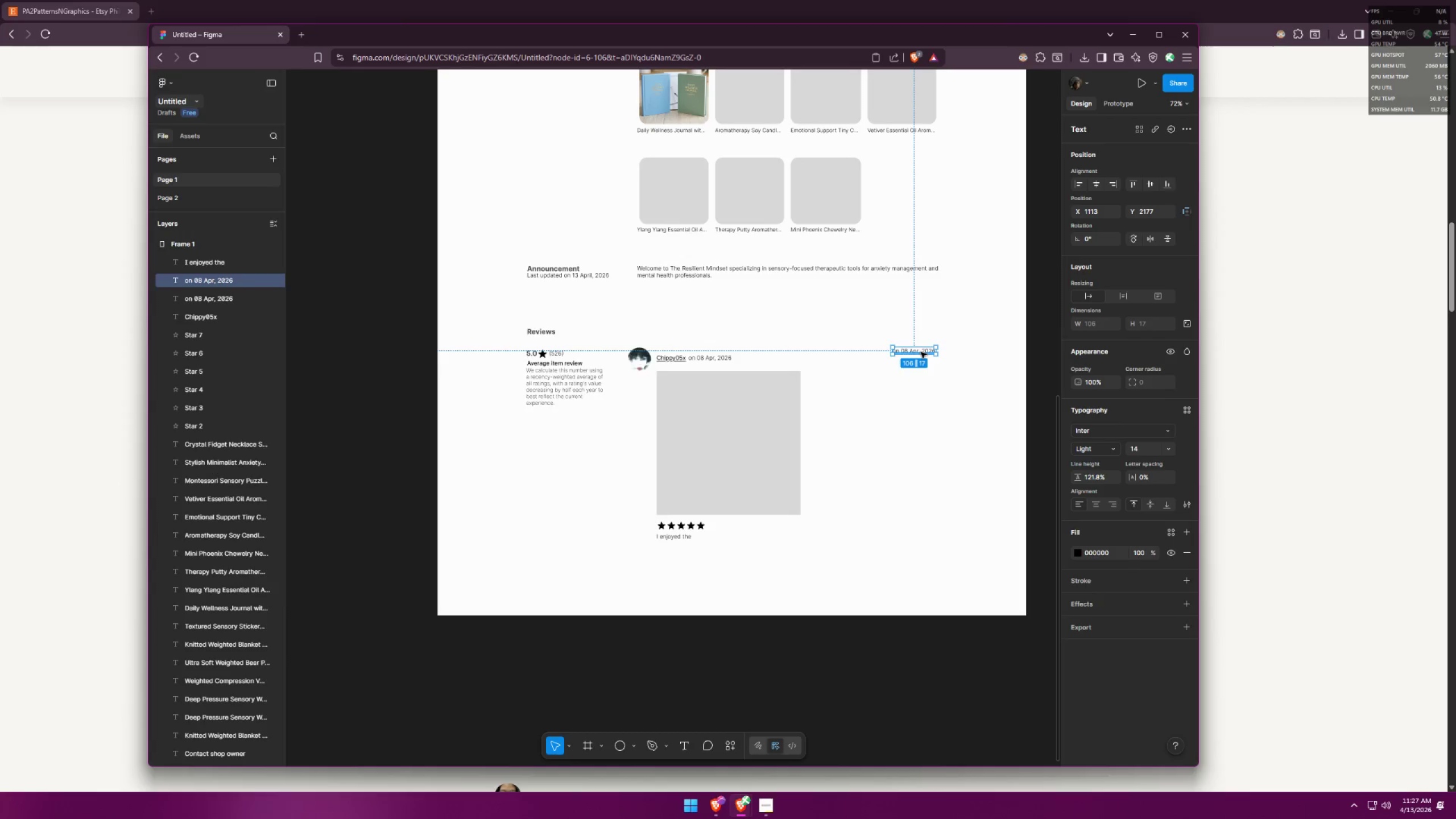 
hold_key(key=ShiftLeft, duration=1.53)
 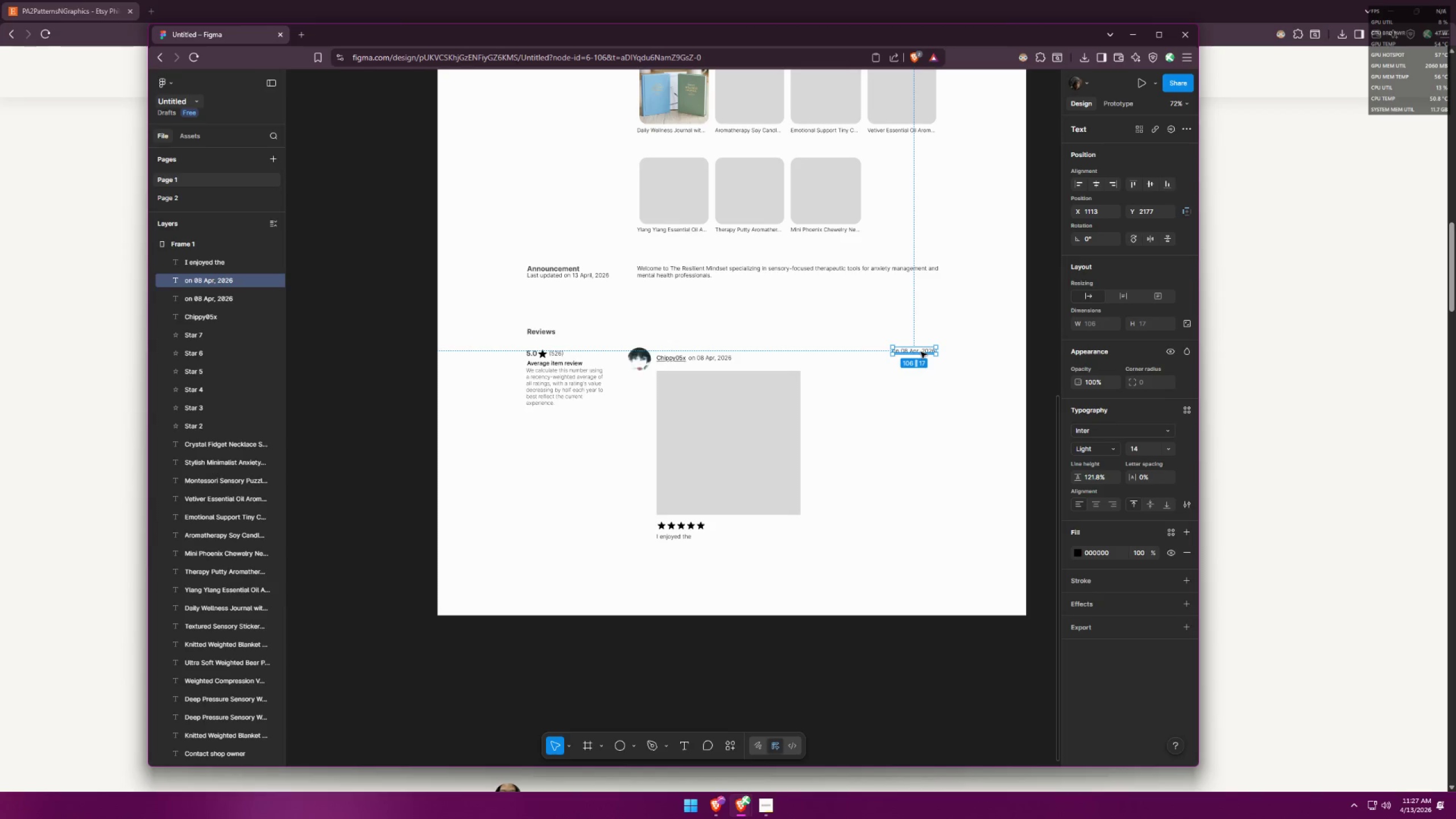 
key(Shift+ShiftLeft)
 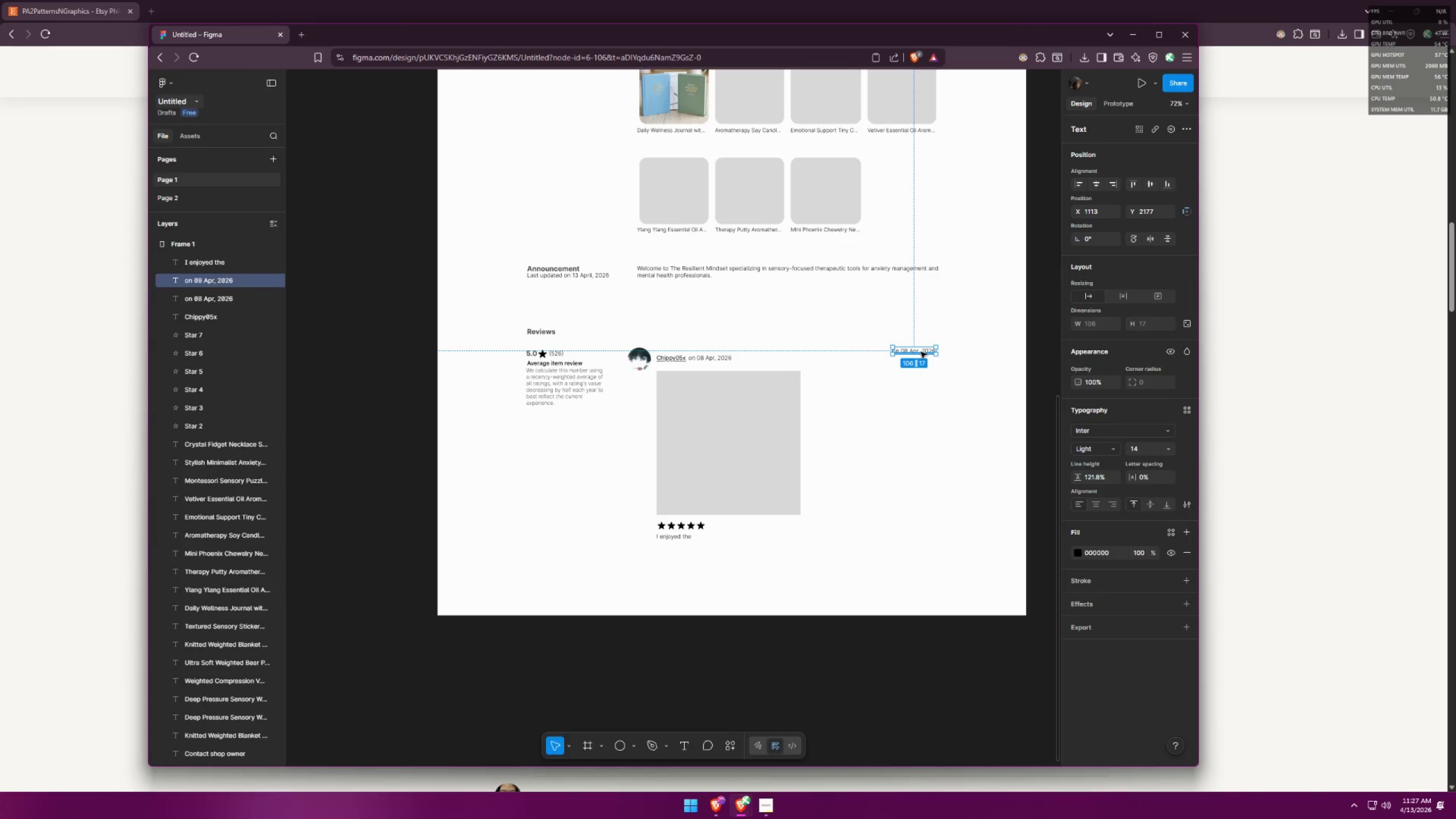 
key(Shift+ShiftLeft)
 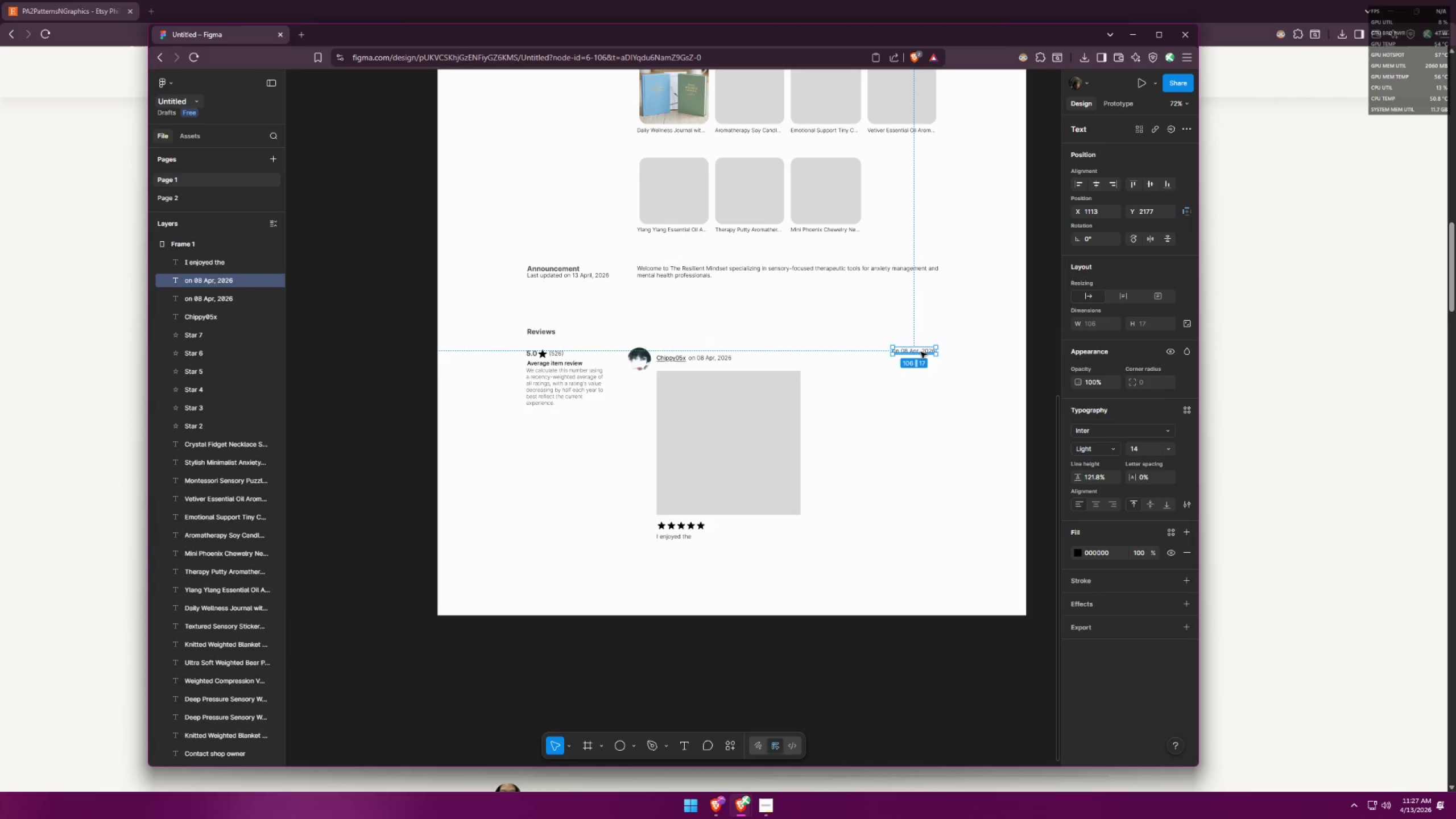 
double_click([921, 352])
 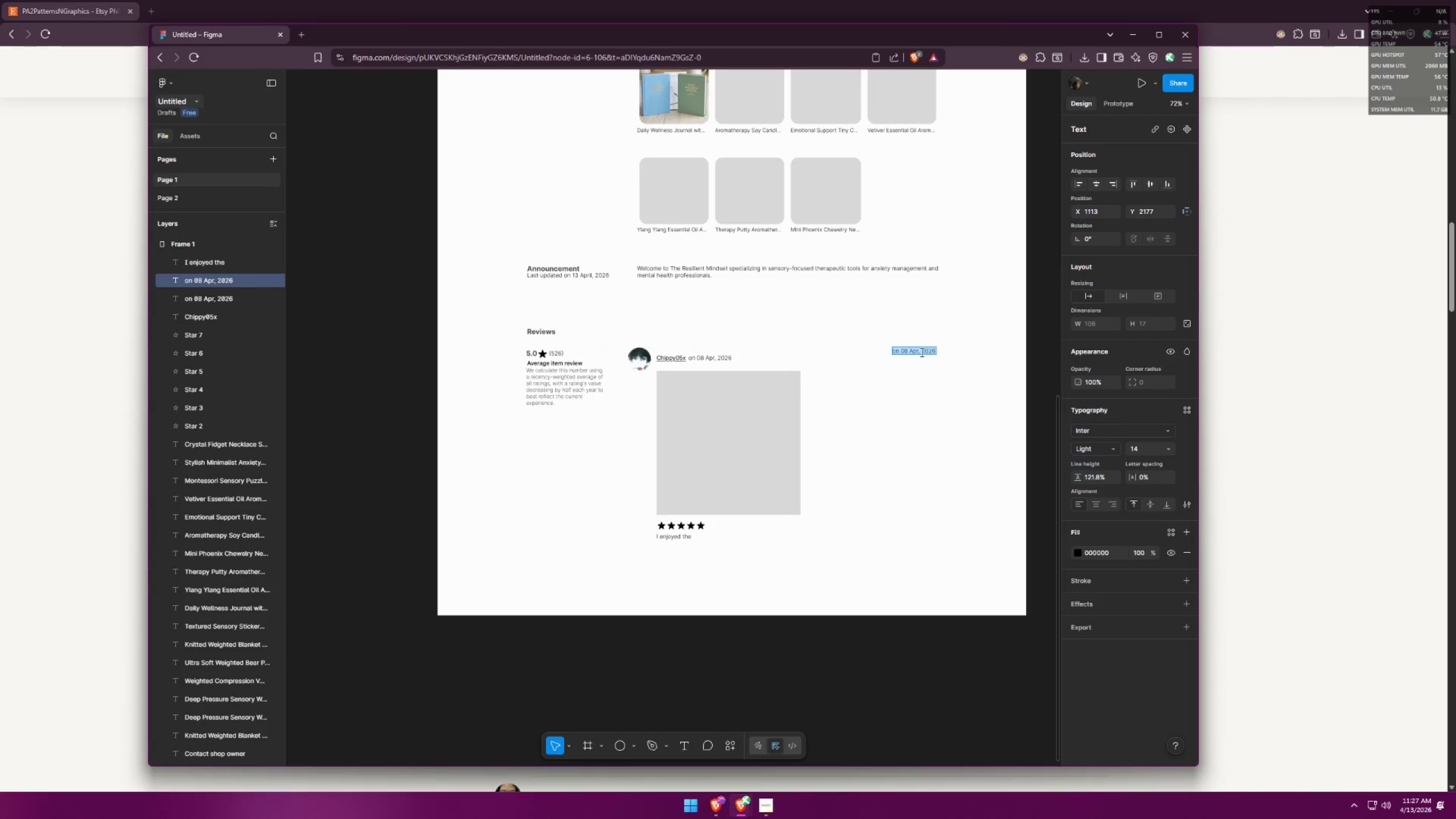 
key(Alt+AltLeft)
 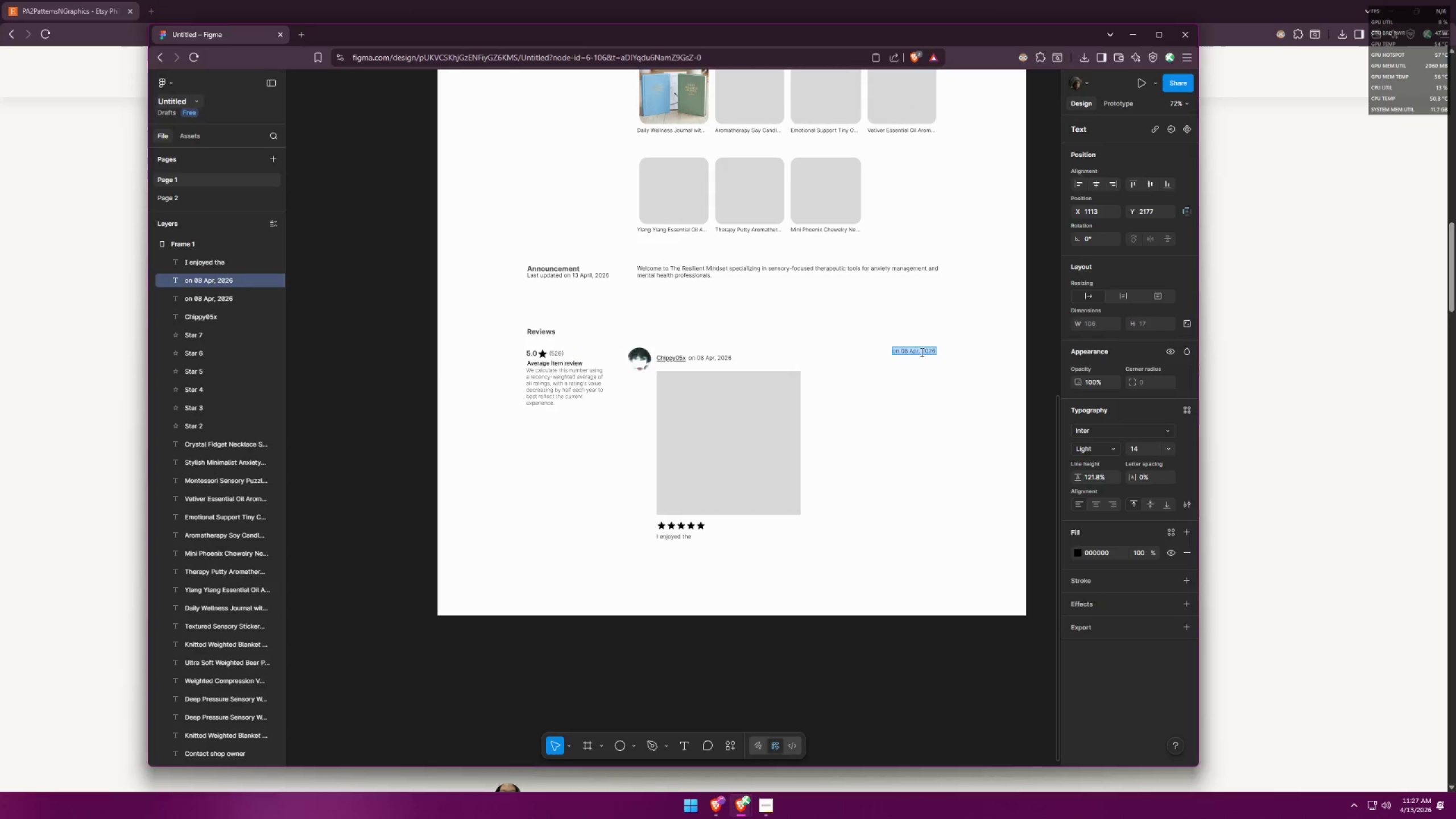 
key(Alt+Tab)
 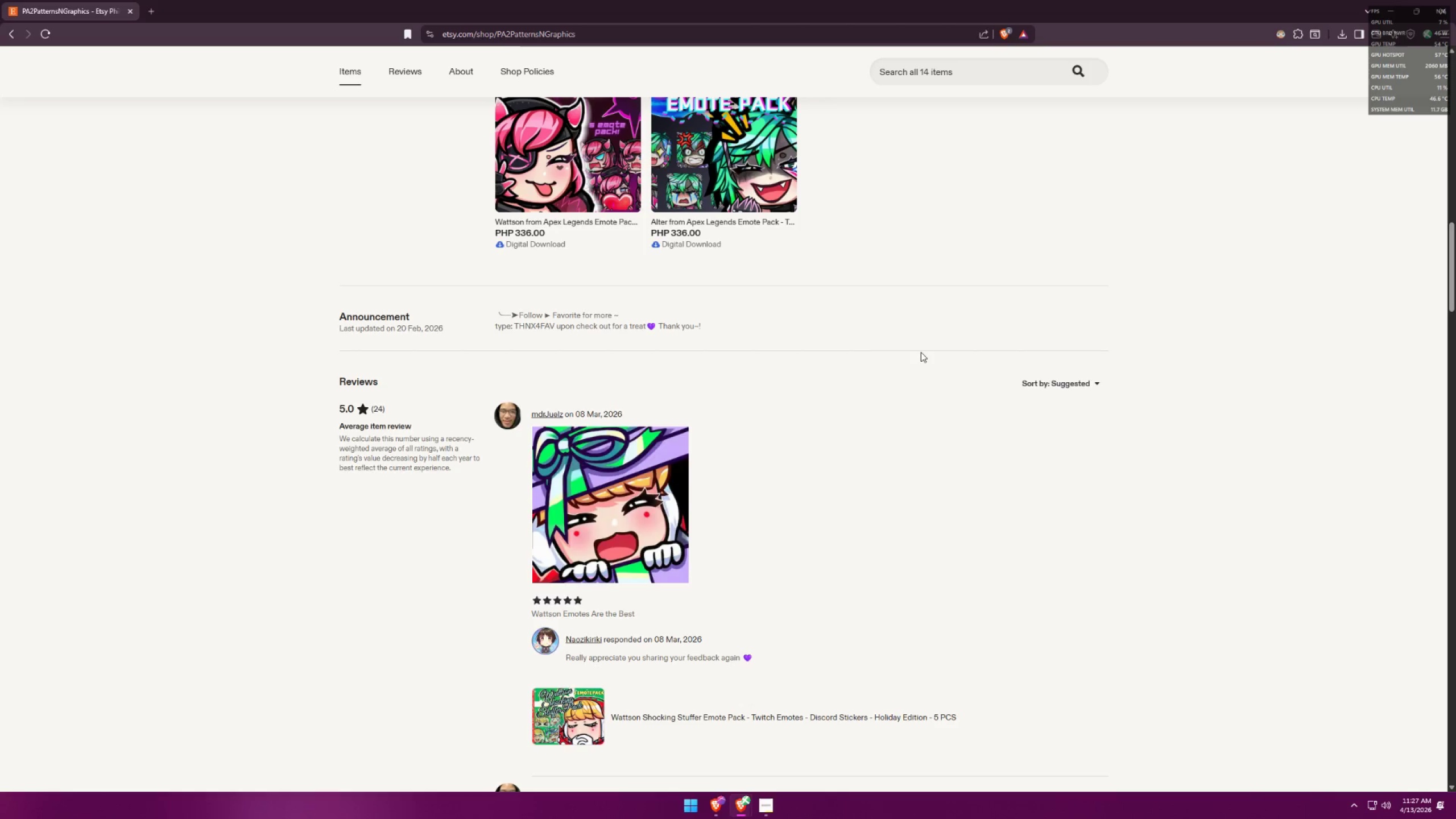 
key(Alt+AltLeft)
 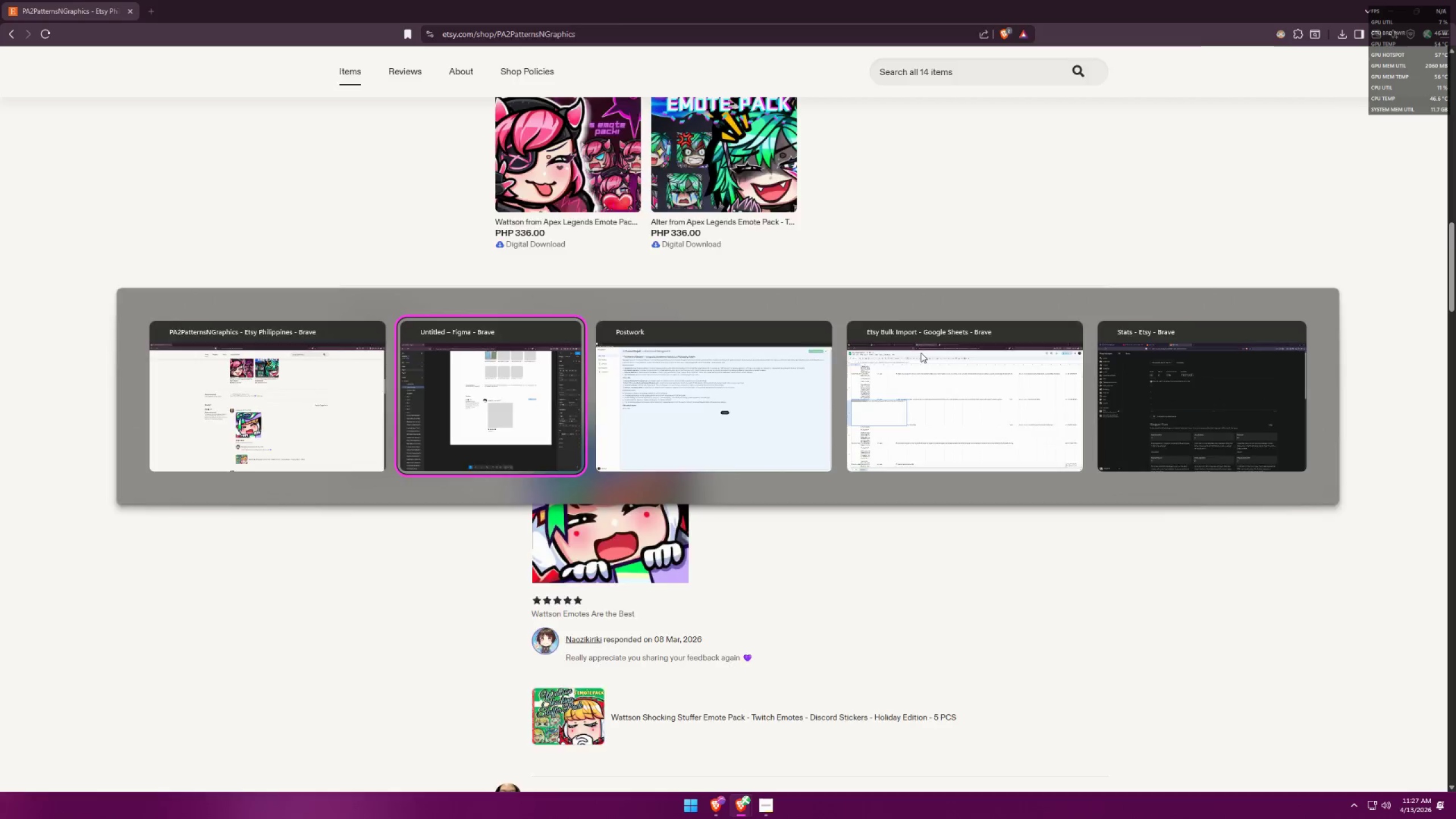 
key(Tab)
type(Sort by)
 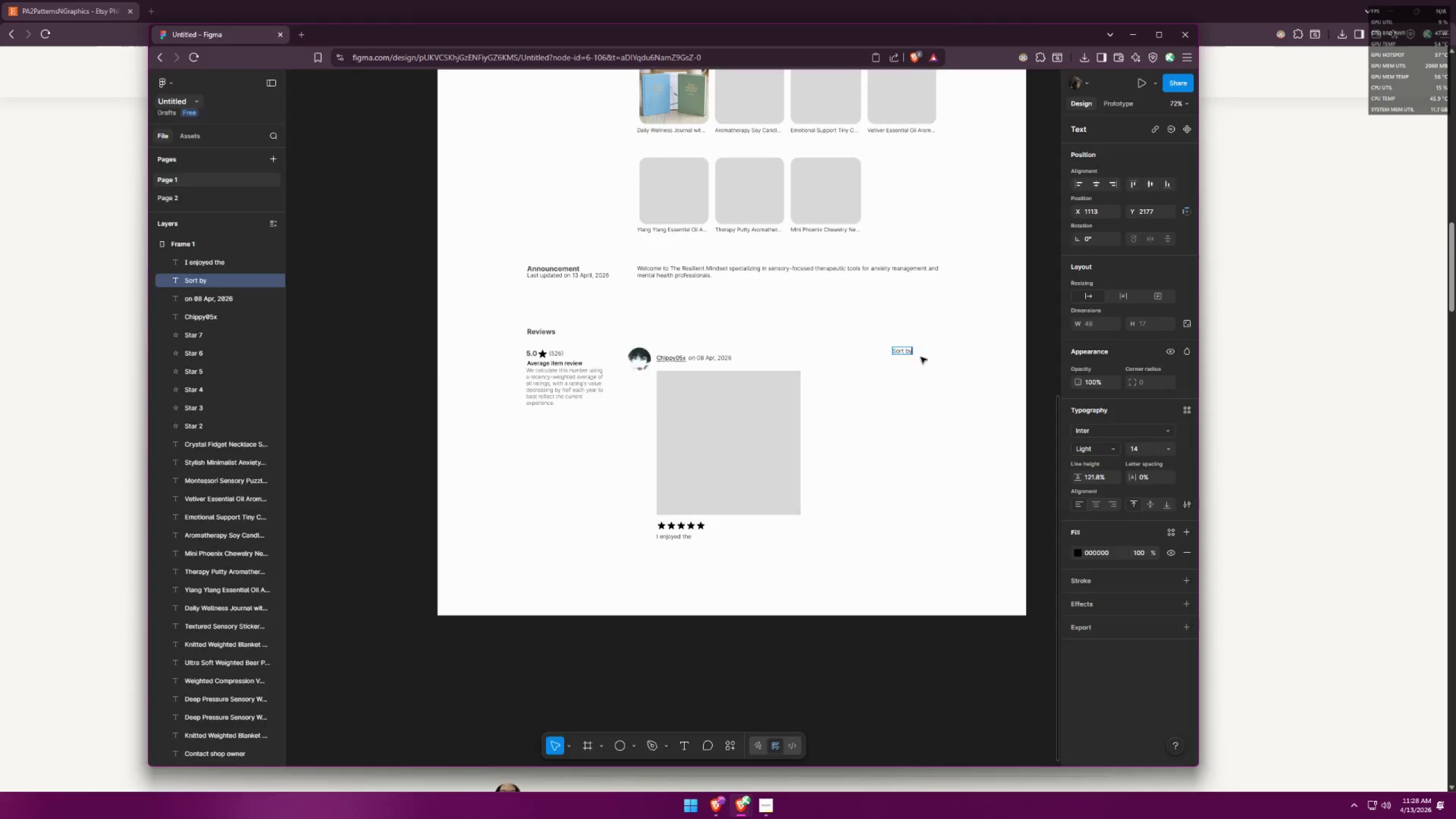 
key(Alt+AltLeft)
 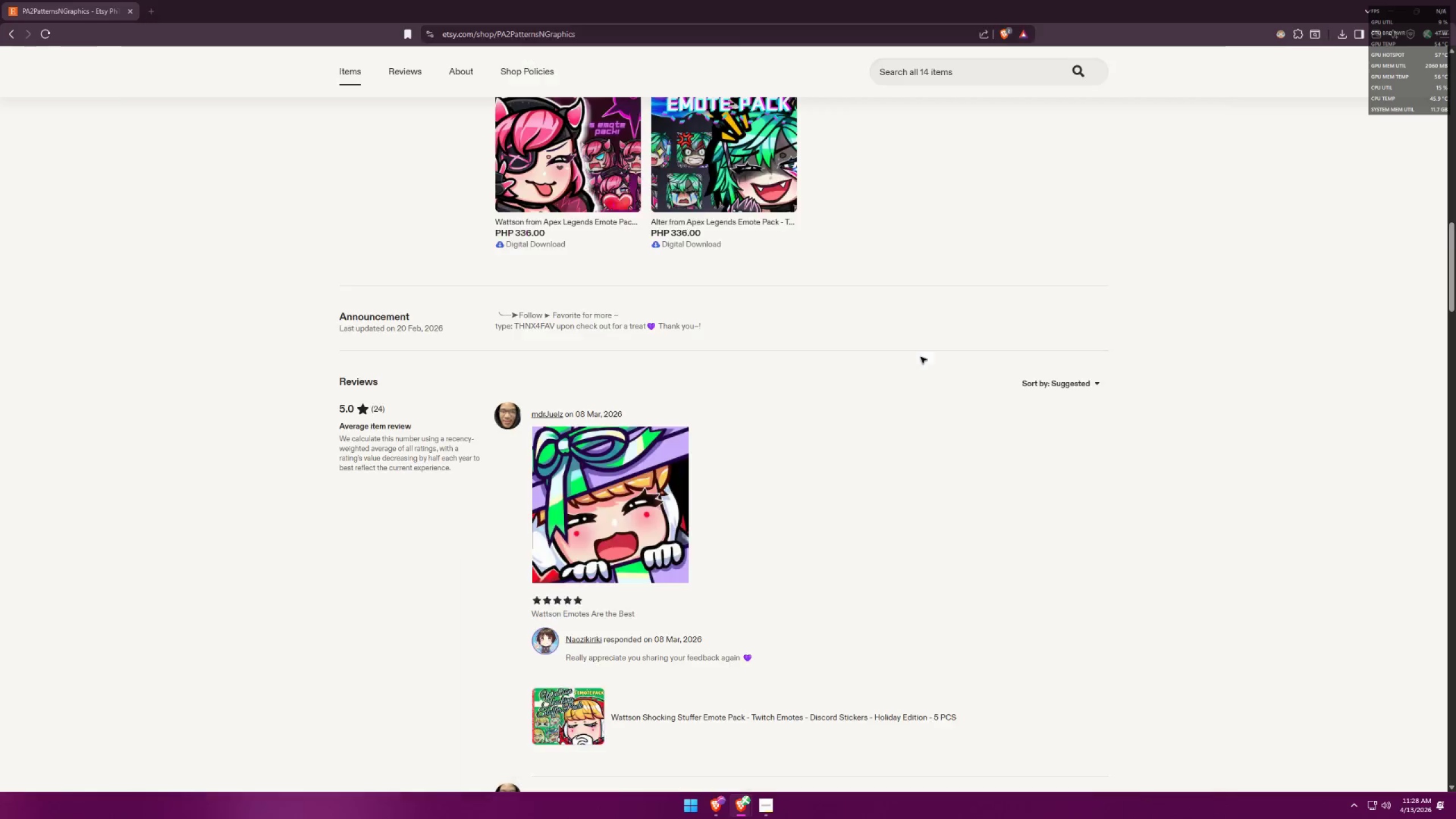 
key(Alt+Tab)
 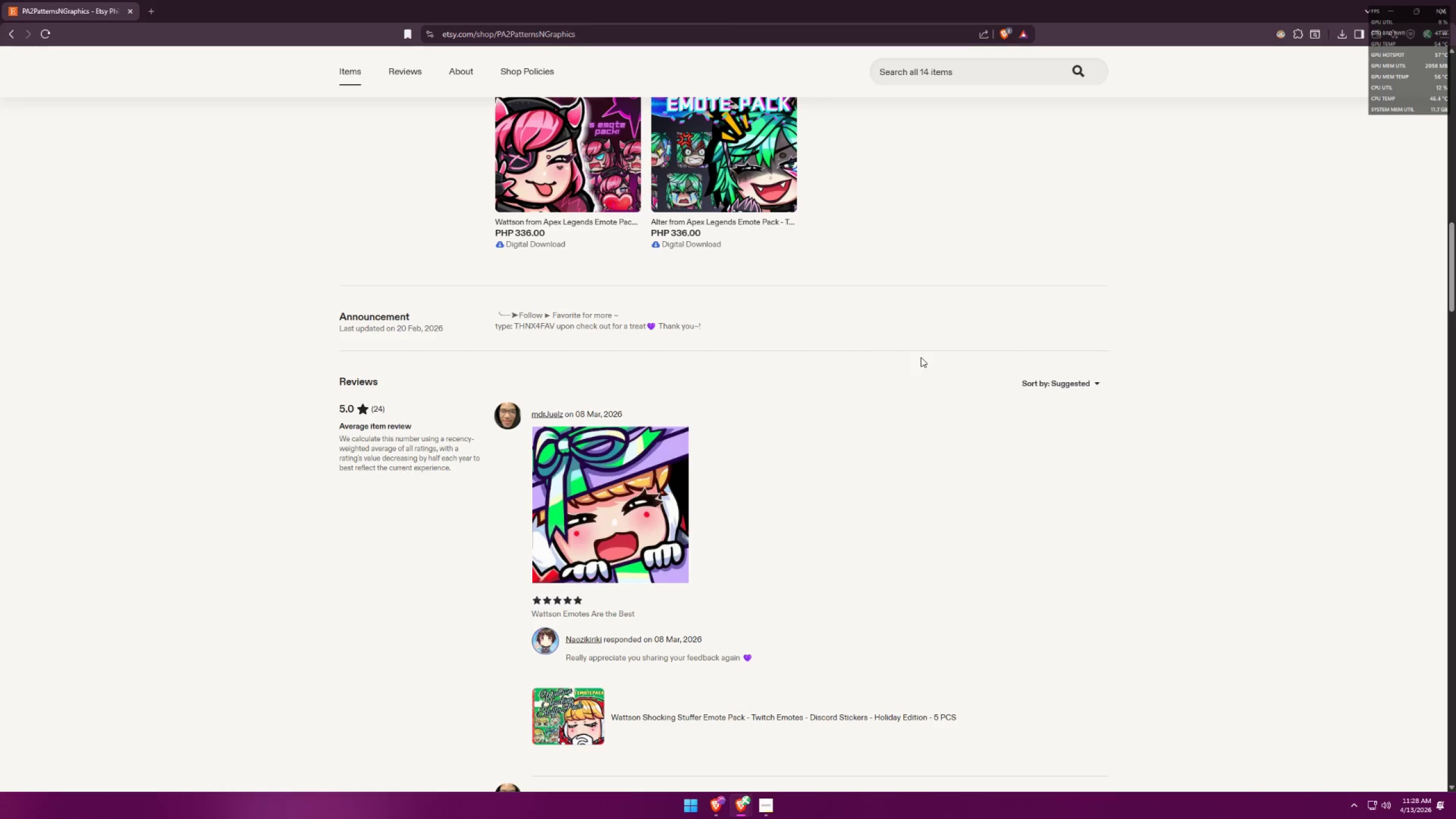 
key(Alt+AltLeft)
 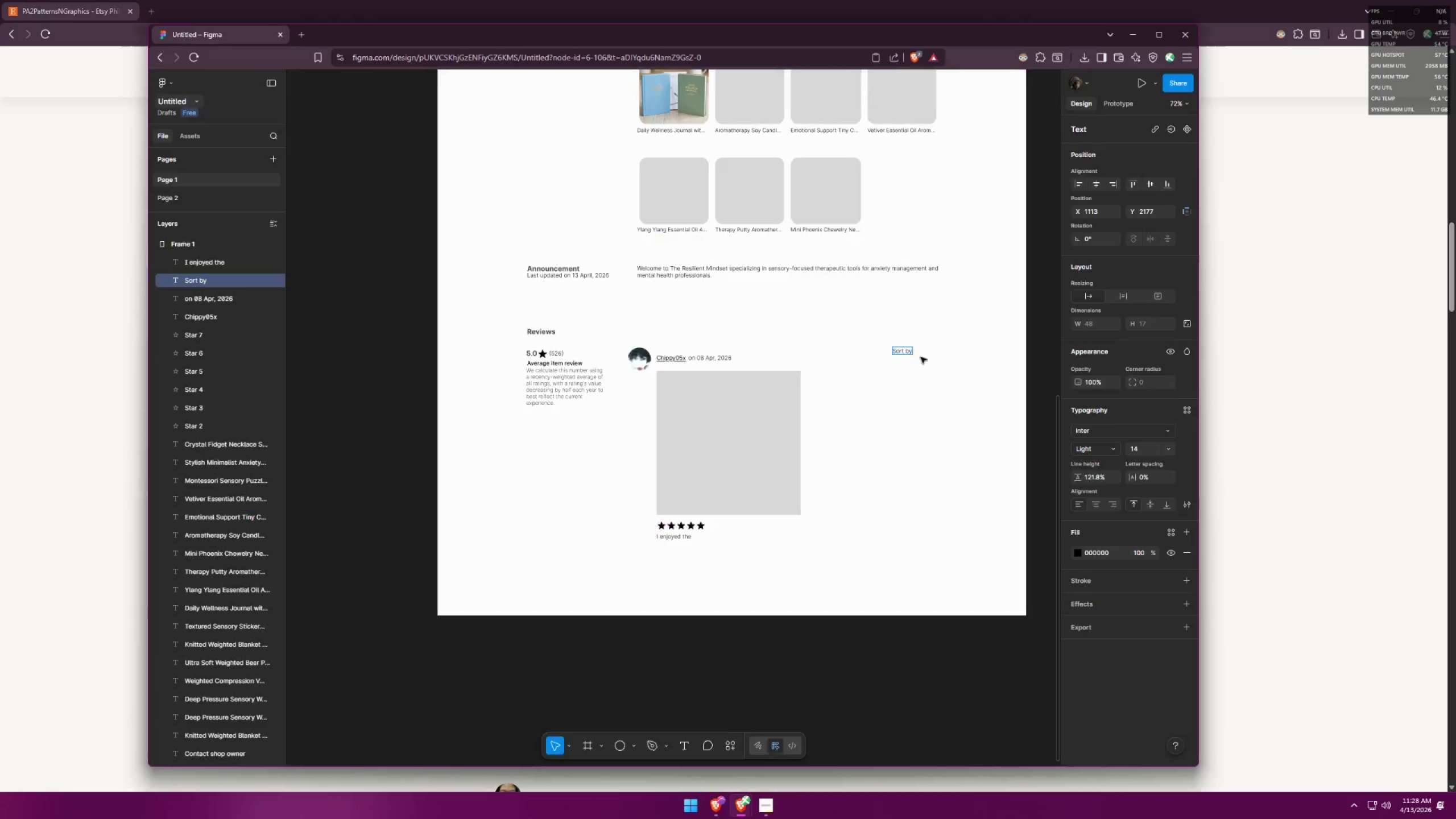 
key(Tab)
type(: SUGGESTED)
 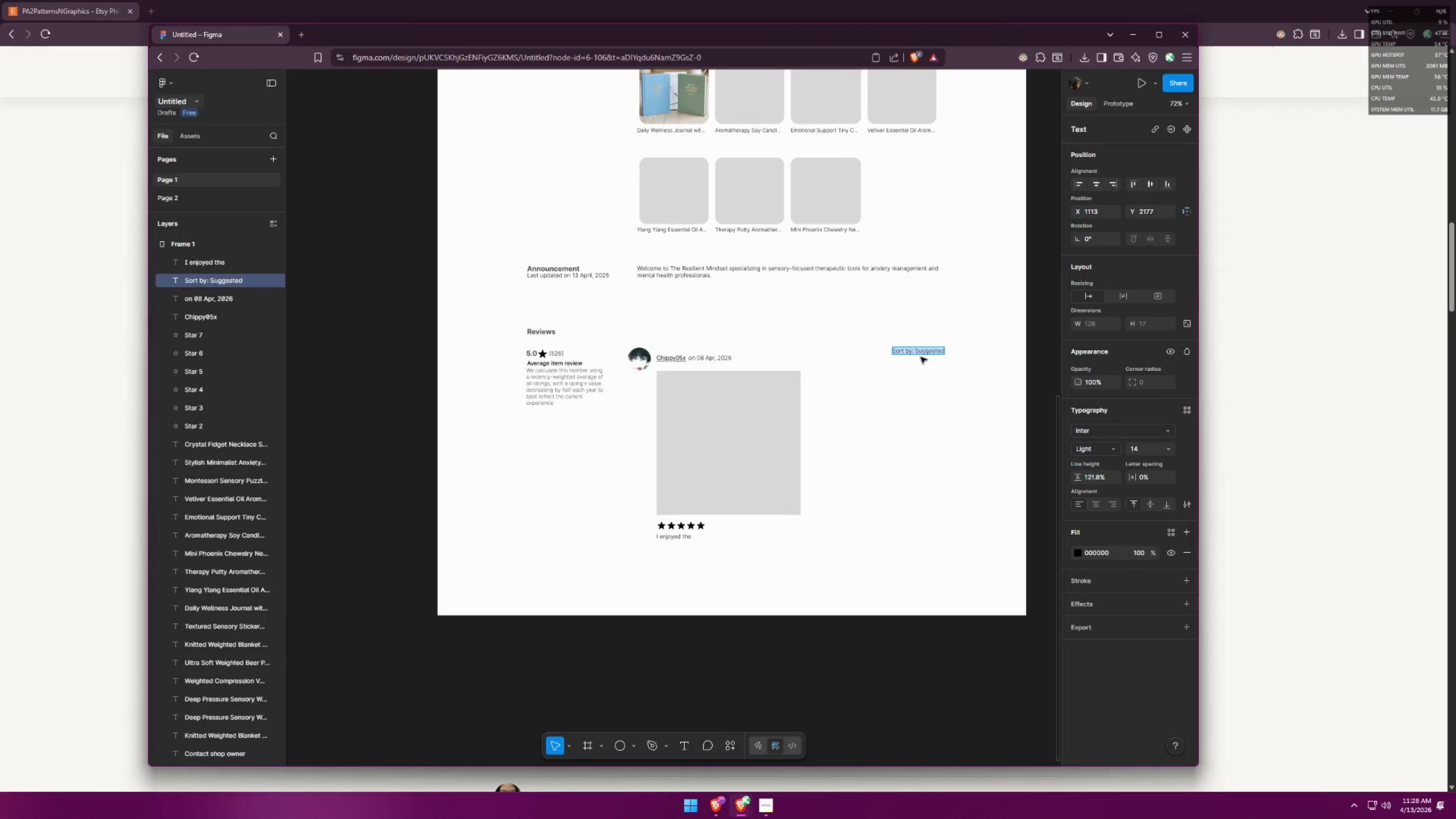 
 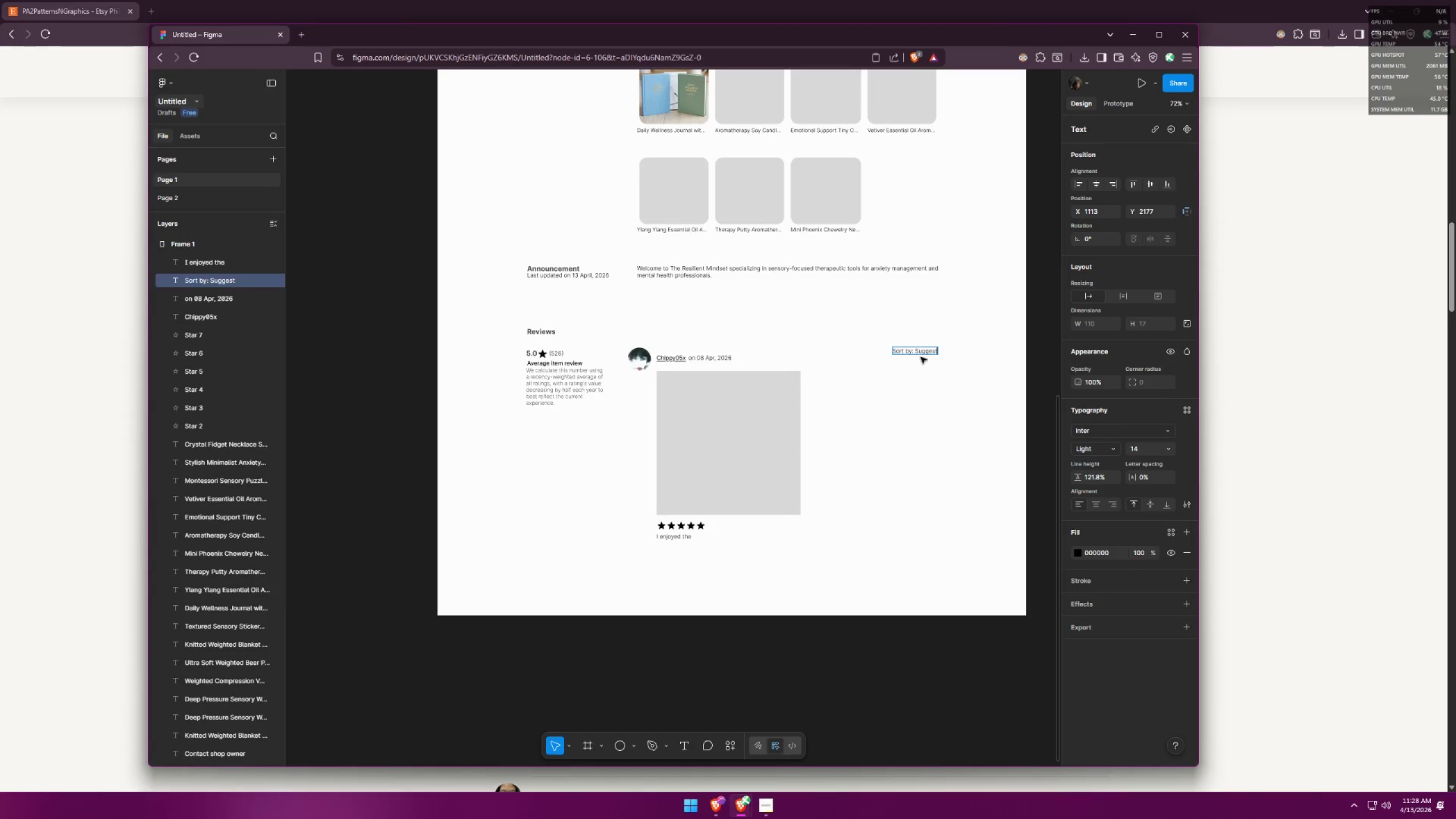 
key(Control+Shift+ControlLeft)
 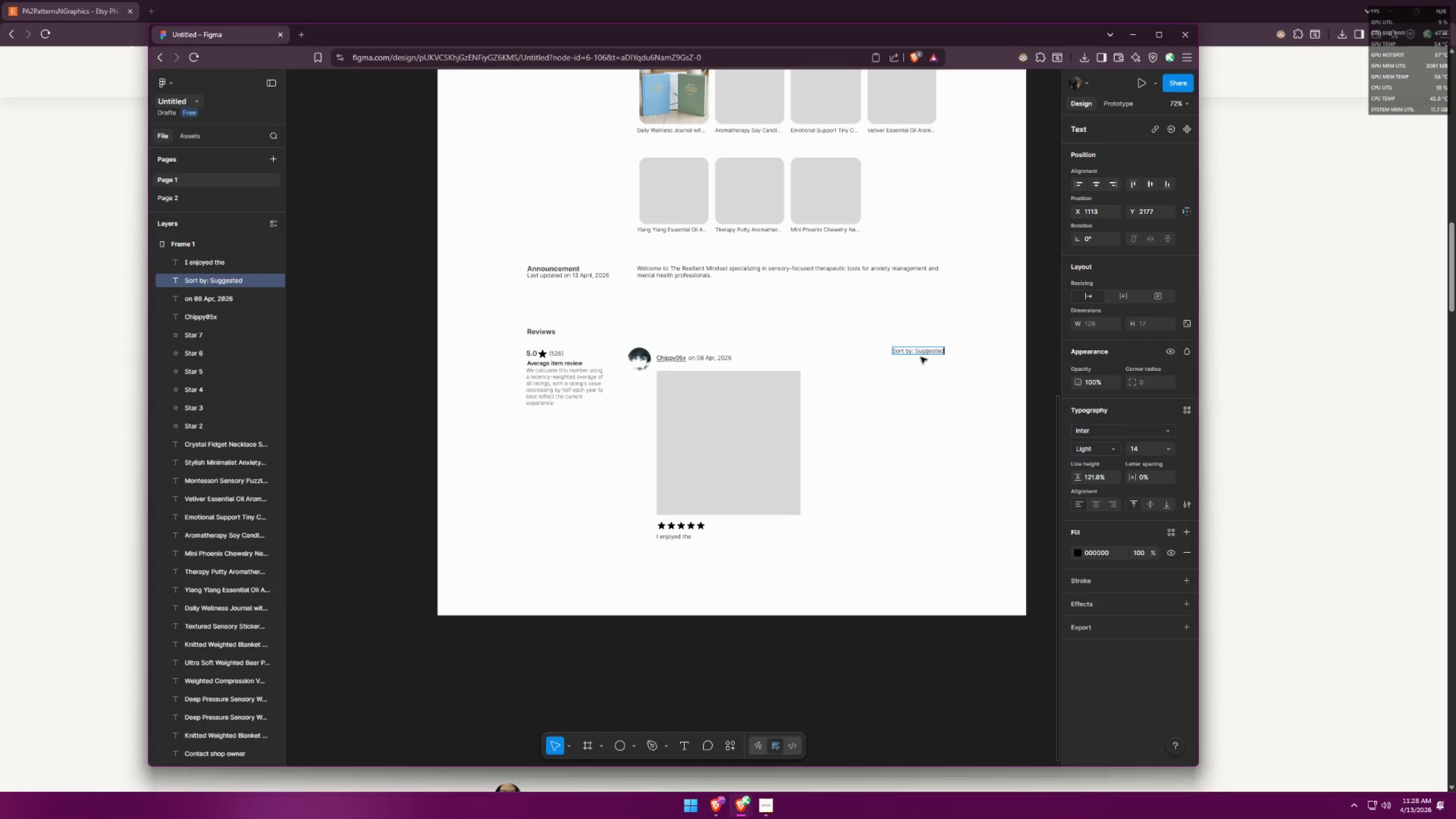 
key(Control+Shift+A)
 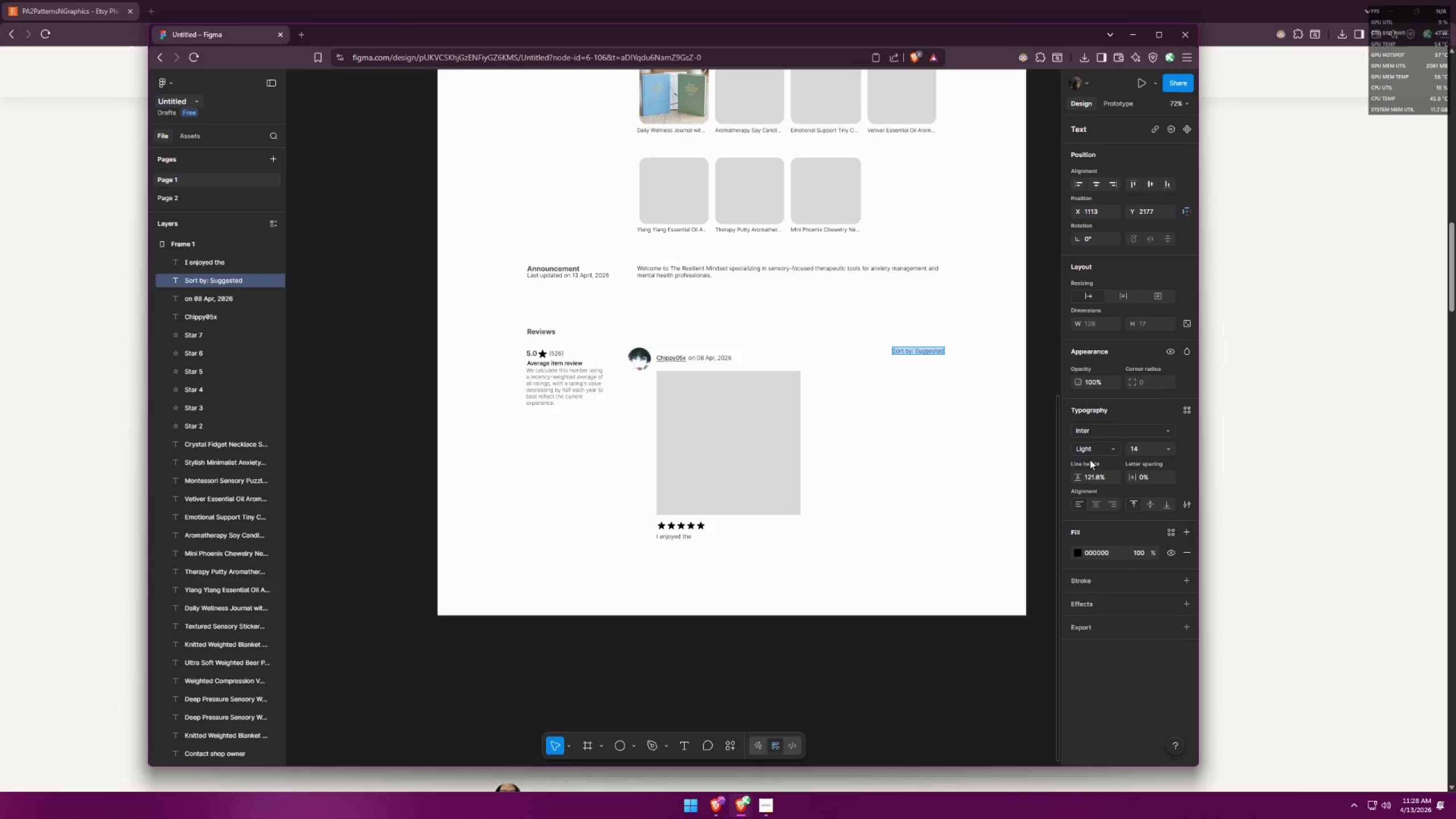 
left_click([1098, 453])
 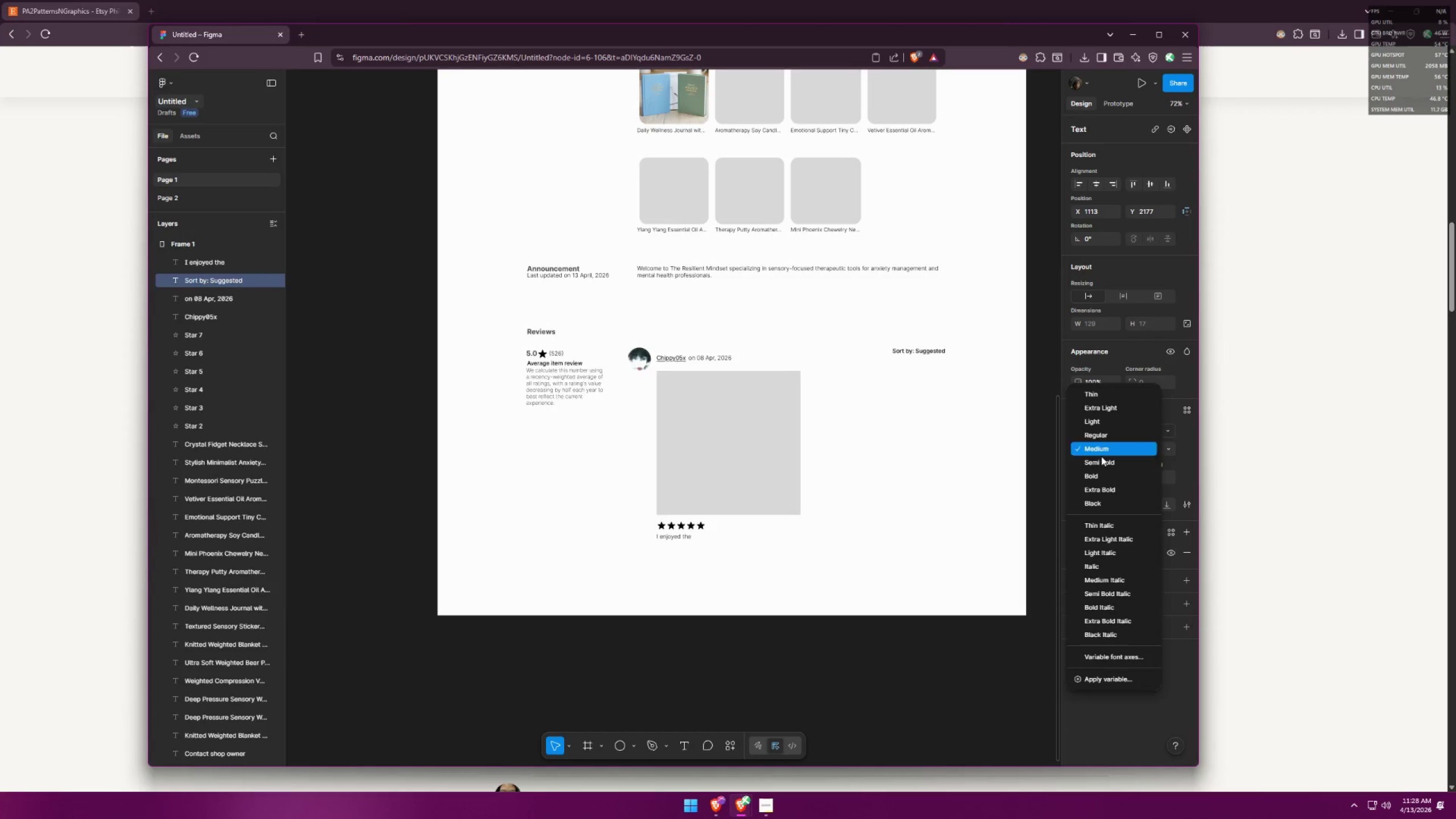 
left_click([1102, 474])
 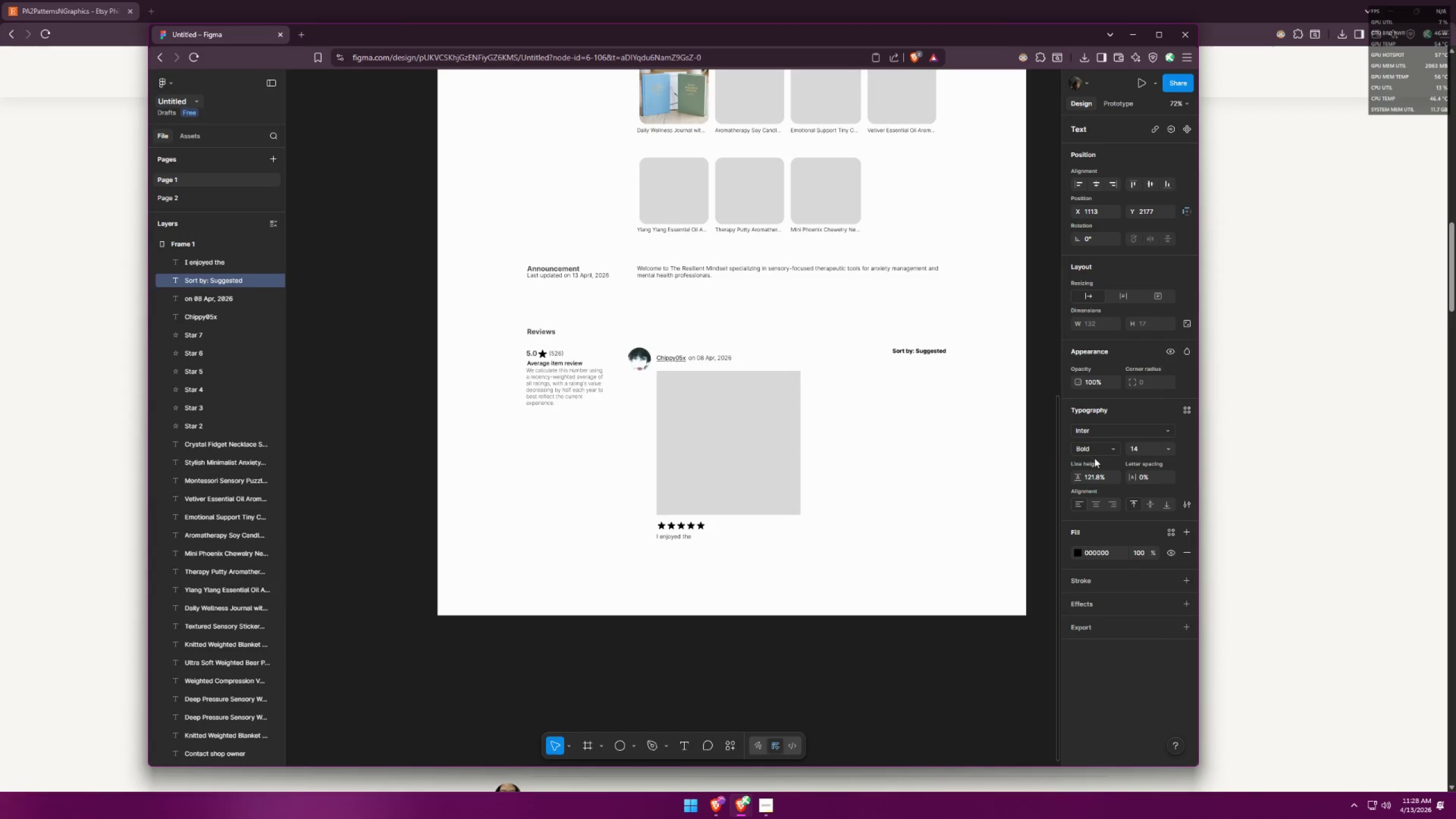 
left_click([1103, 440])
 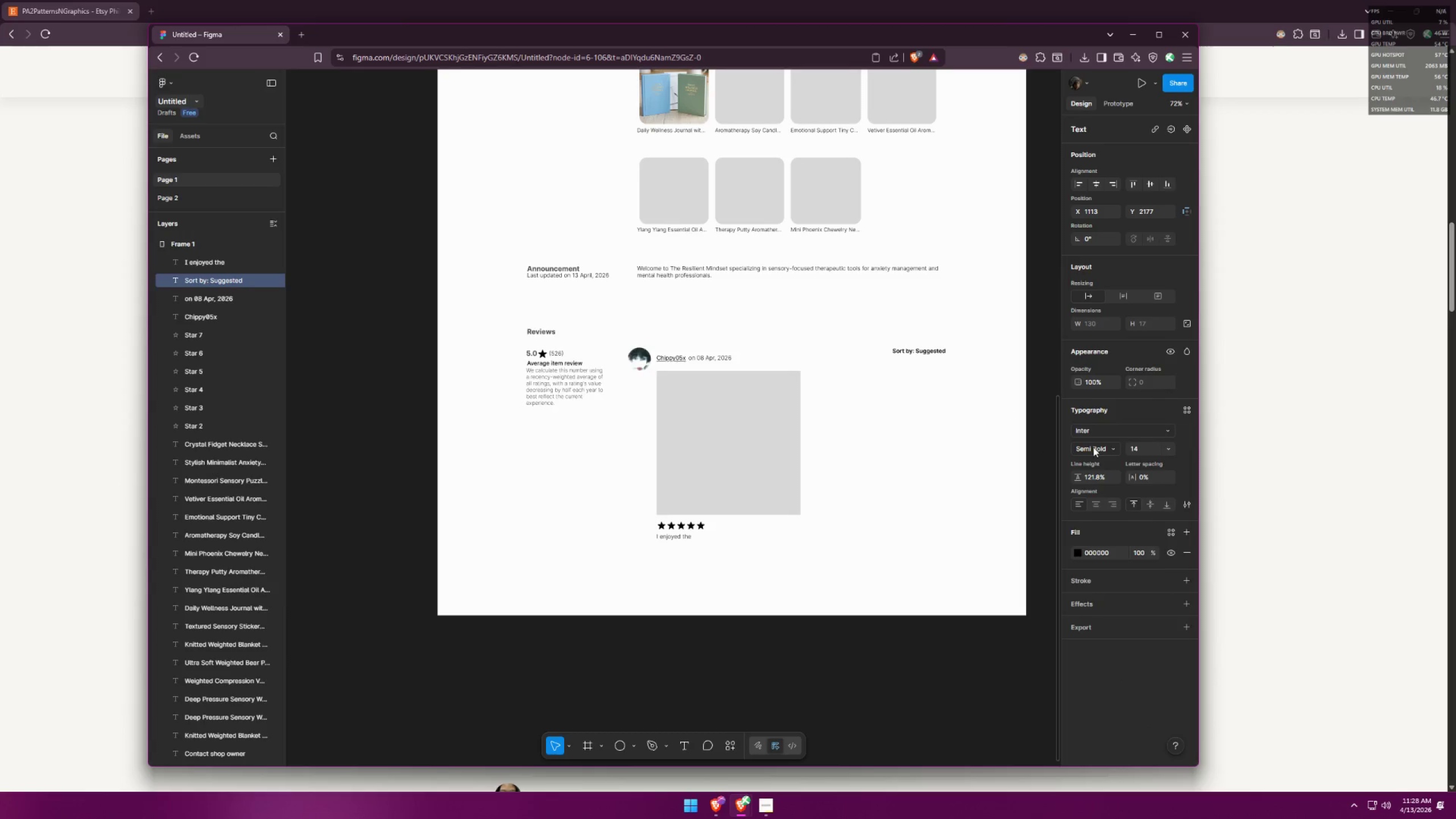 
left_click([1106, 432])
 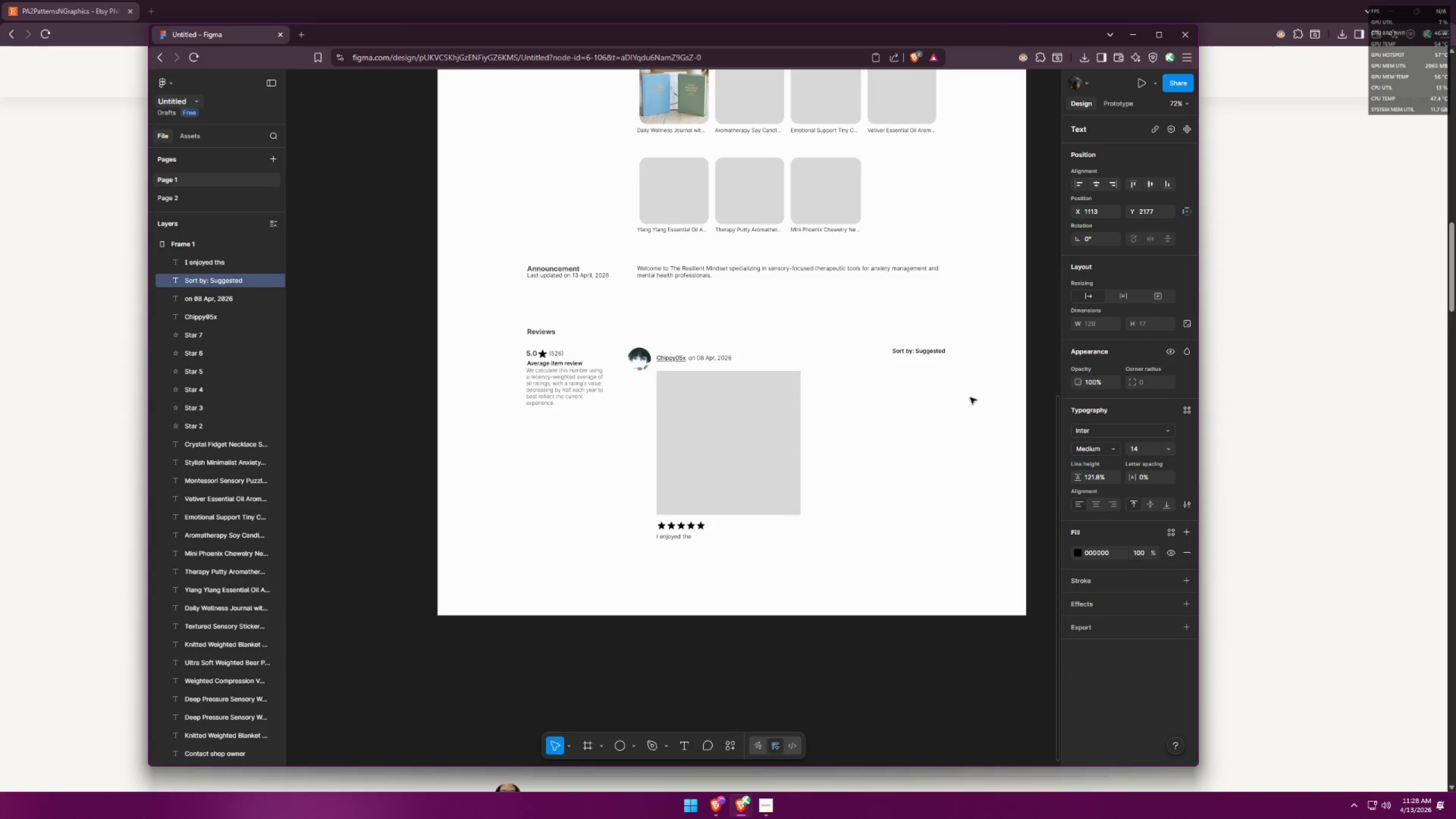 
left_click([945, 387])
 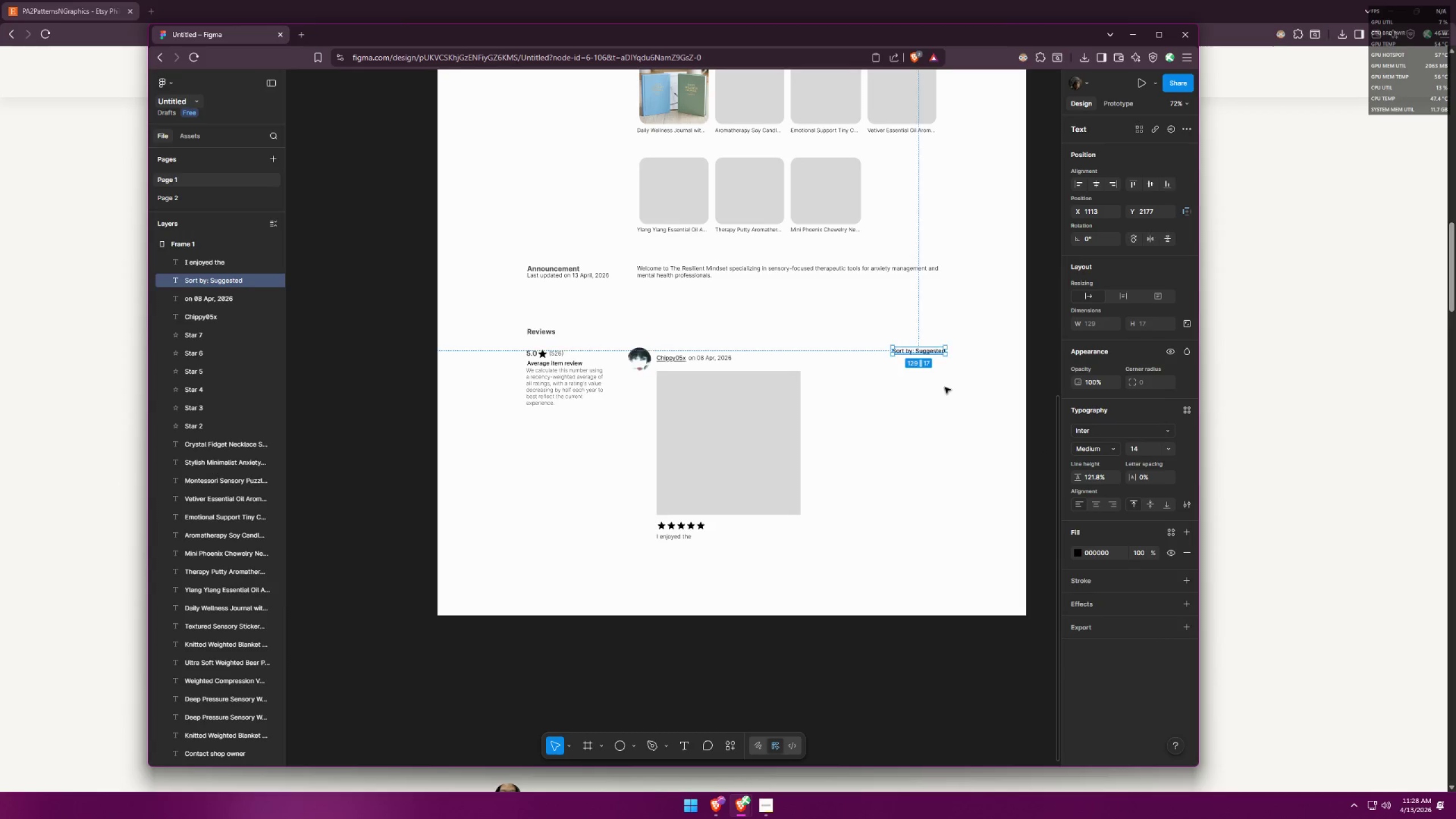 
key(Alt+AltLeft)
 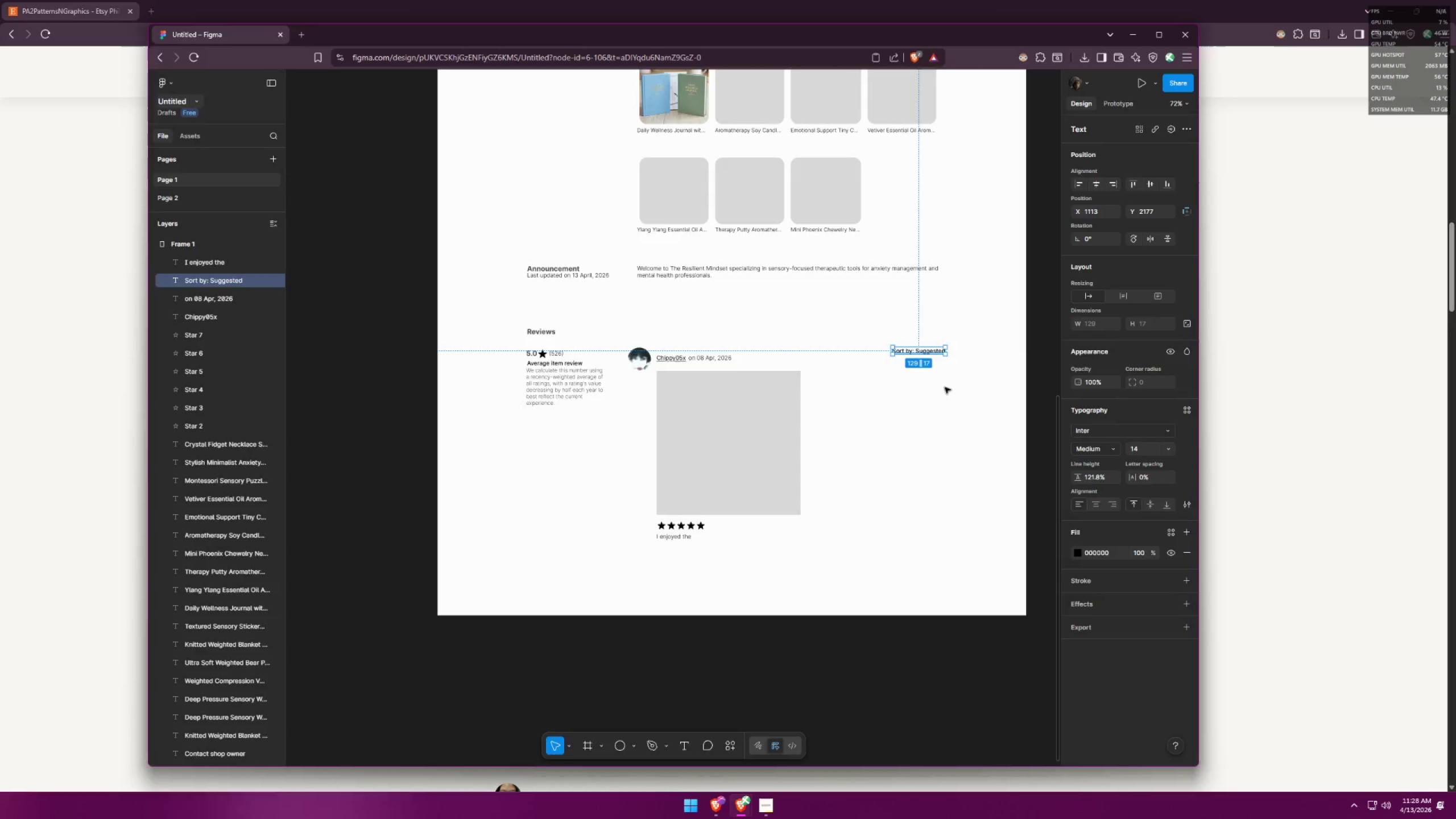 
key(Alt+Tab)
 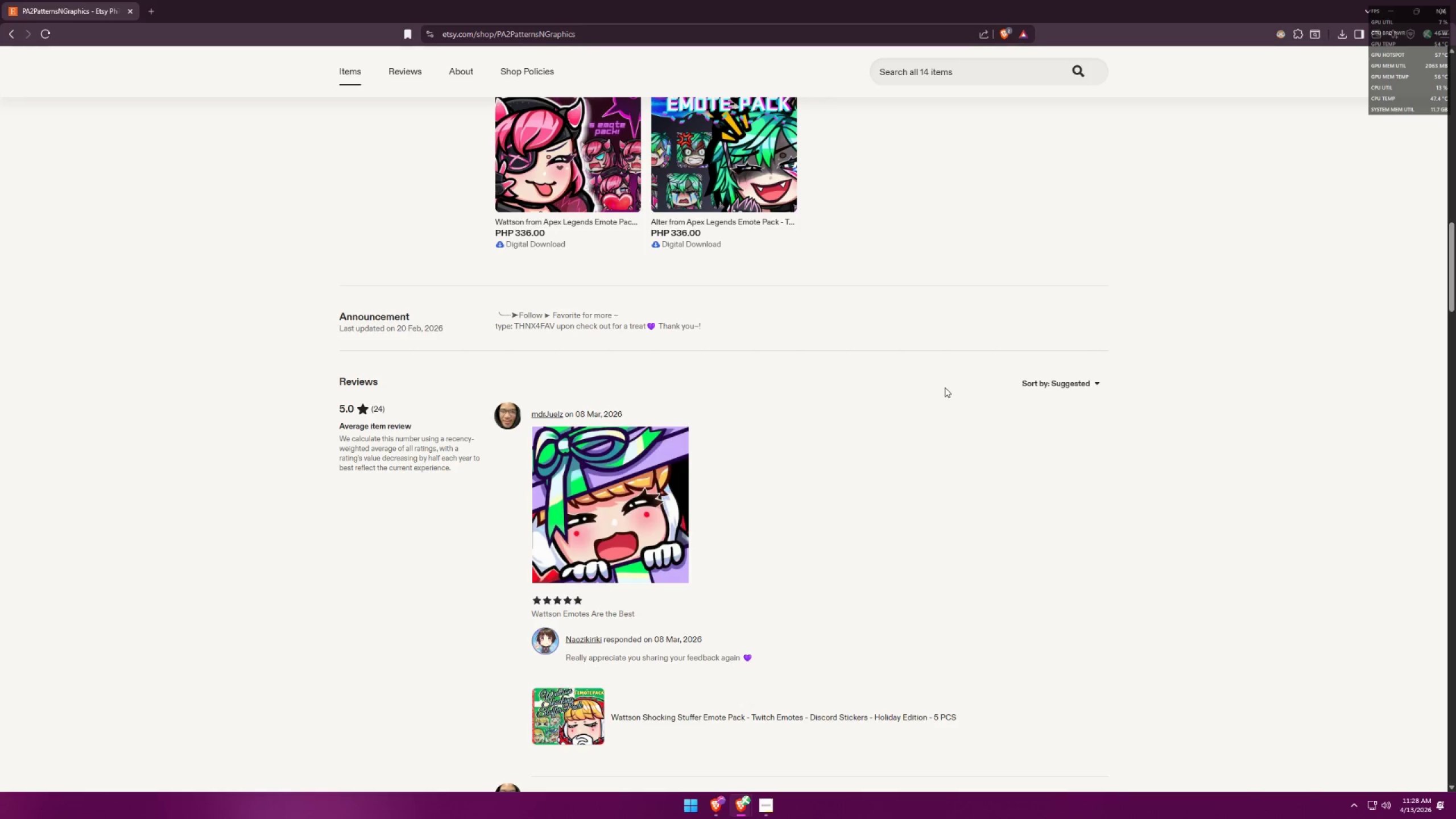 
key(Alt+AltLeft)
 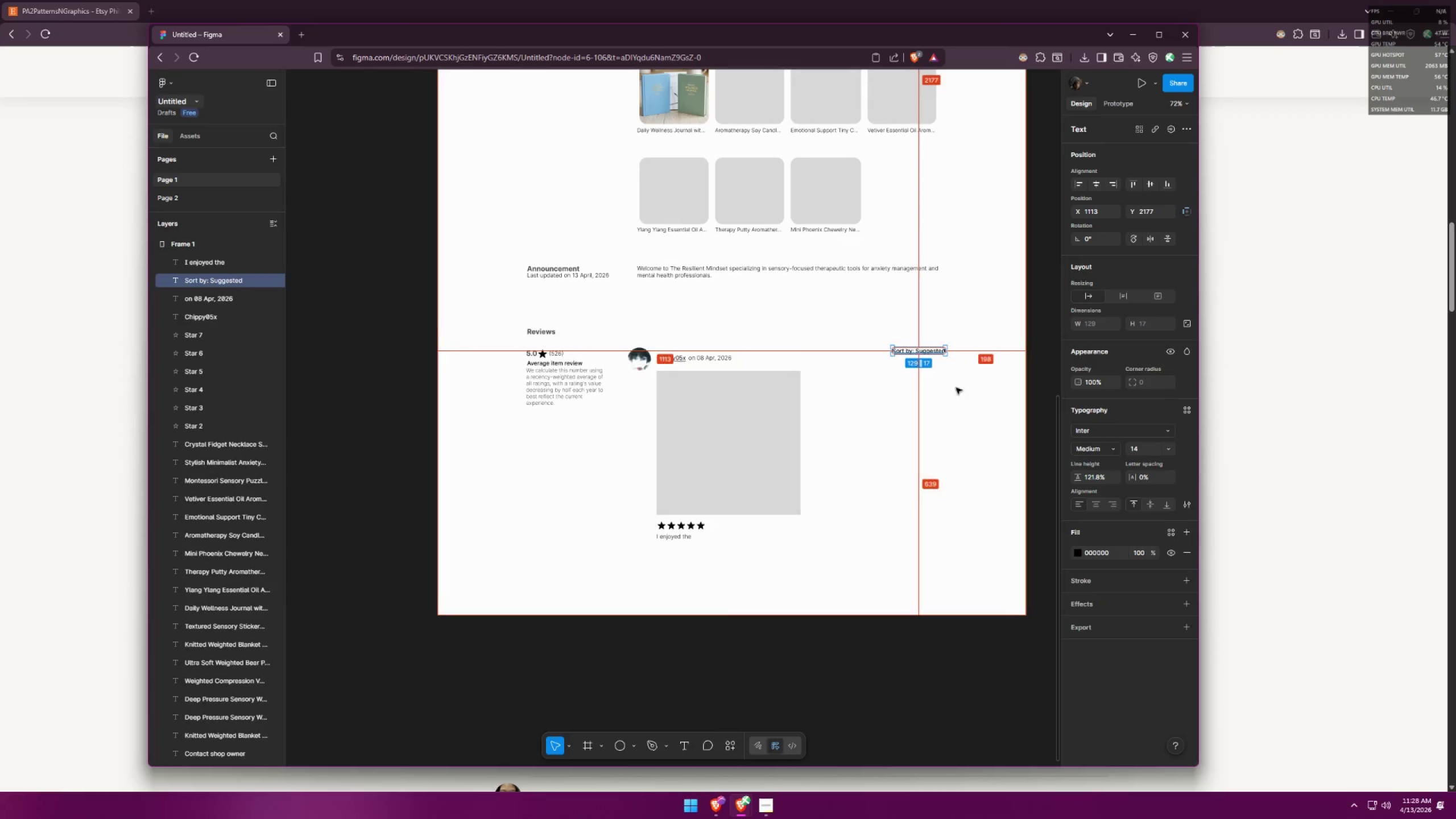 
key(Alt+Tab)
 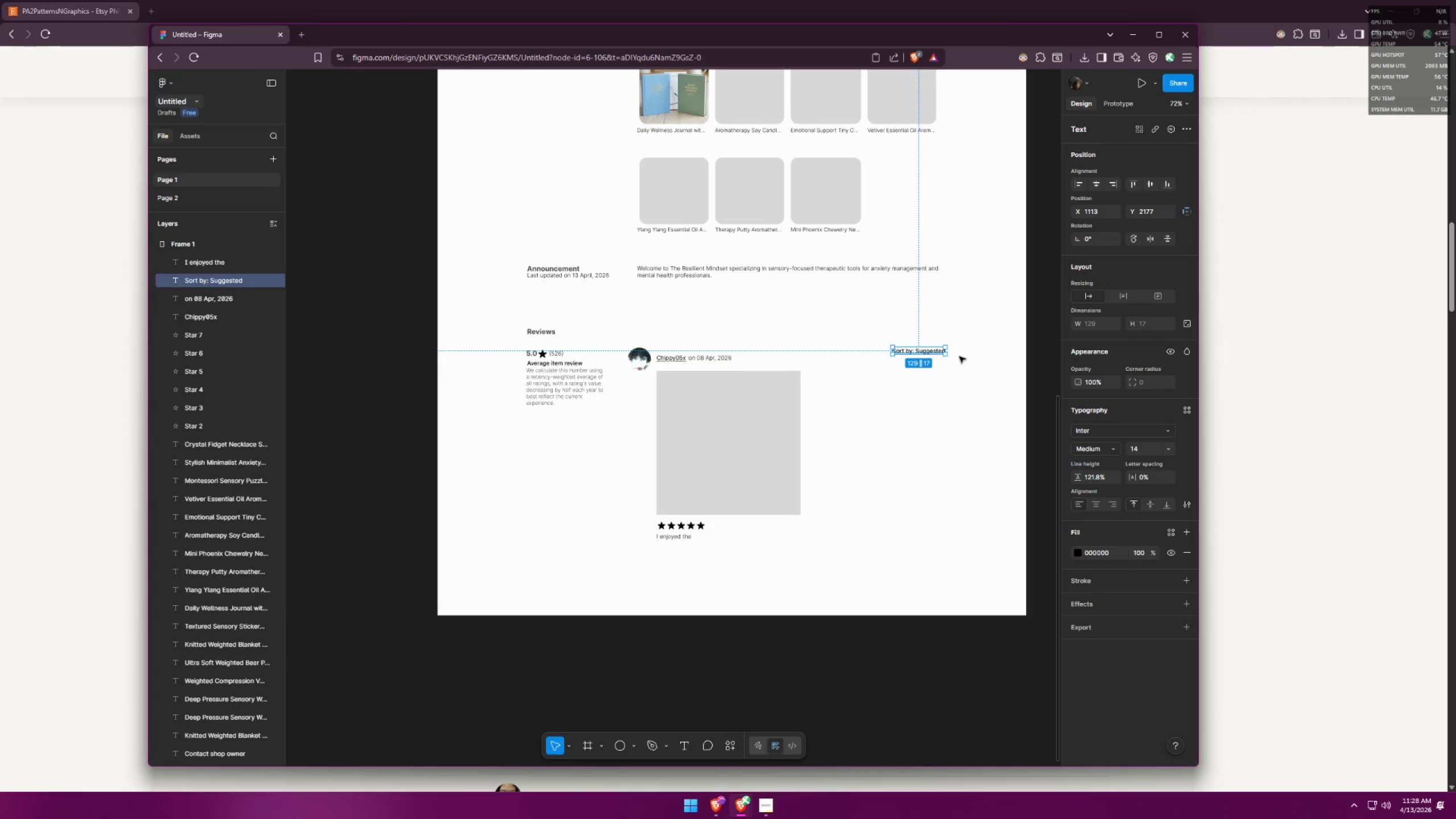 
left_click([961, 357])
 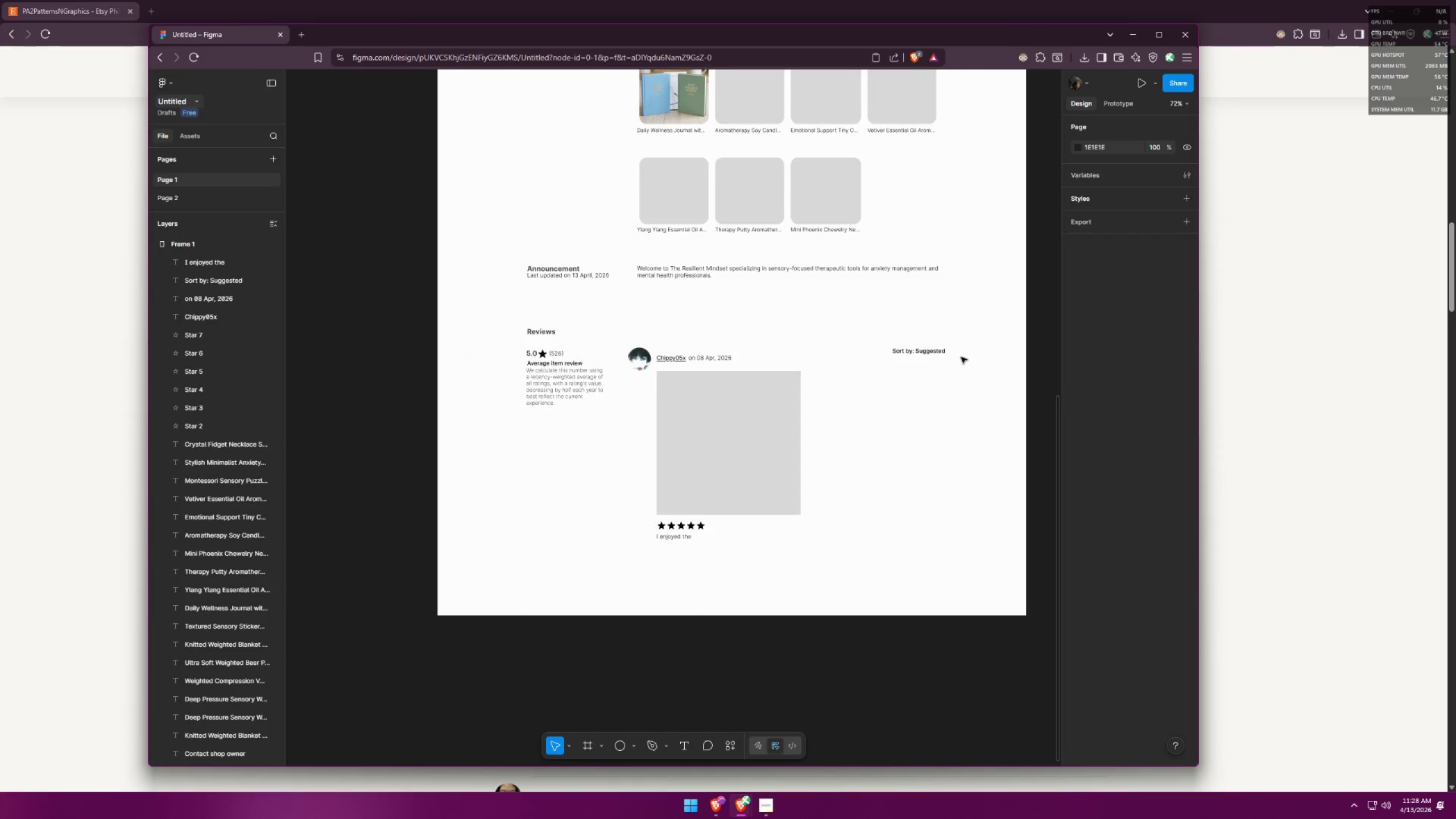 
hold_key(key=ControlLeft, duration=0.8)
scroll: coordinate [925, 486], scroll_direction: up, amount: 11.0
 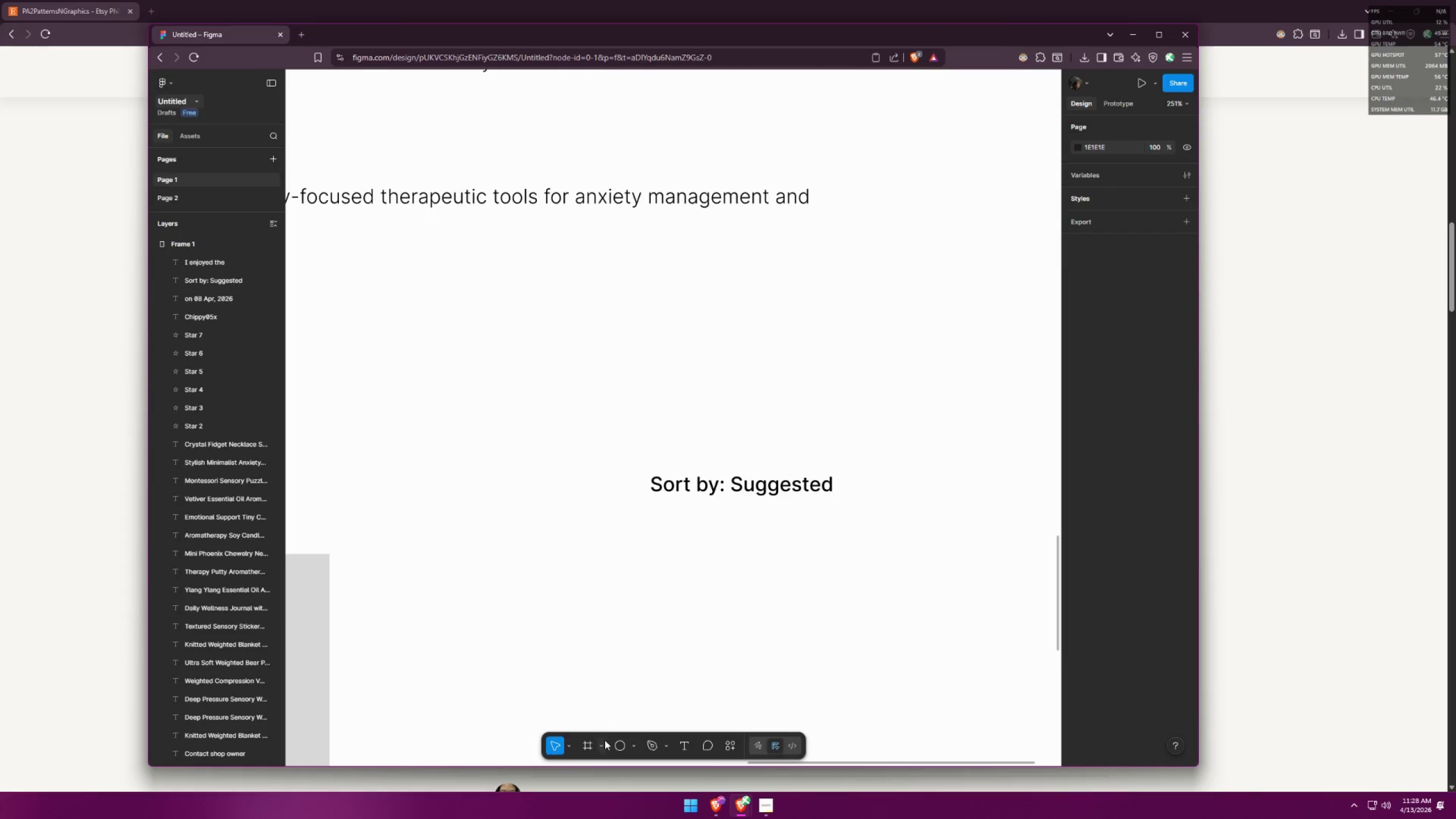 
triple_click([635, 747])
 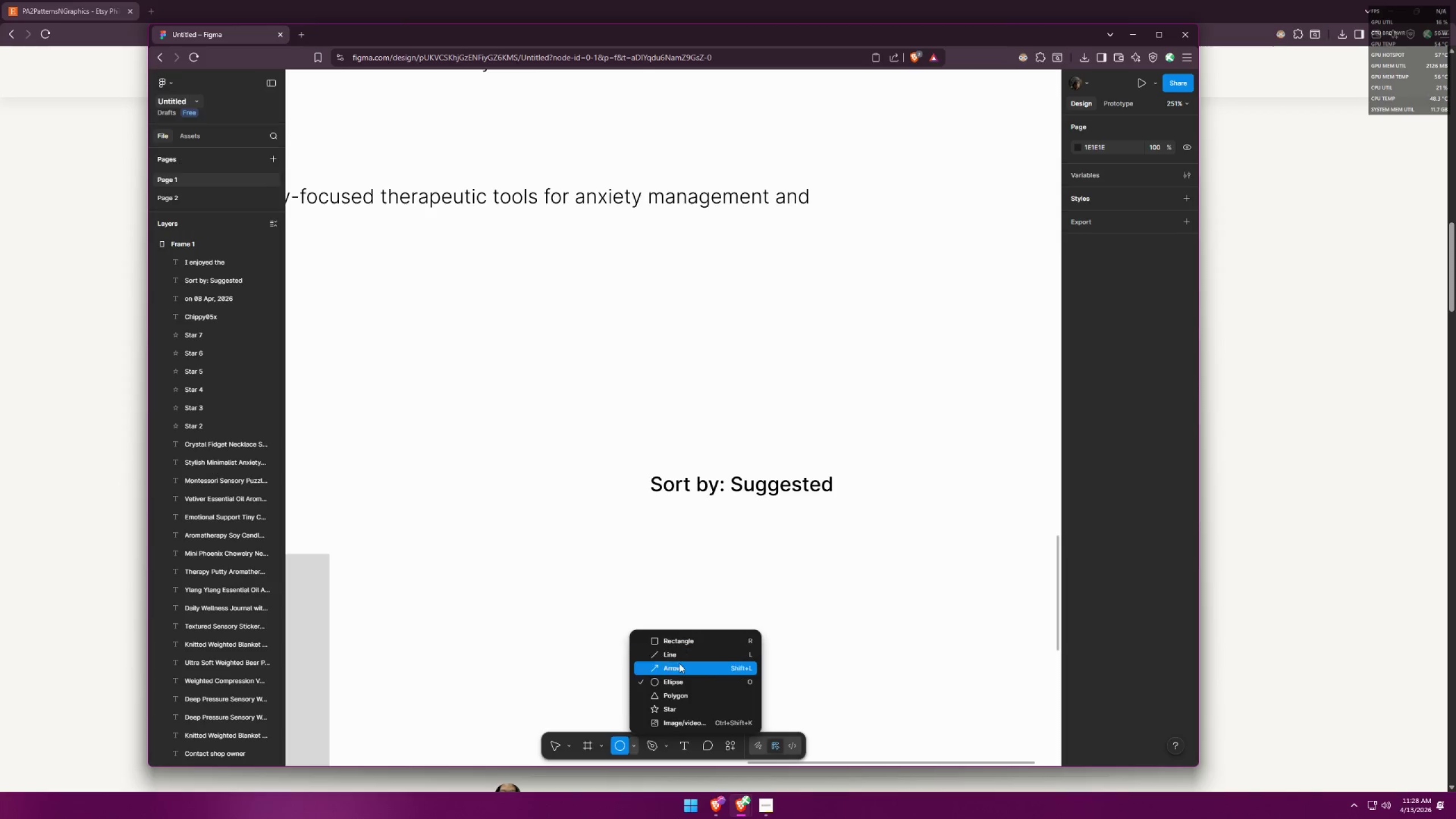 
left_click([673, 694])
 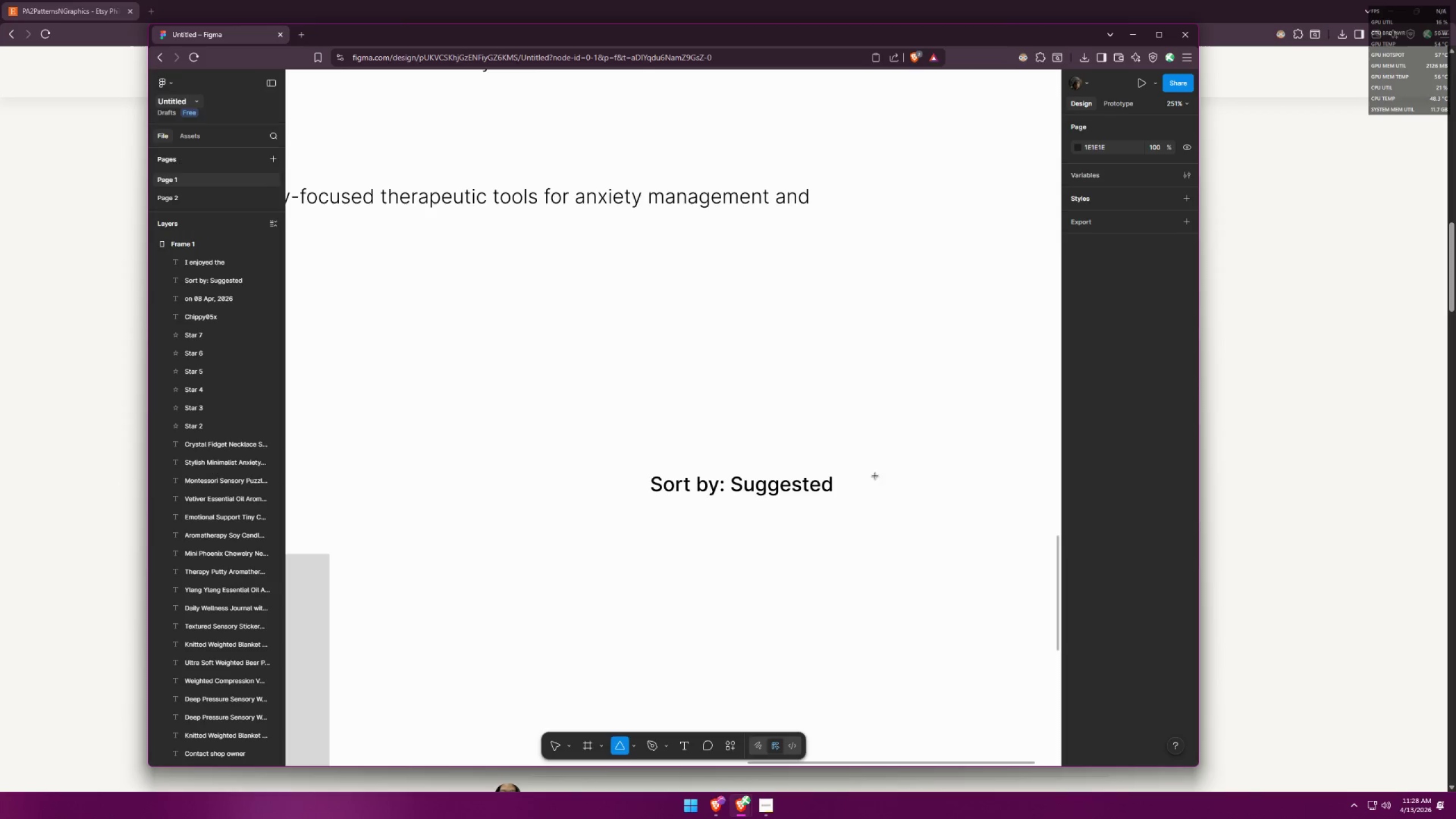 
left_click_drag(start_coordinate=[869, 475], to_coordinate=[887, 497])
 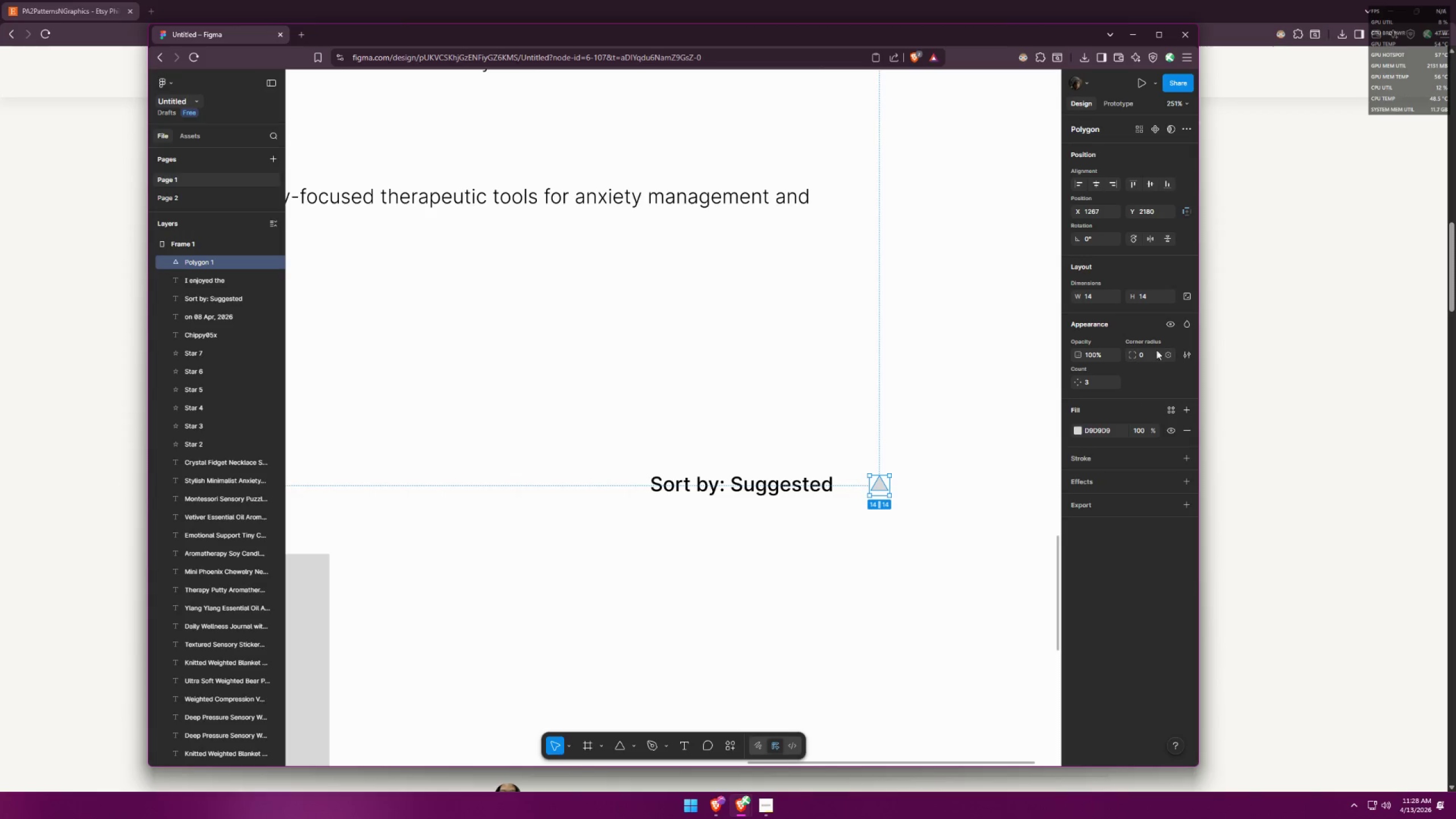 
hold_key(key=ShiftLeft, duration=0.8)
 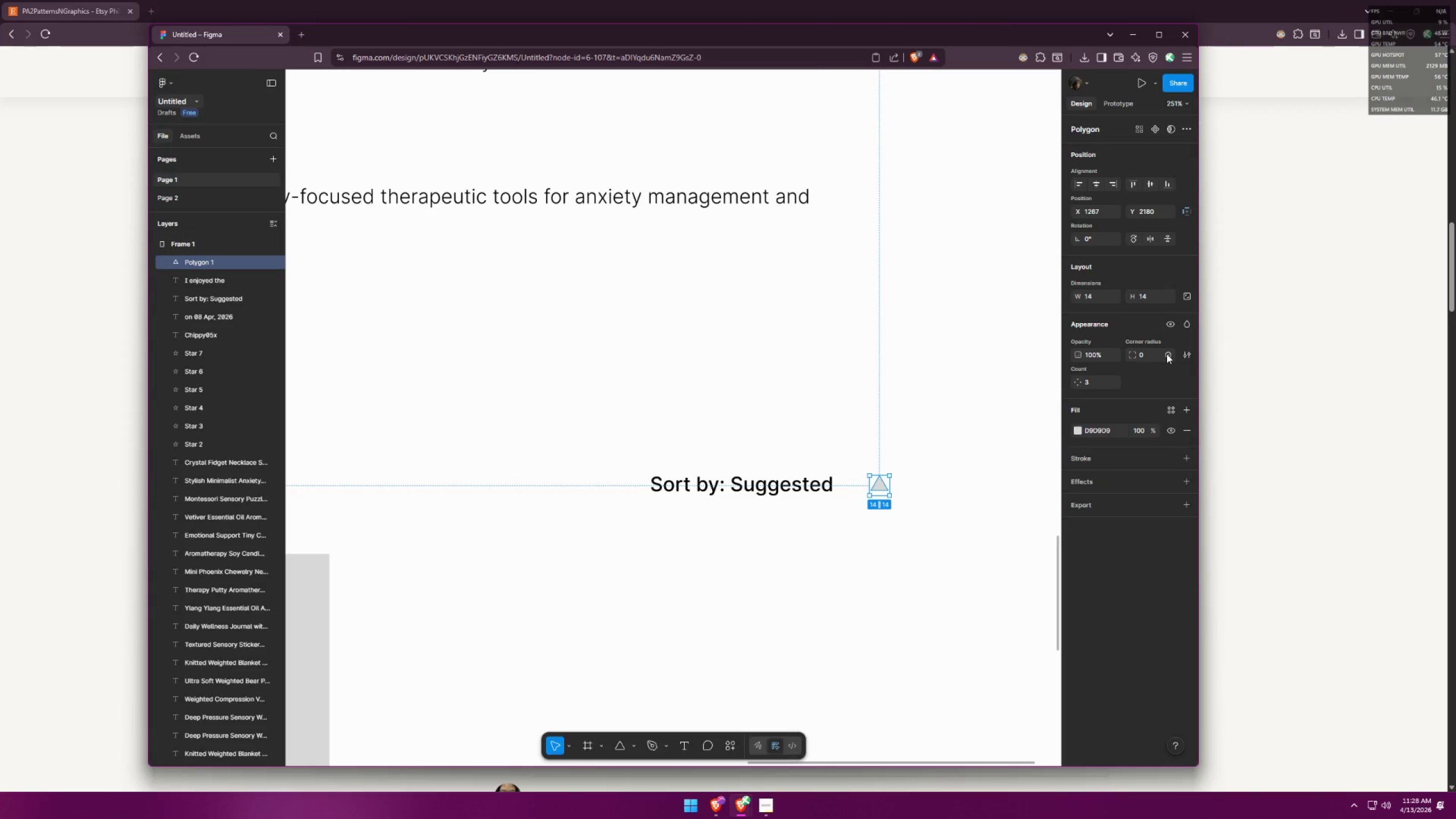 
left_click_drag(start_coordinate=[1131, 355], to_coordinate=[701, 416])
 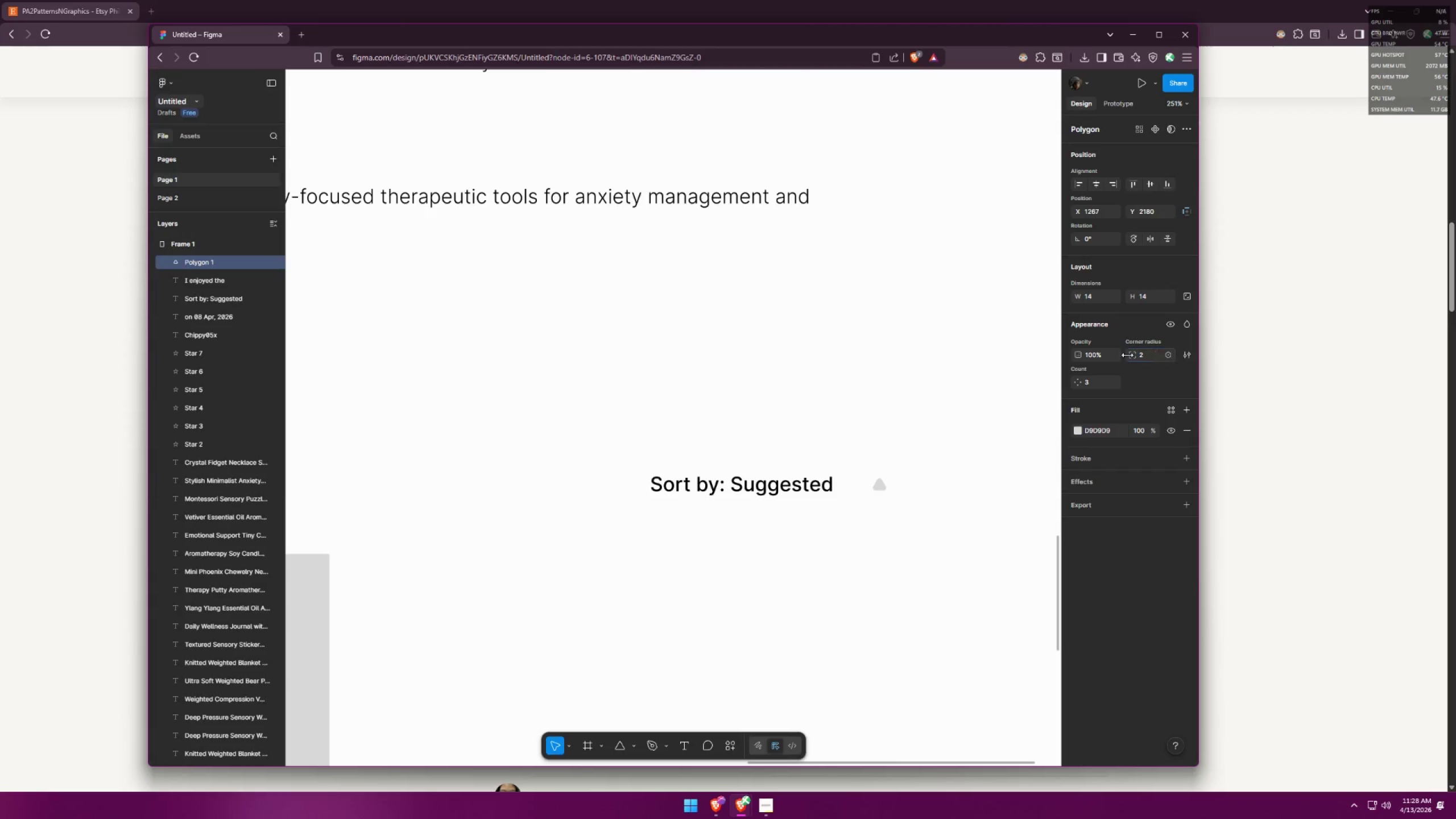 
key(Alt+AltLeft)
 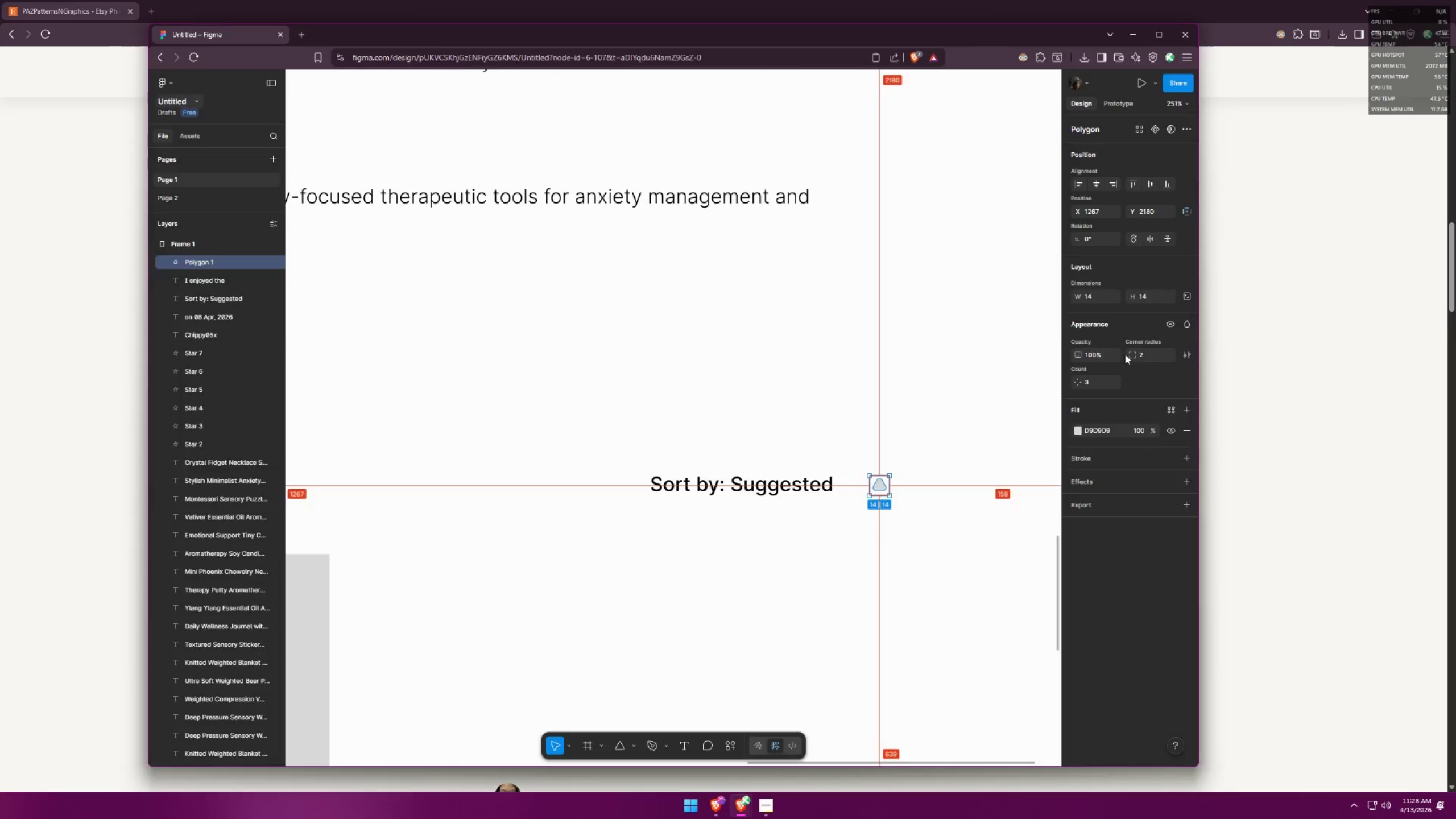 
key(Alt+Tab)
 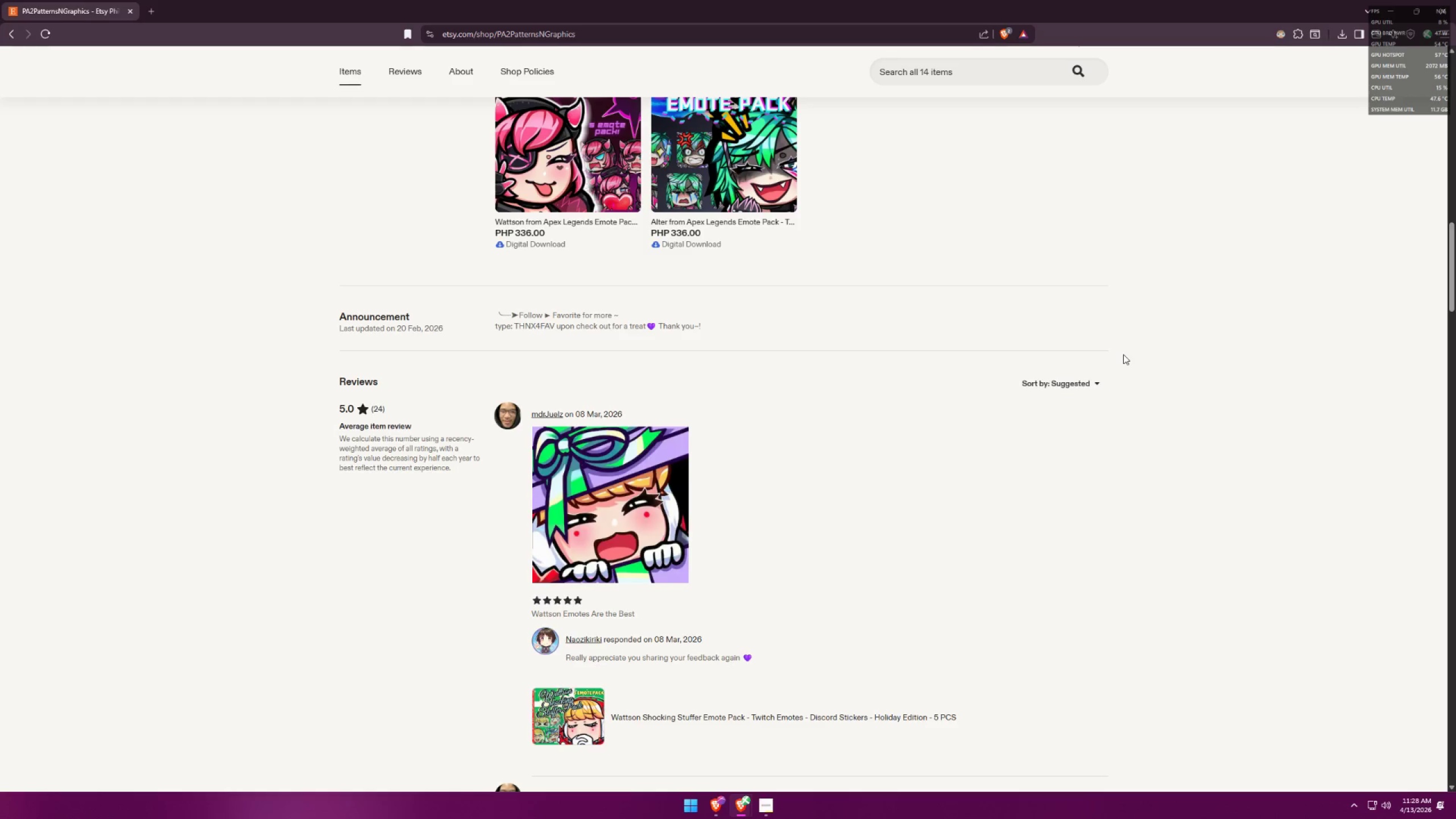 
key(Alt+AltLeft)
 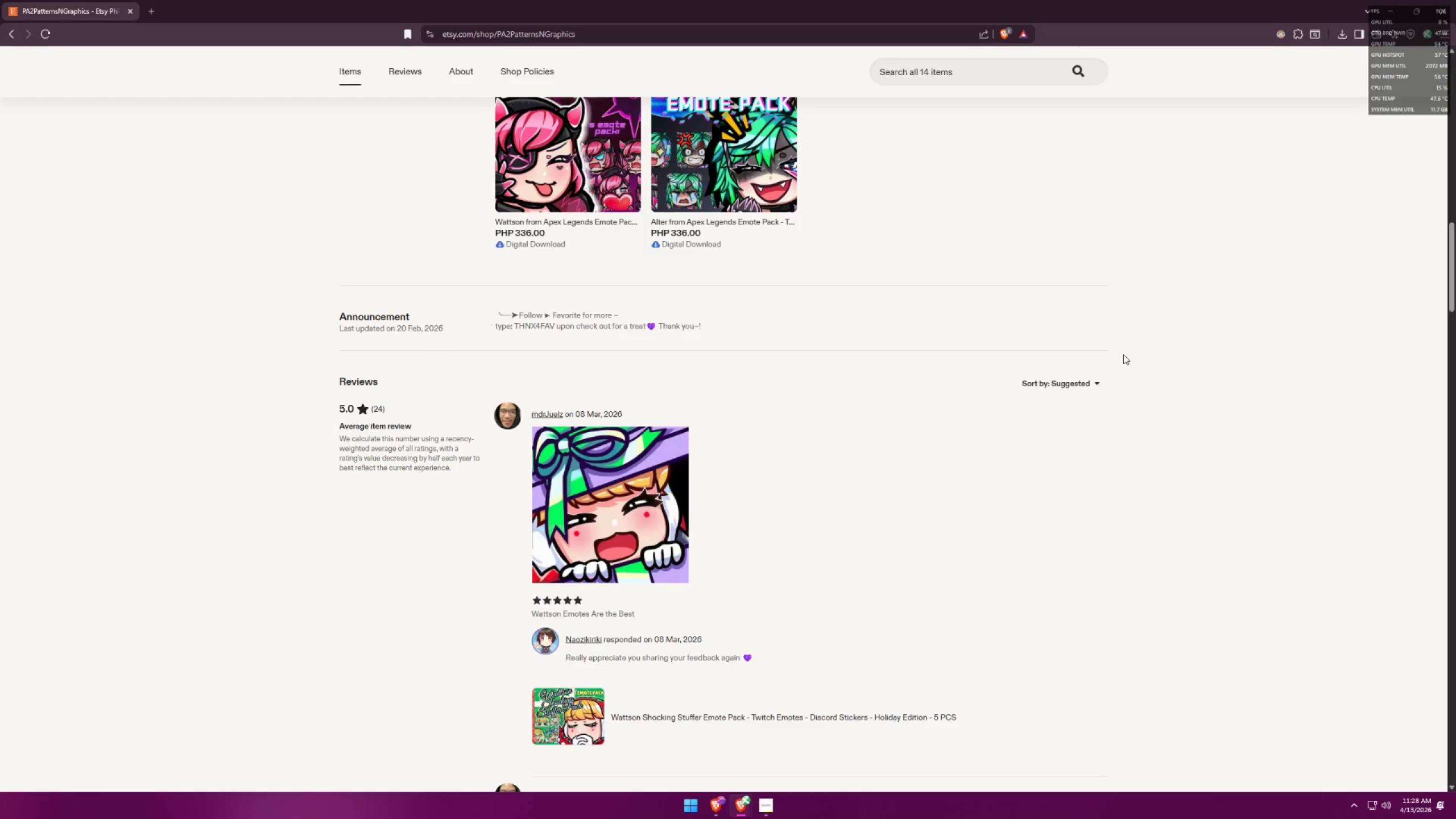 
key(Alt+Tab)
 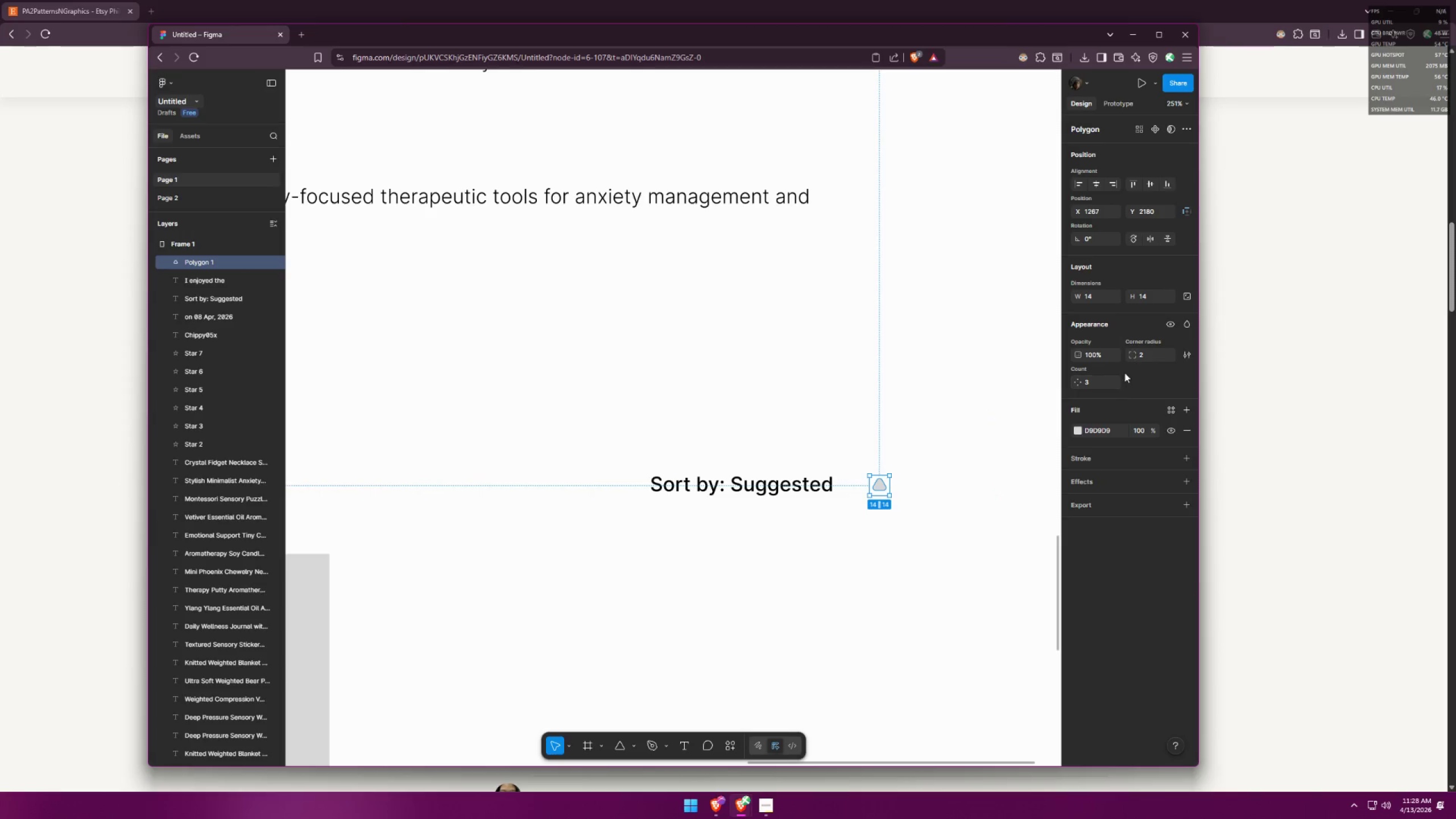 
left_click_drag(start_coordinate=[1136, 355], to_coordinate=[657, 415])
 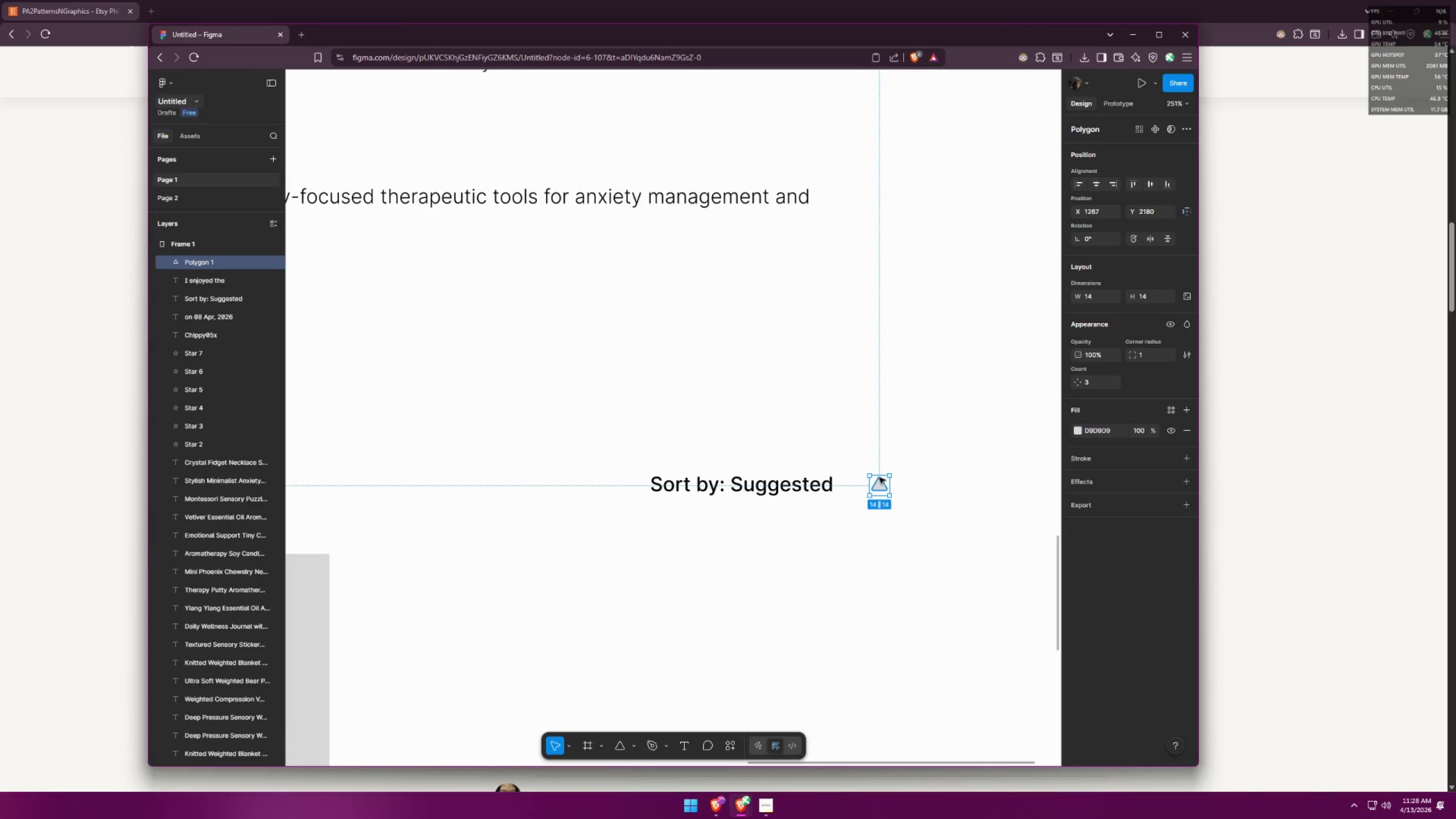 
left_click_drag(start_coordinate=[878, 476], to_coordinate=[880, 485])
 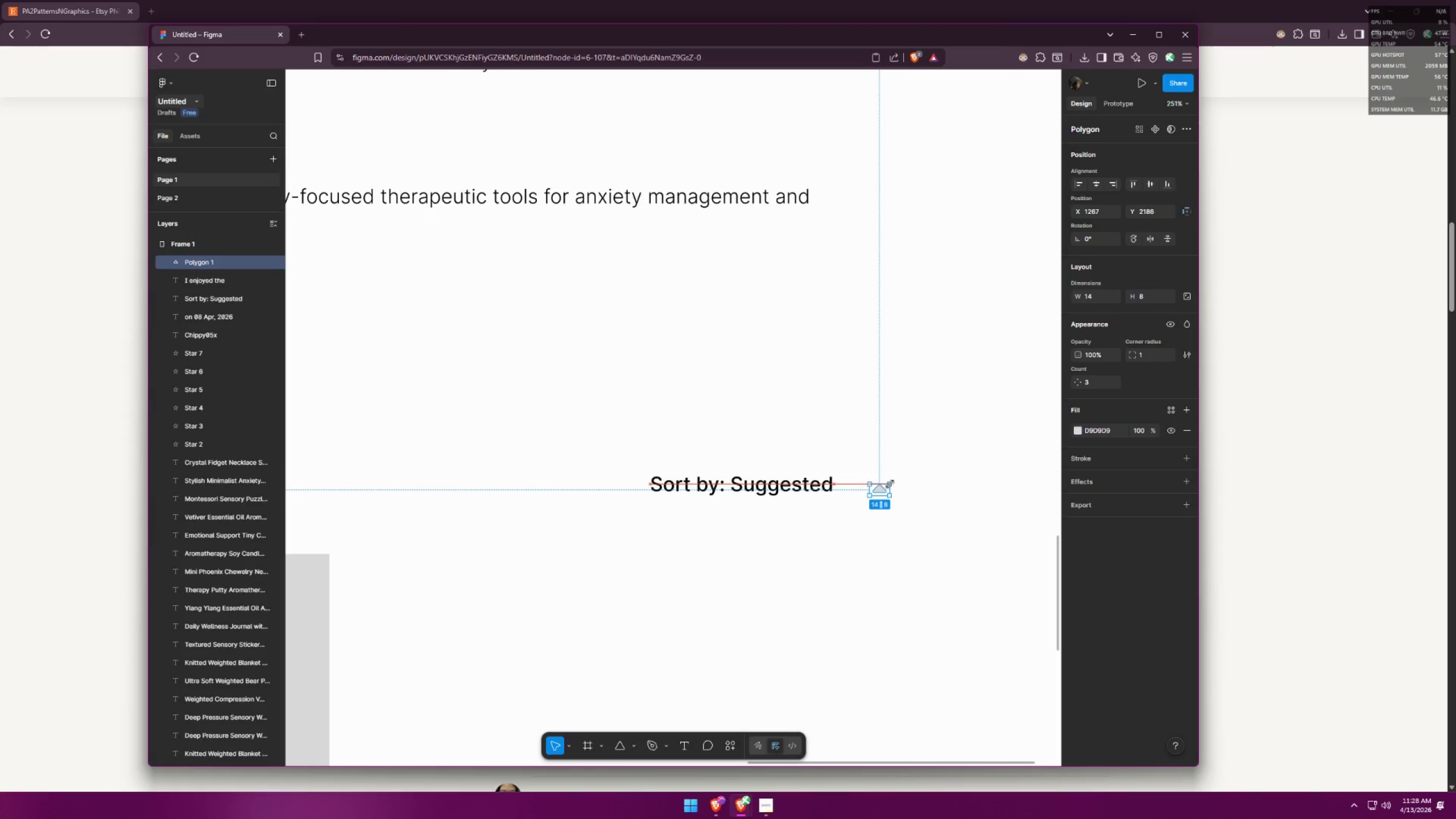 
double_click([883, 488])
 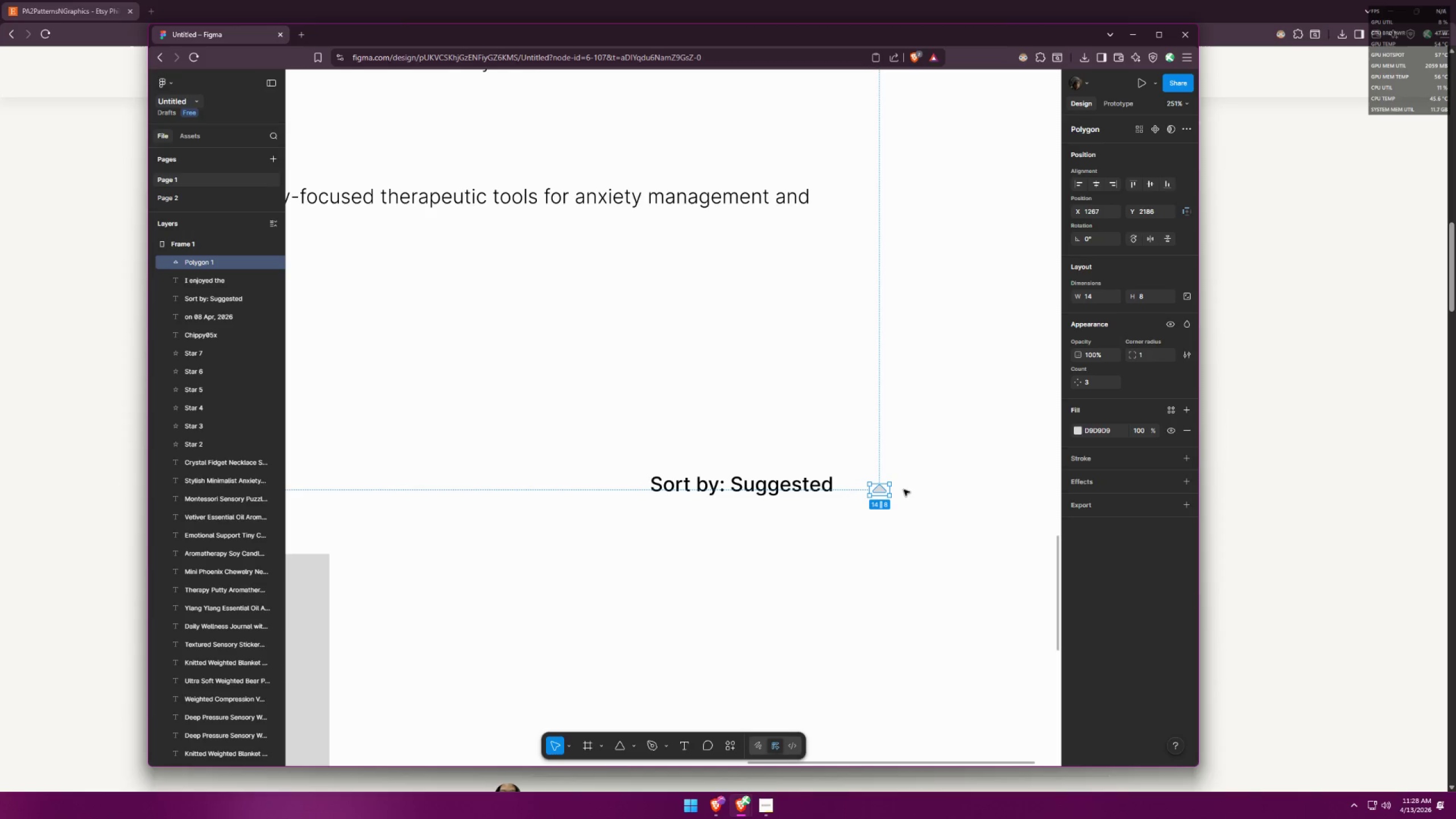 
hold_key(key=ShiftLeft, duration=1.53)
left_click_drag(start_coordinate=[896, 481], to_coordinate=[862, 501])
 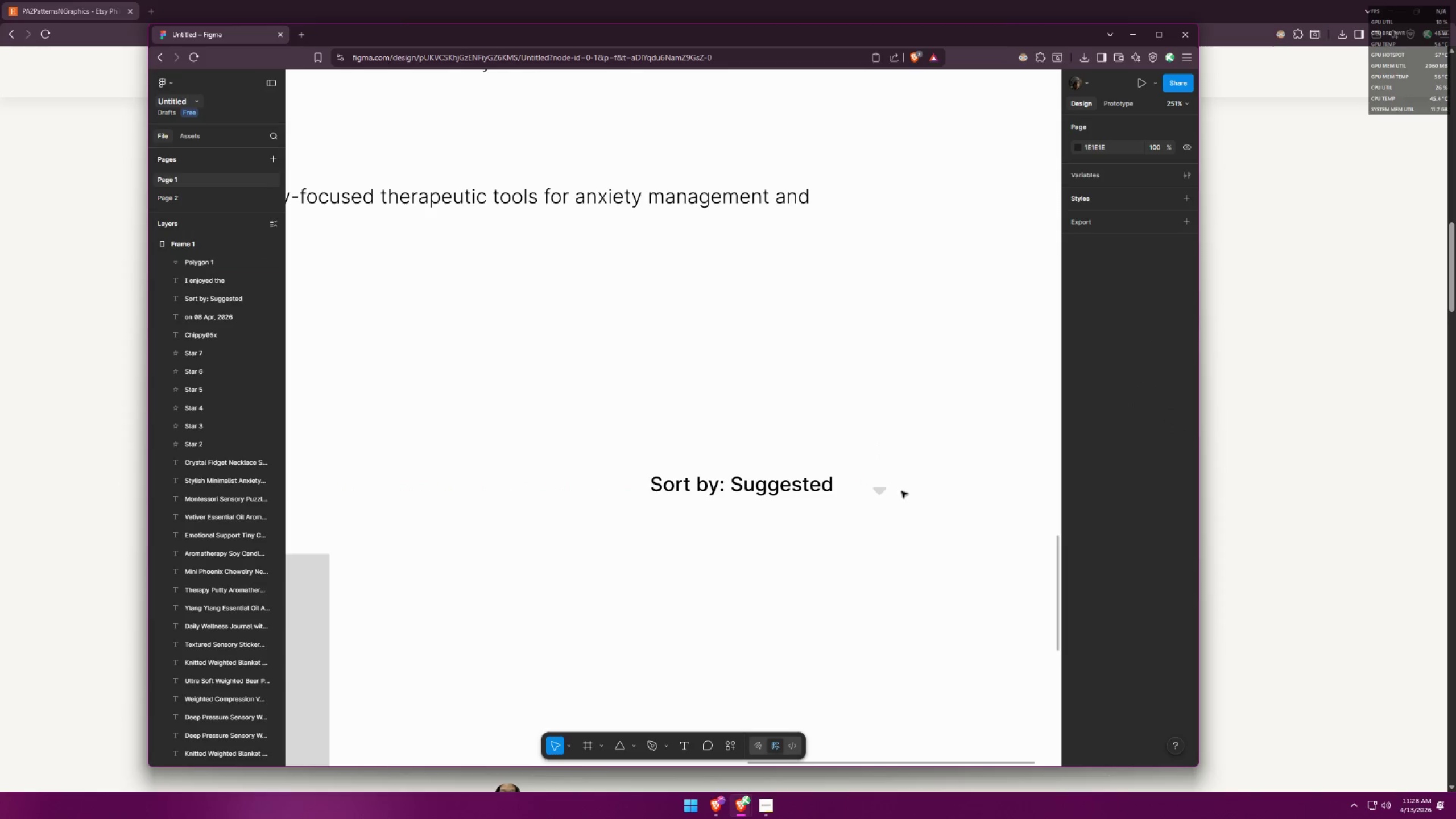 
hold_key(key=ShiftLeft, duration=0.5)
 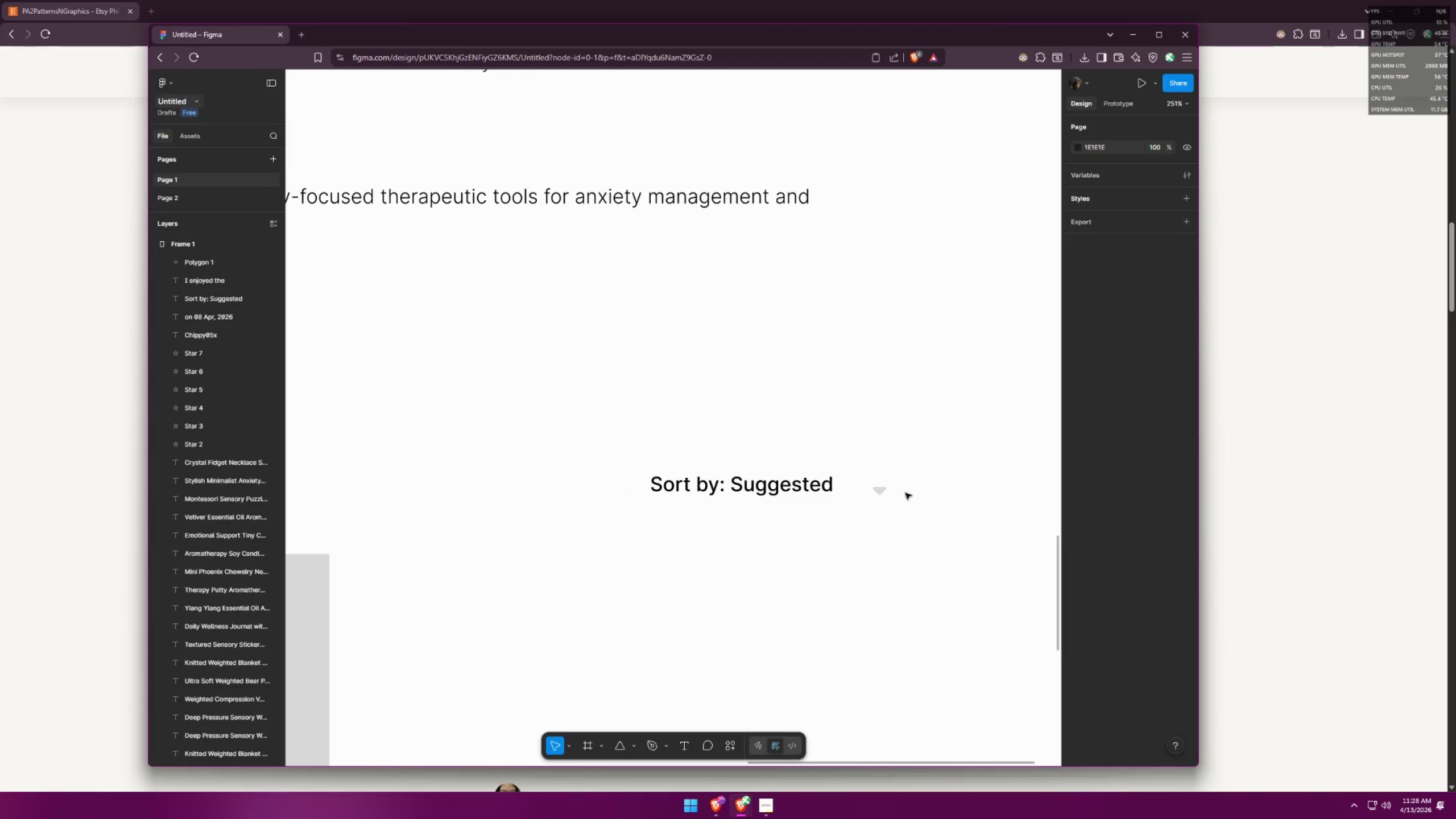 
key(Alt+AltLeft)
 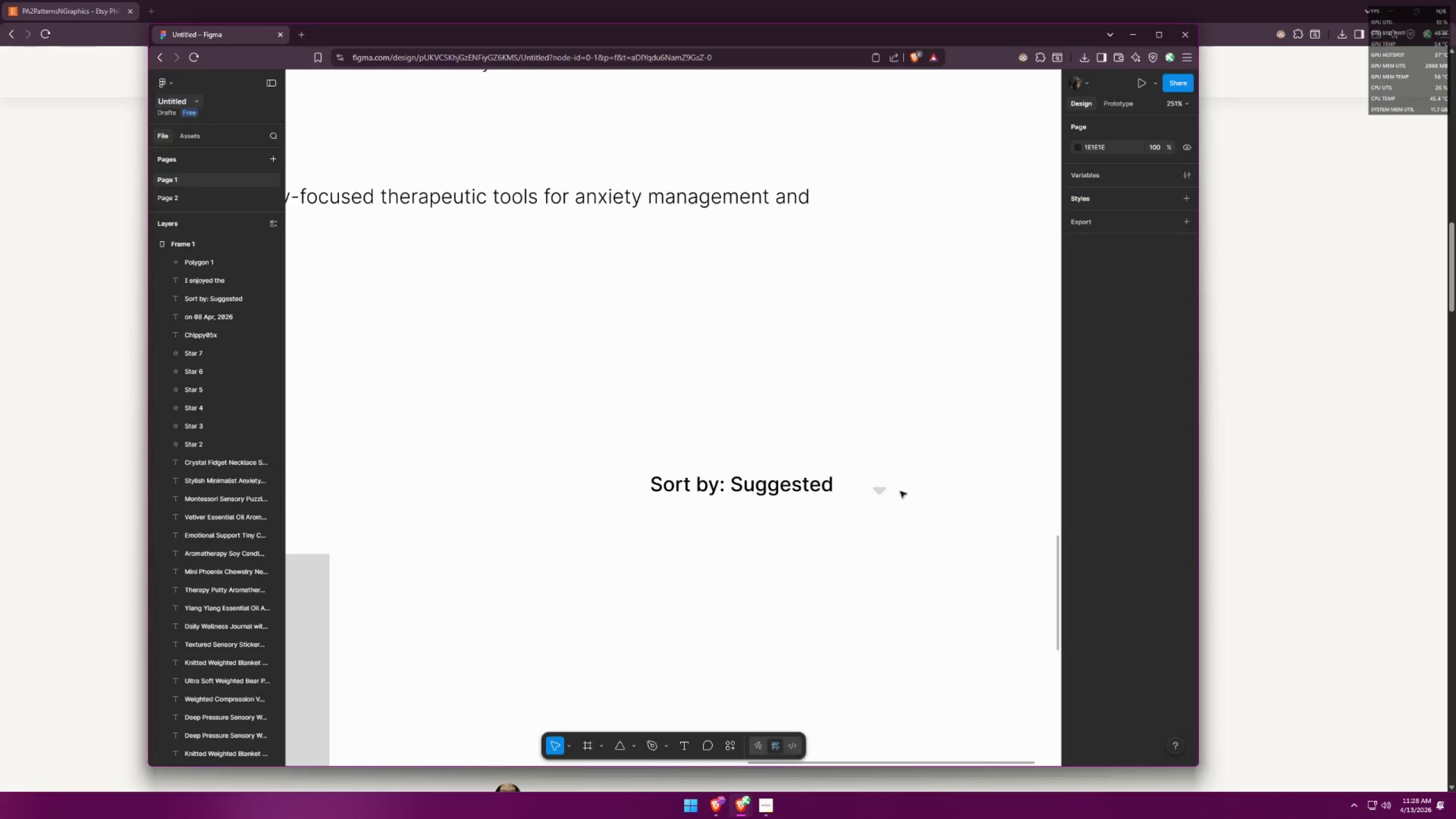 
key(Tab)
 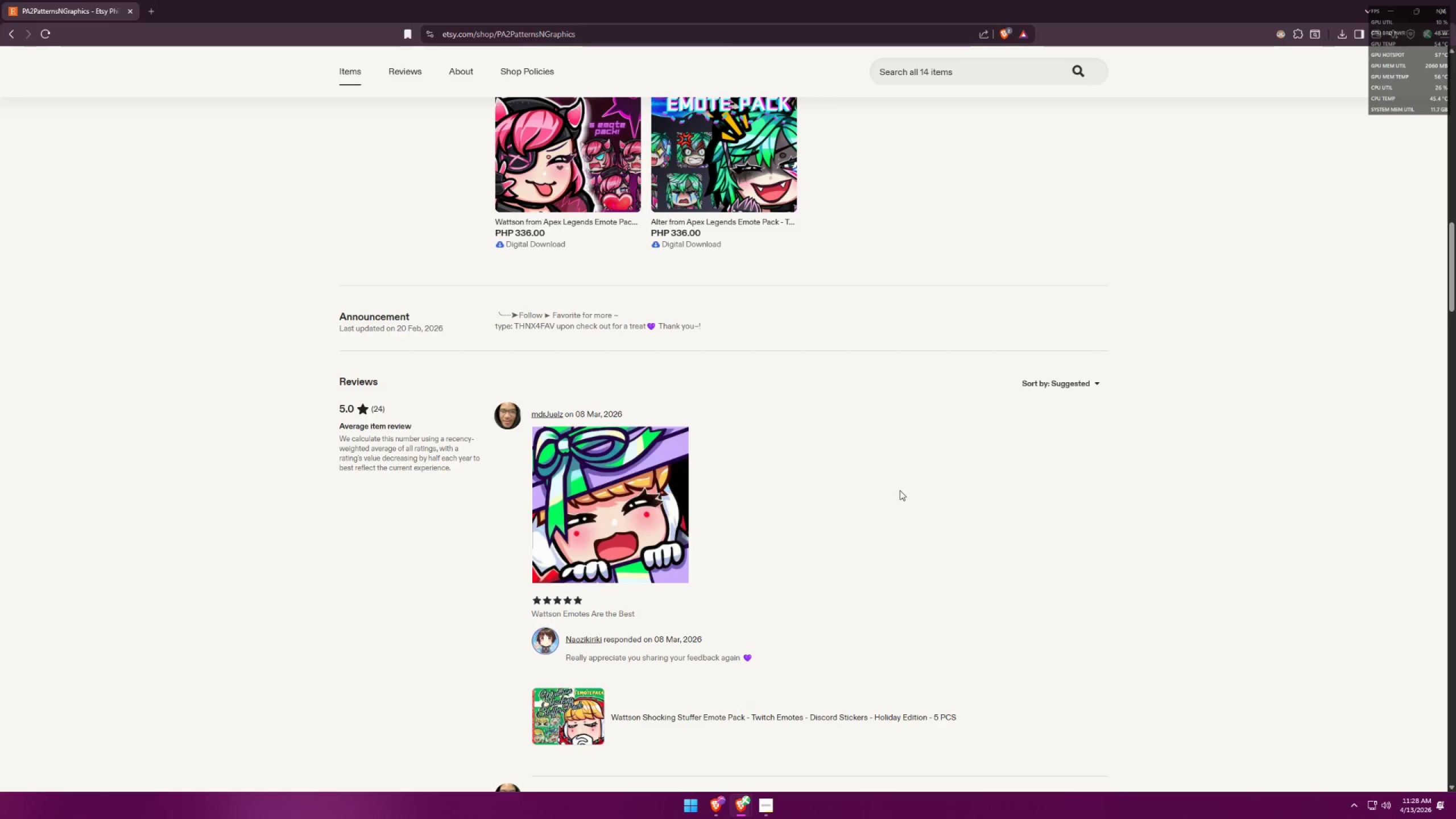 
key(Alt+AltLeft)
 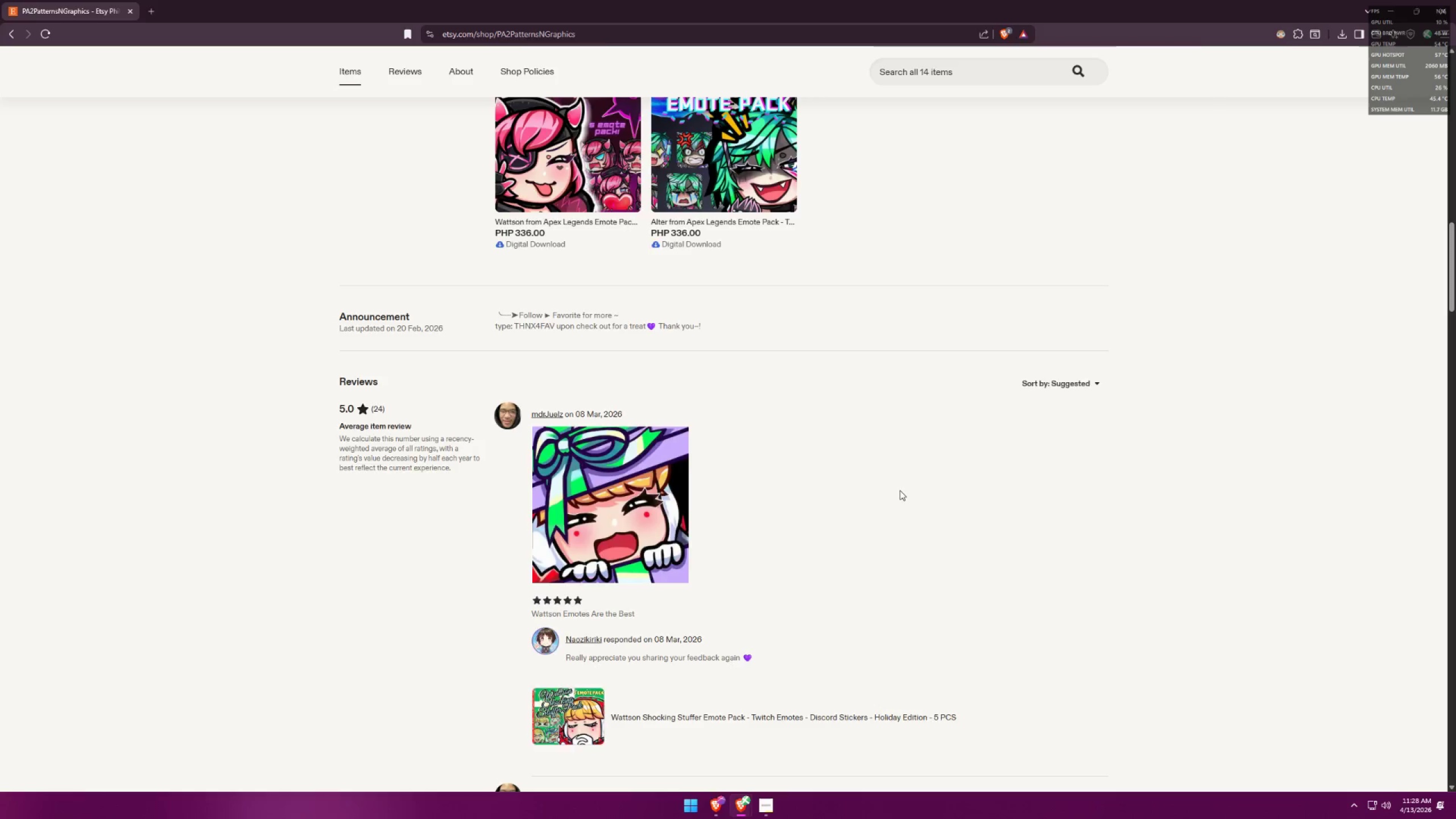 
key(Alt+Tab)
 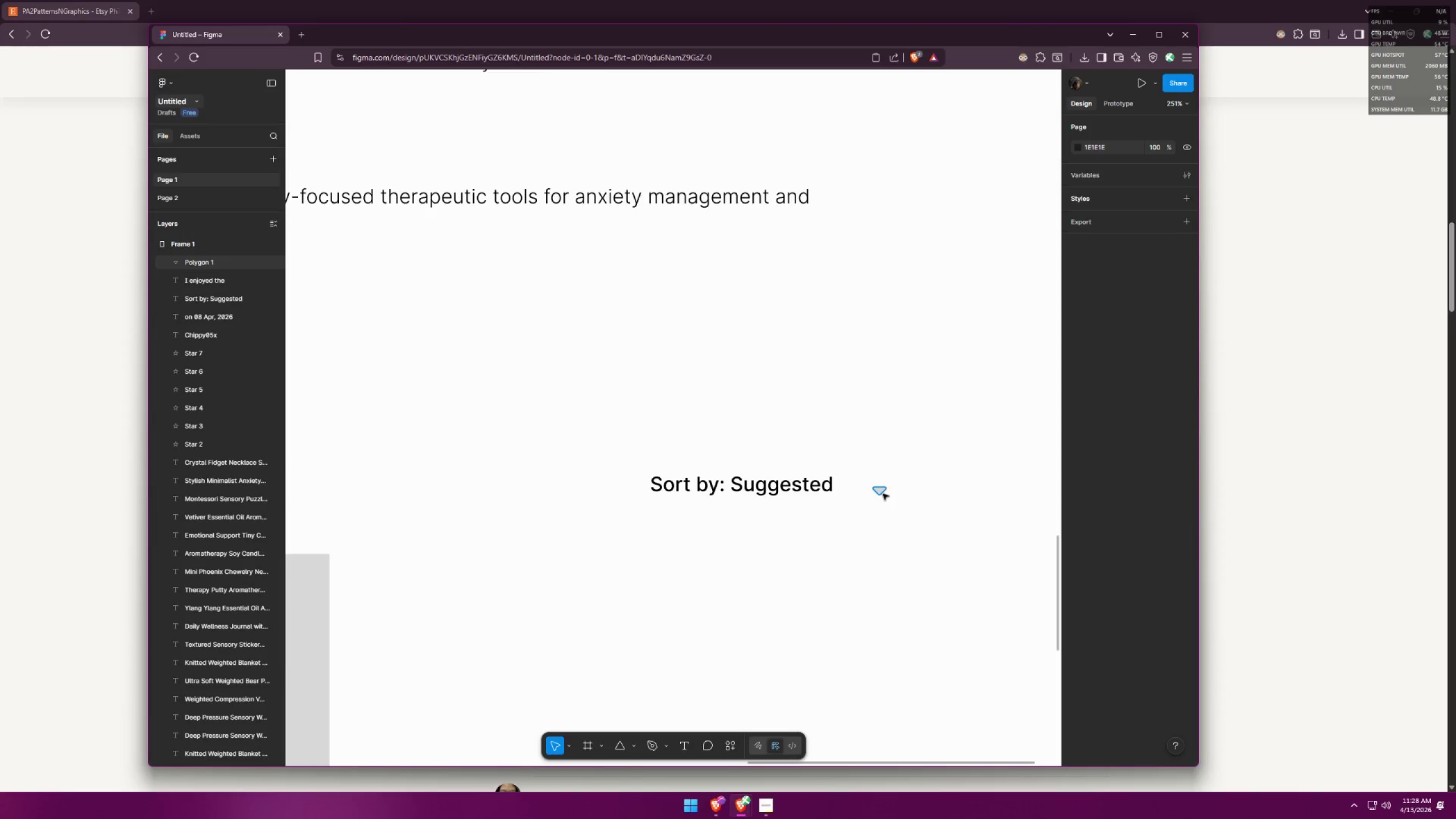 
left_click_drag(start_coordinate=[881, 493], to_coordinate=[850, 488])
 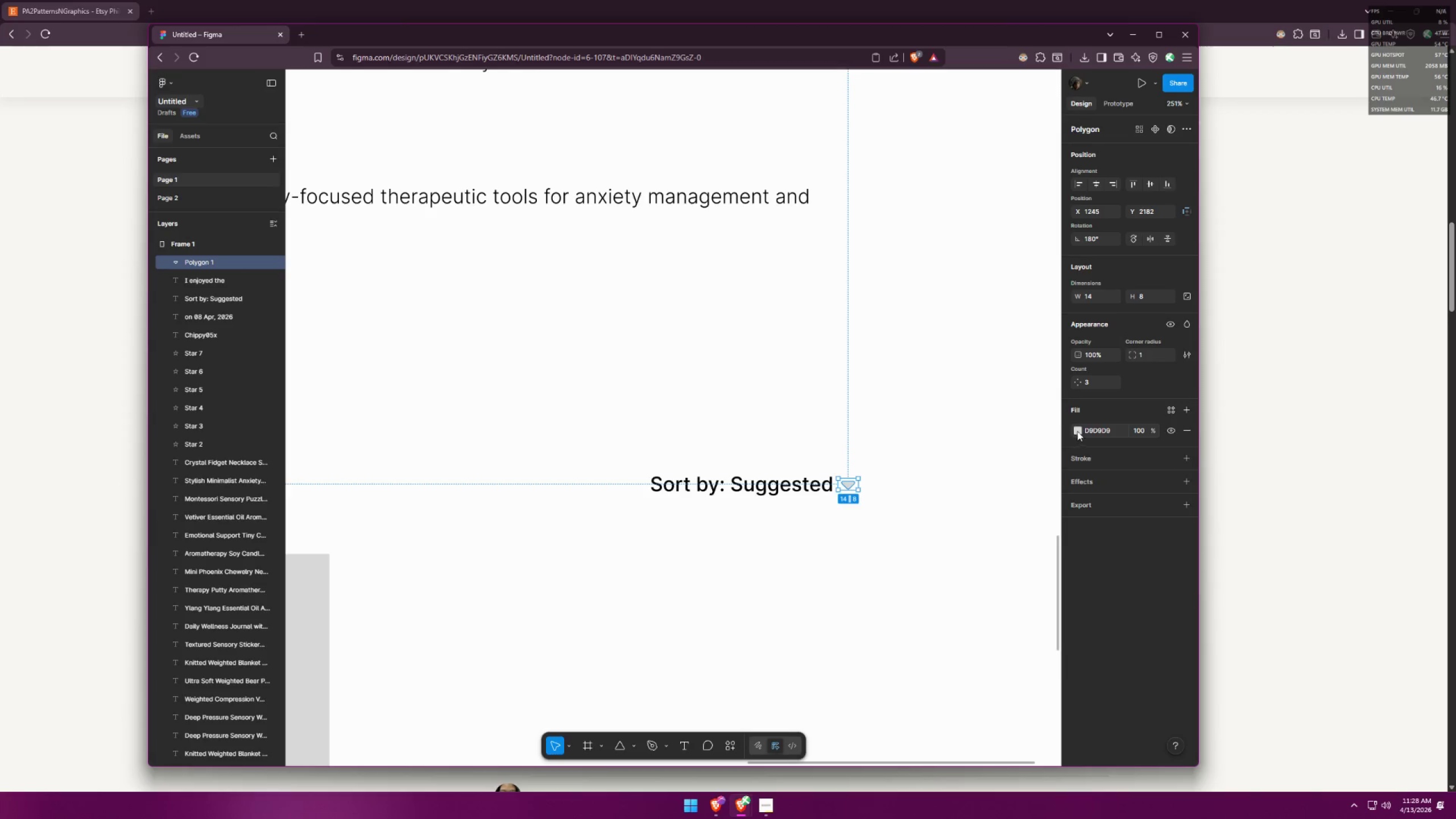 
left_click_drag(start_coordinate=[951, 551], to_coordinate=[878, 645])
 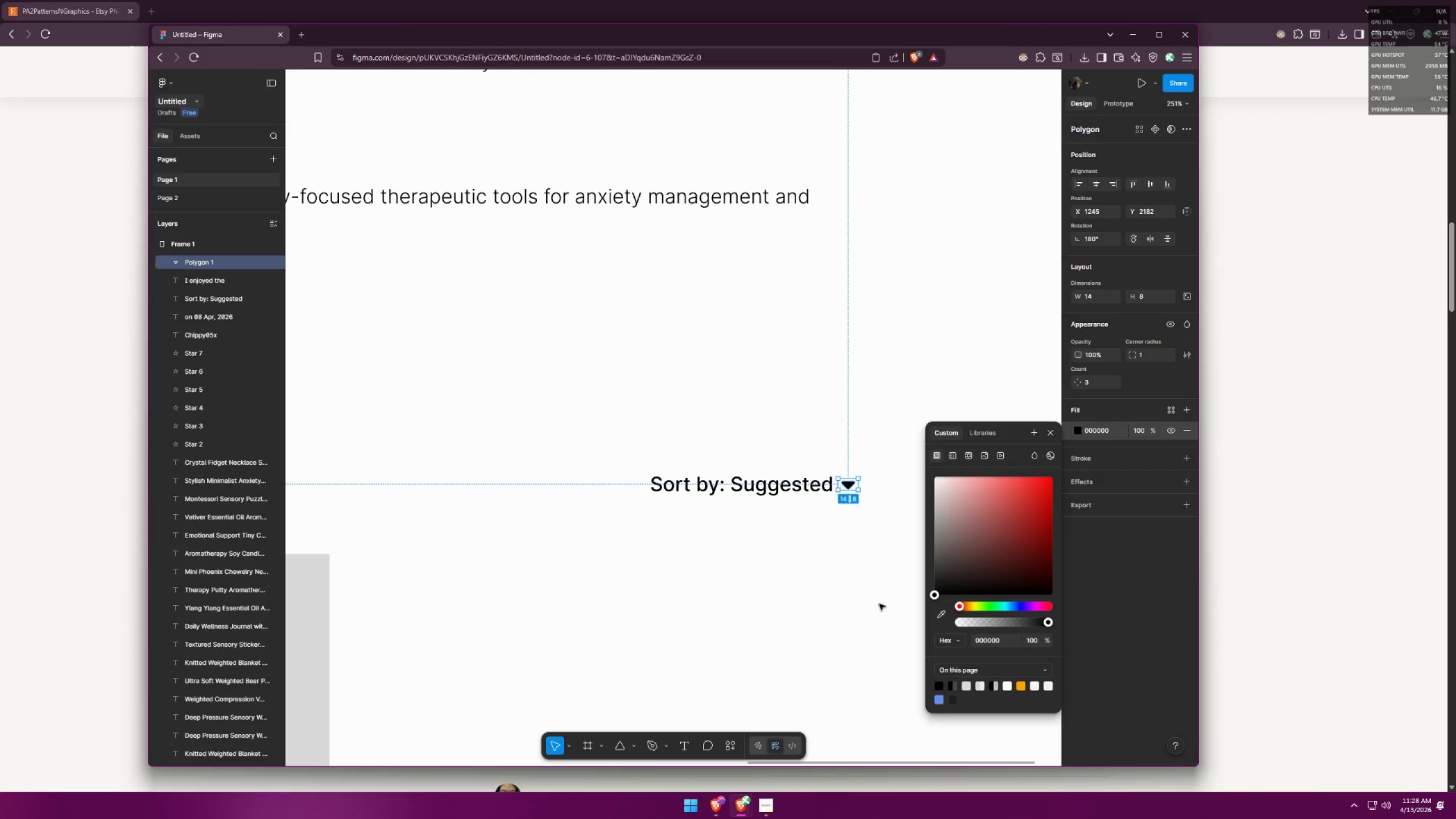 
double_click([877, 601])
 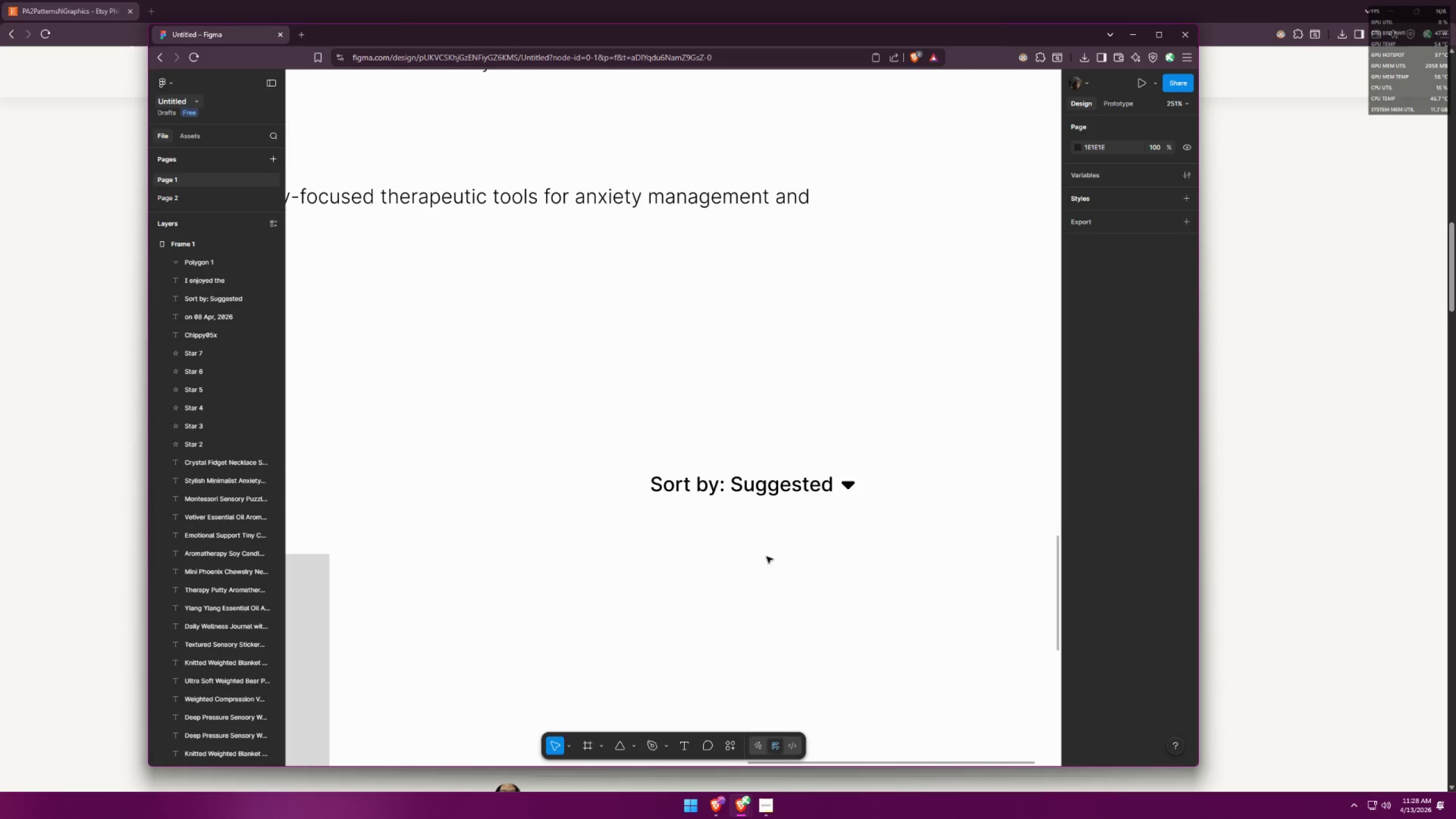 
left_click_drag(start_coordinate=[612, 553], to_coordinate=[881, 424])
 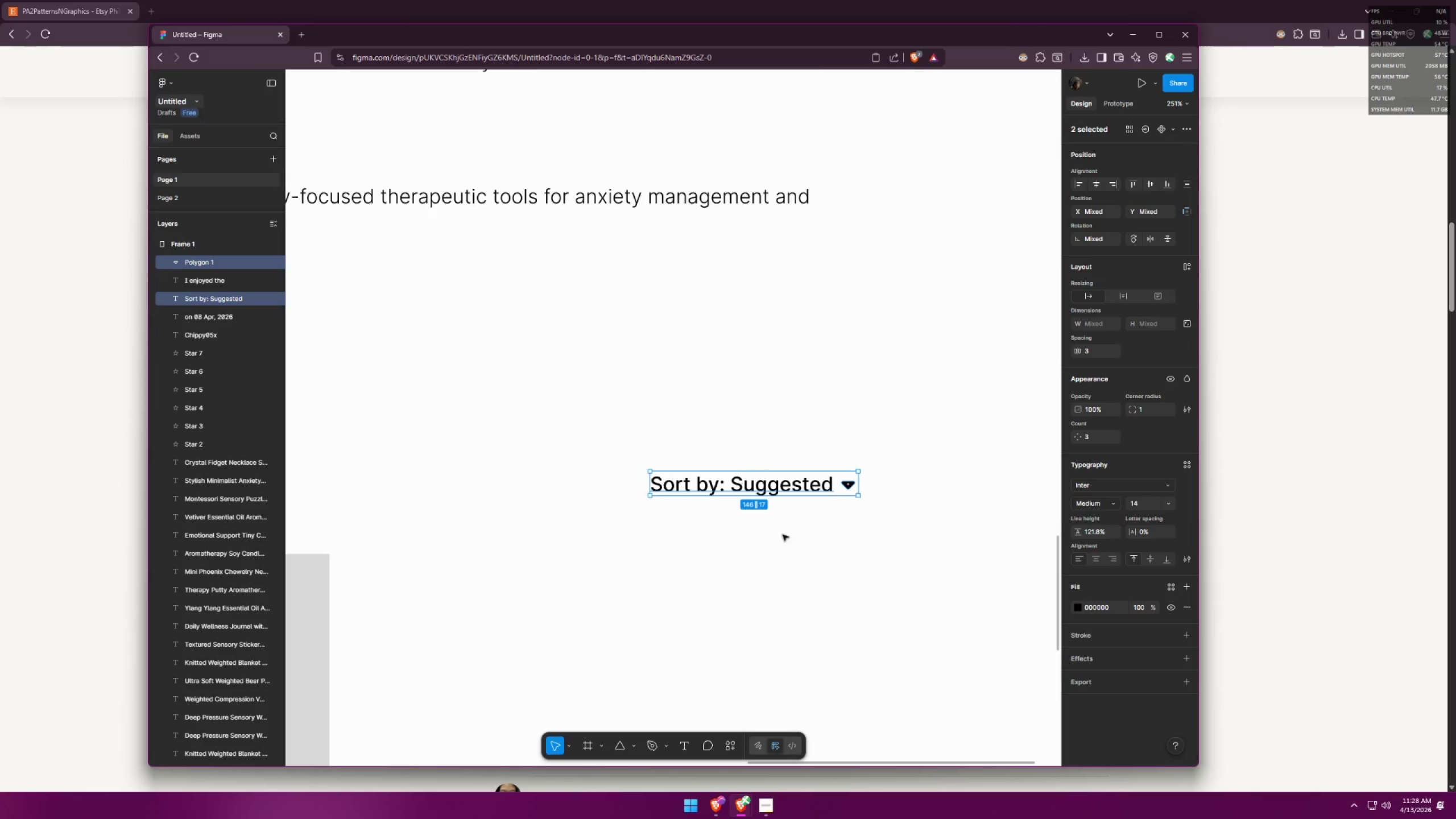 
hold_key(key=ControlLeft, duration=0.6)
scroll: coordinate [777, 511], scroll_direction: down, amount: 8.0
 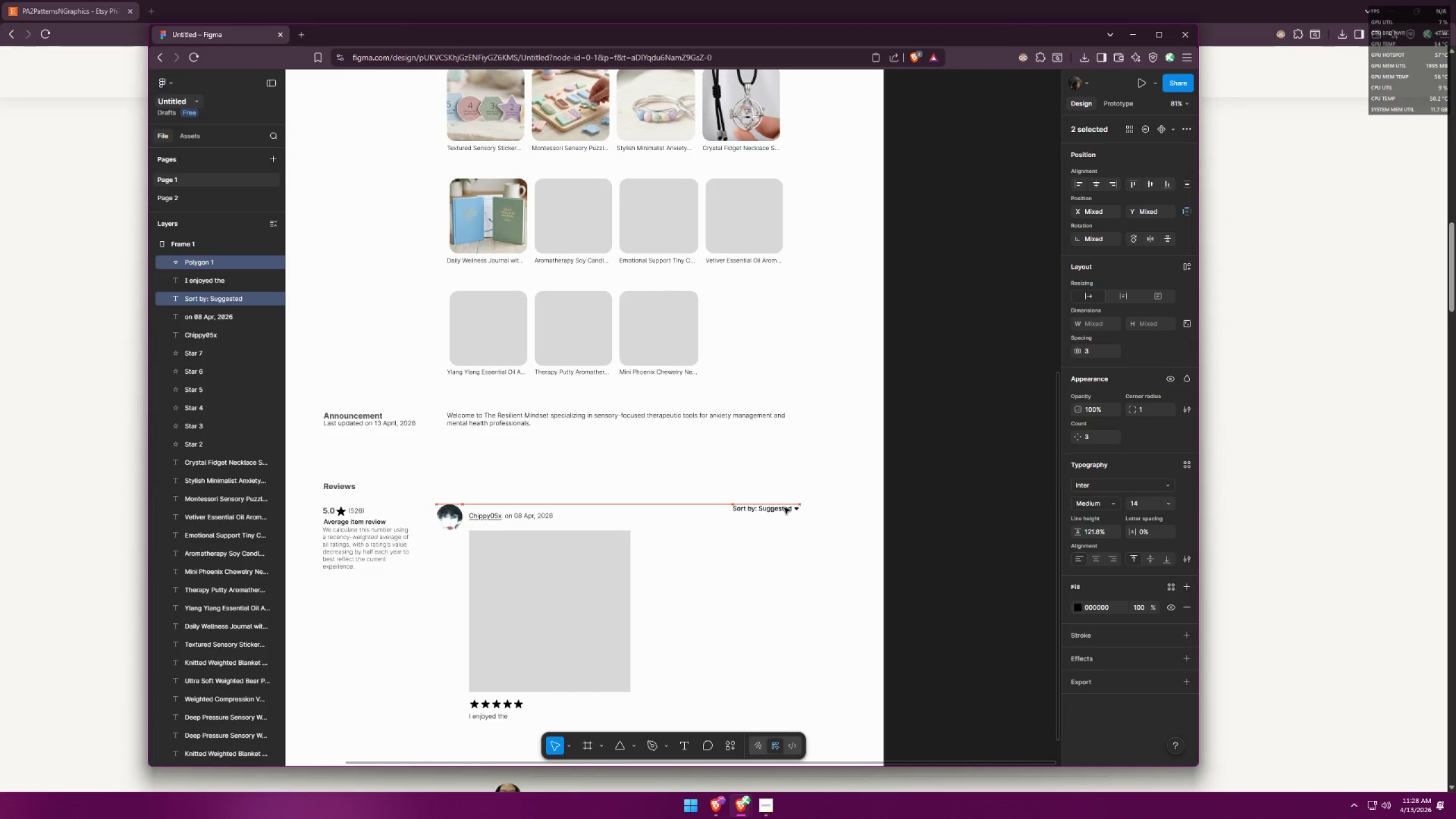 
hold_key(key=ShiftLeft, duration=1.52)
 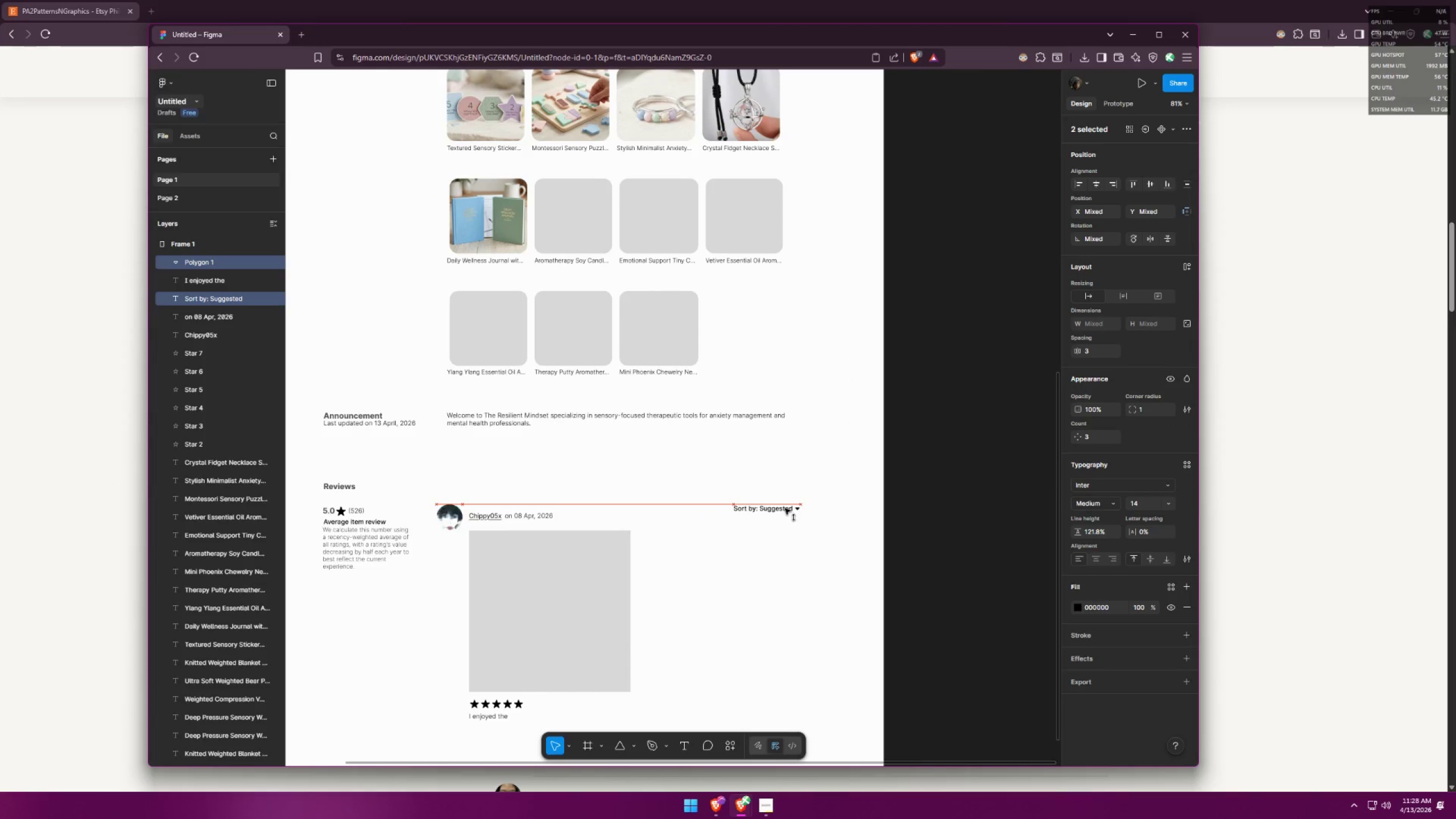 
key(Shift+ShiftLeft)
 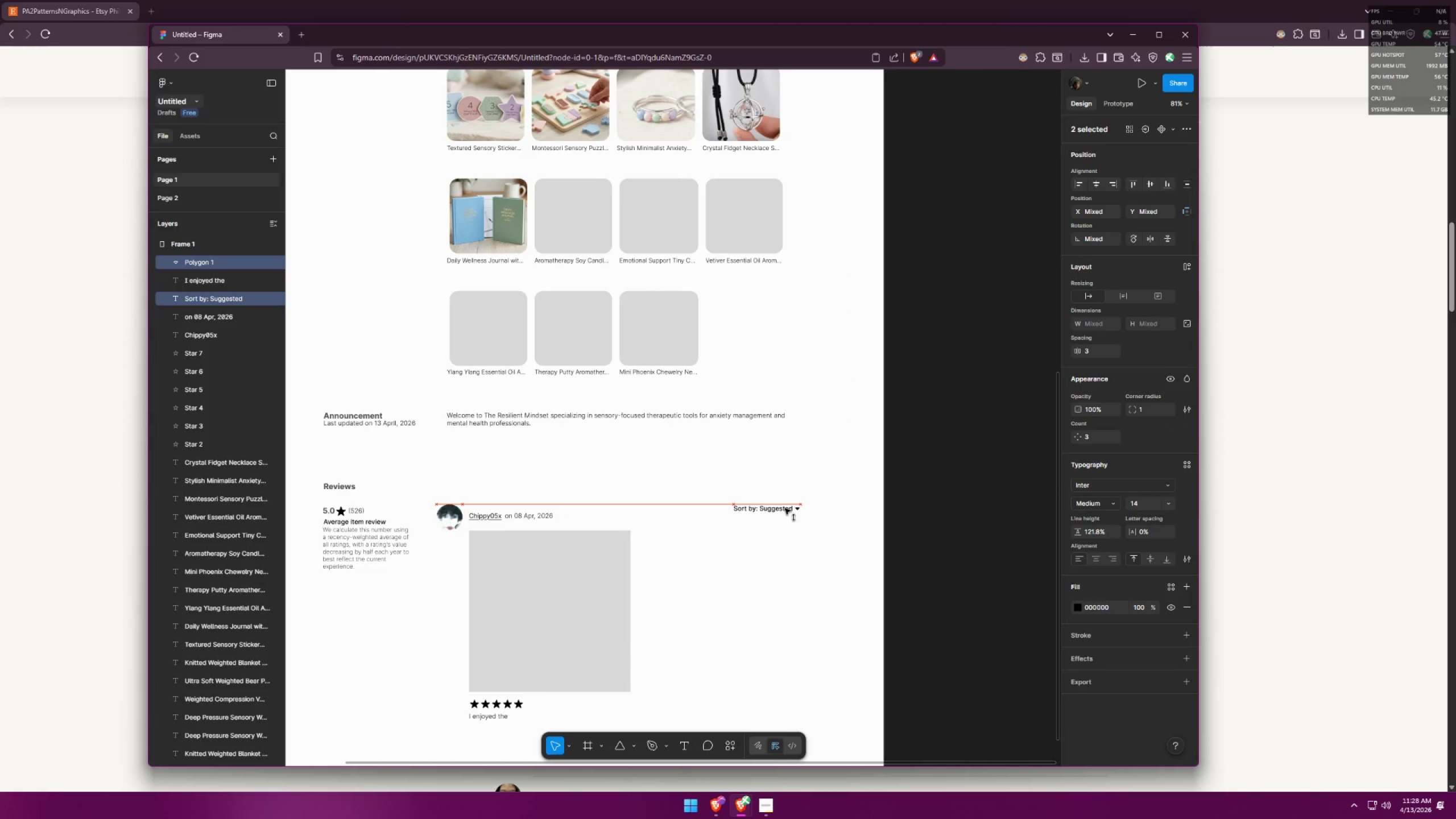 
key(Shift+ShiftLeft)
 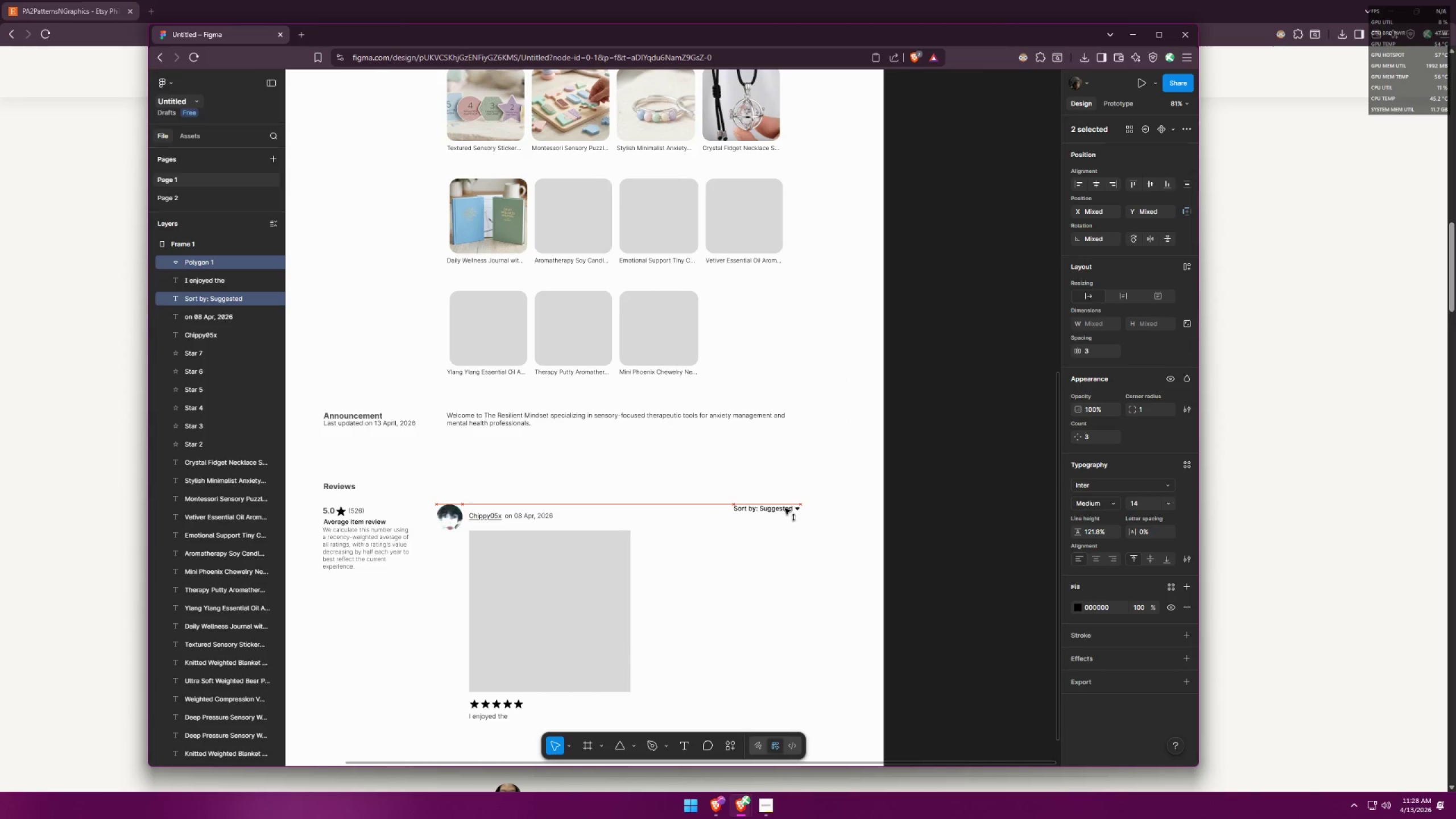 
key(Shift+ShiftLeft)
 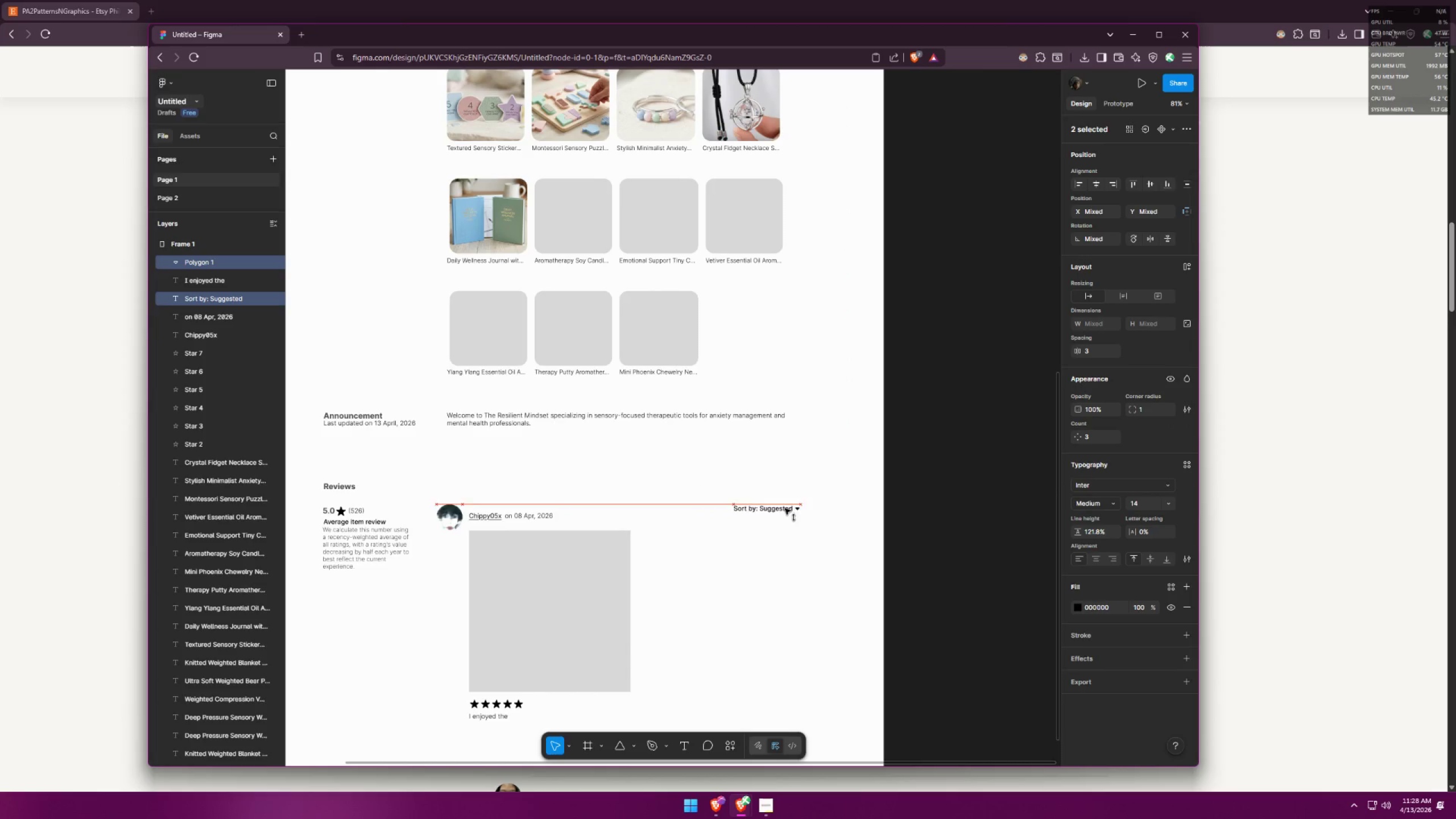 
key(Shift+ShiftLeft)
 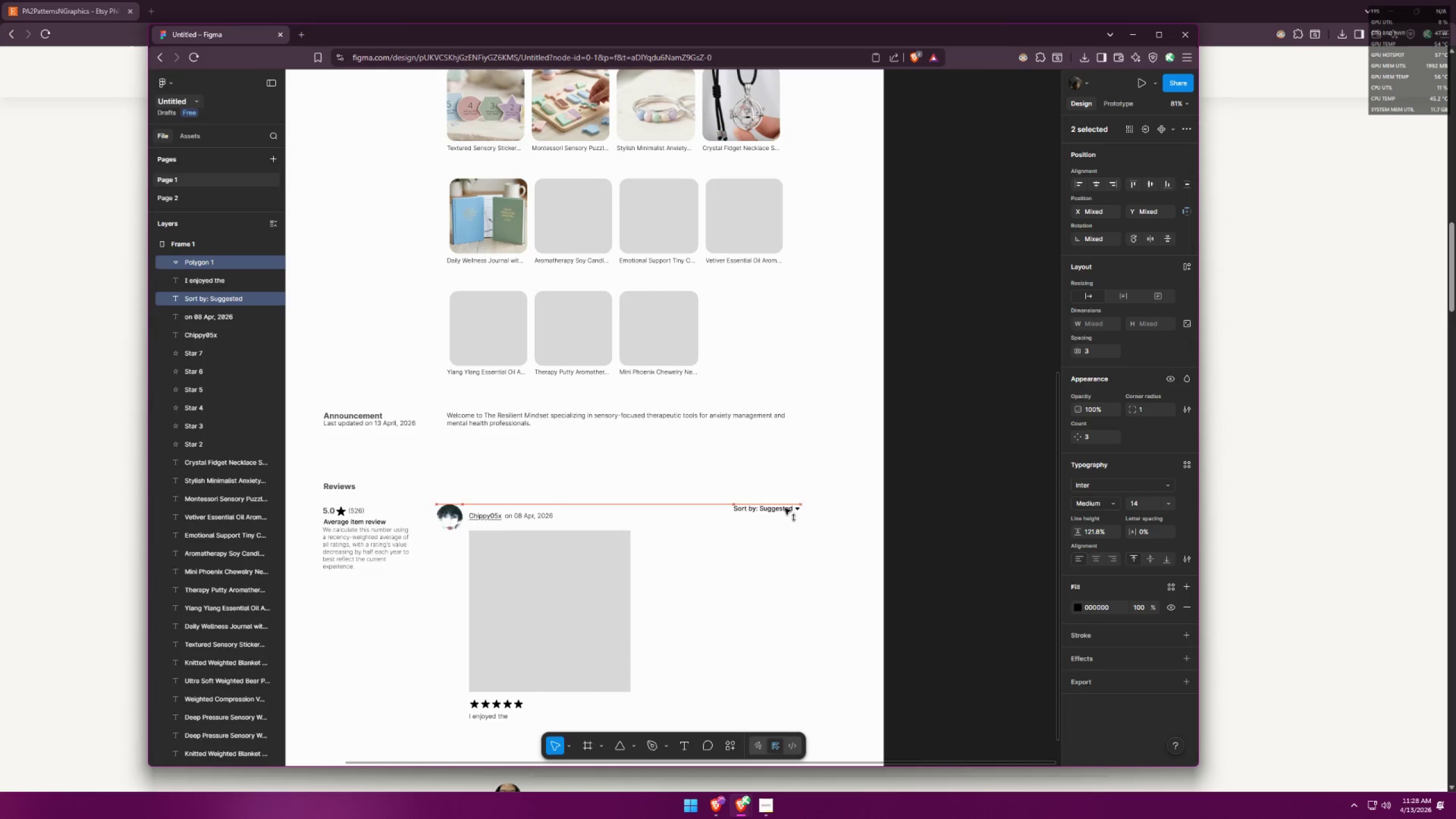 
key(Shift+ShiftLeft)
 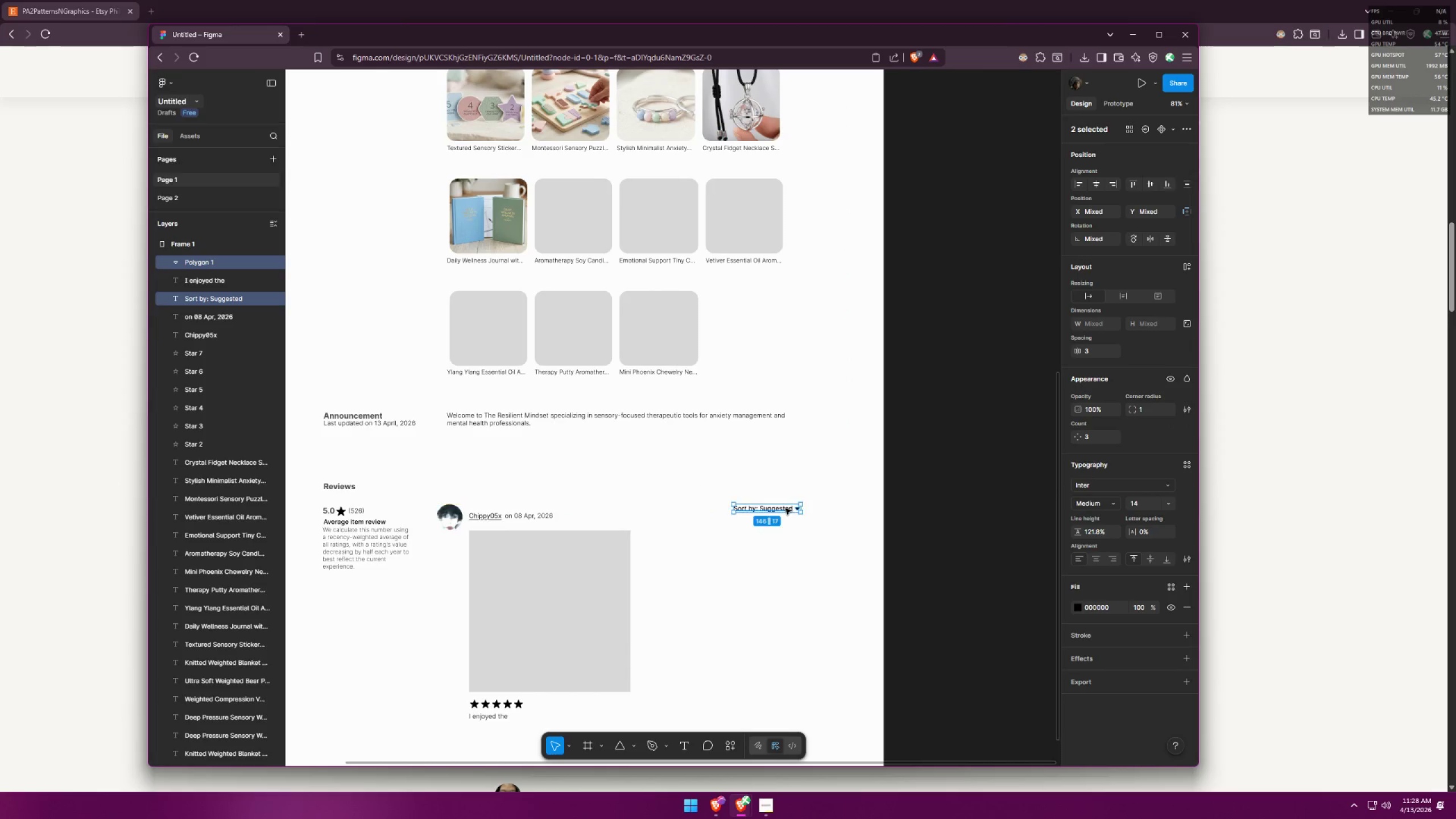 
key(Shift+ShiftLeft)
 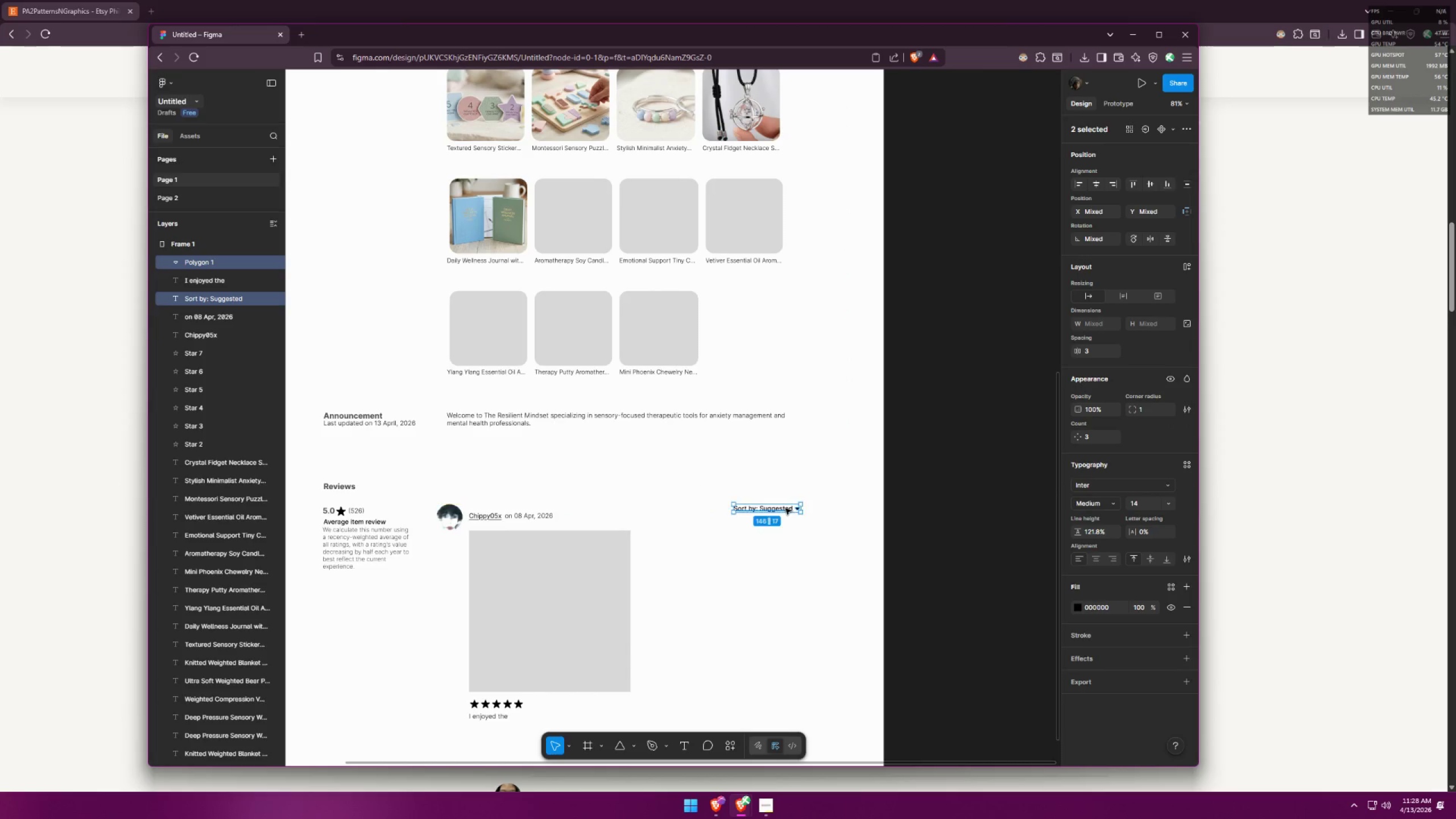 
key(Shift+ShiftLeft)
 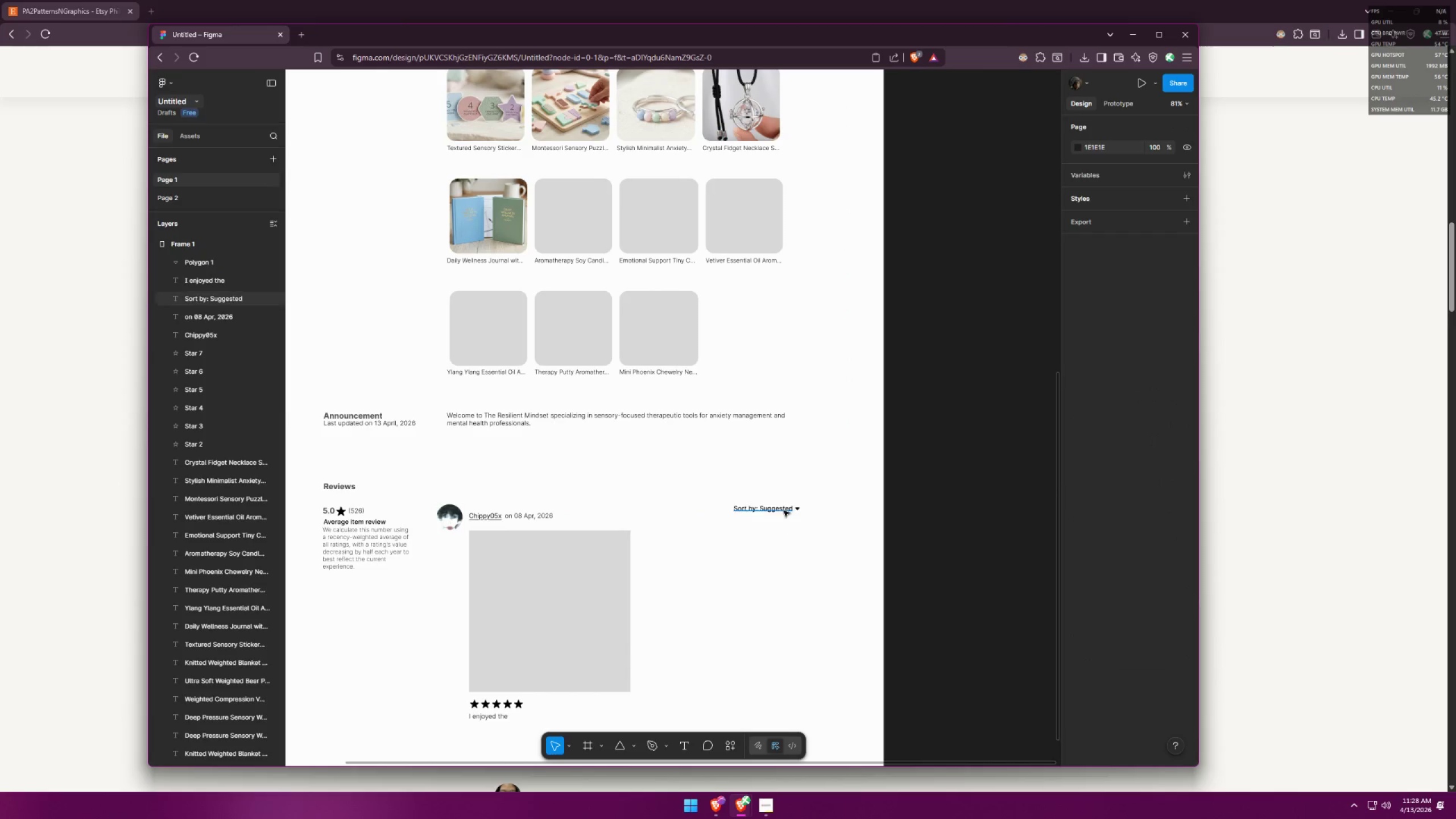 
left_click_drag(start_coordinate=[785, 509], to_coordinate=[776, 504])
 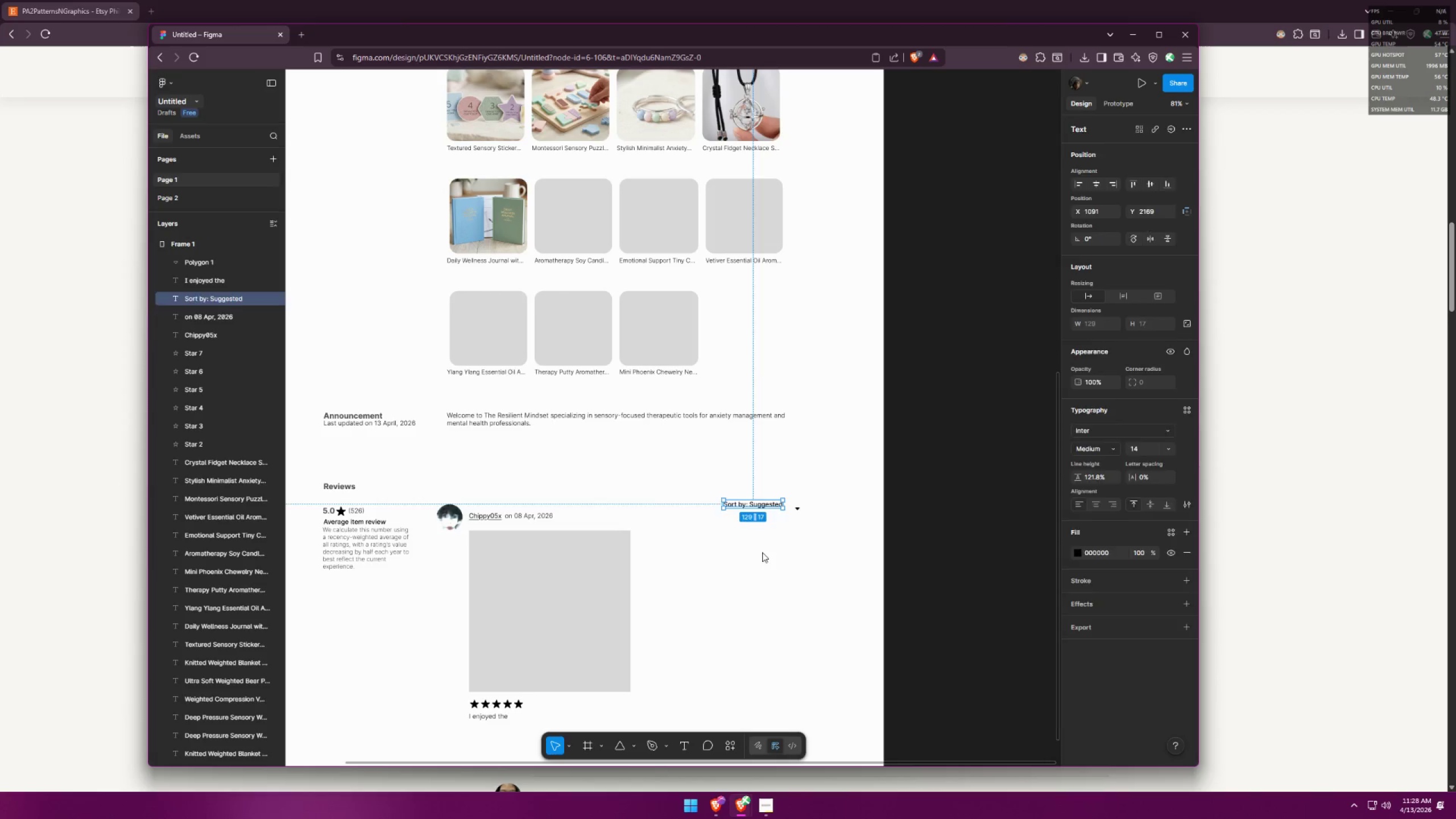 
left_click([762, 552])
 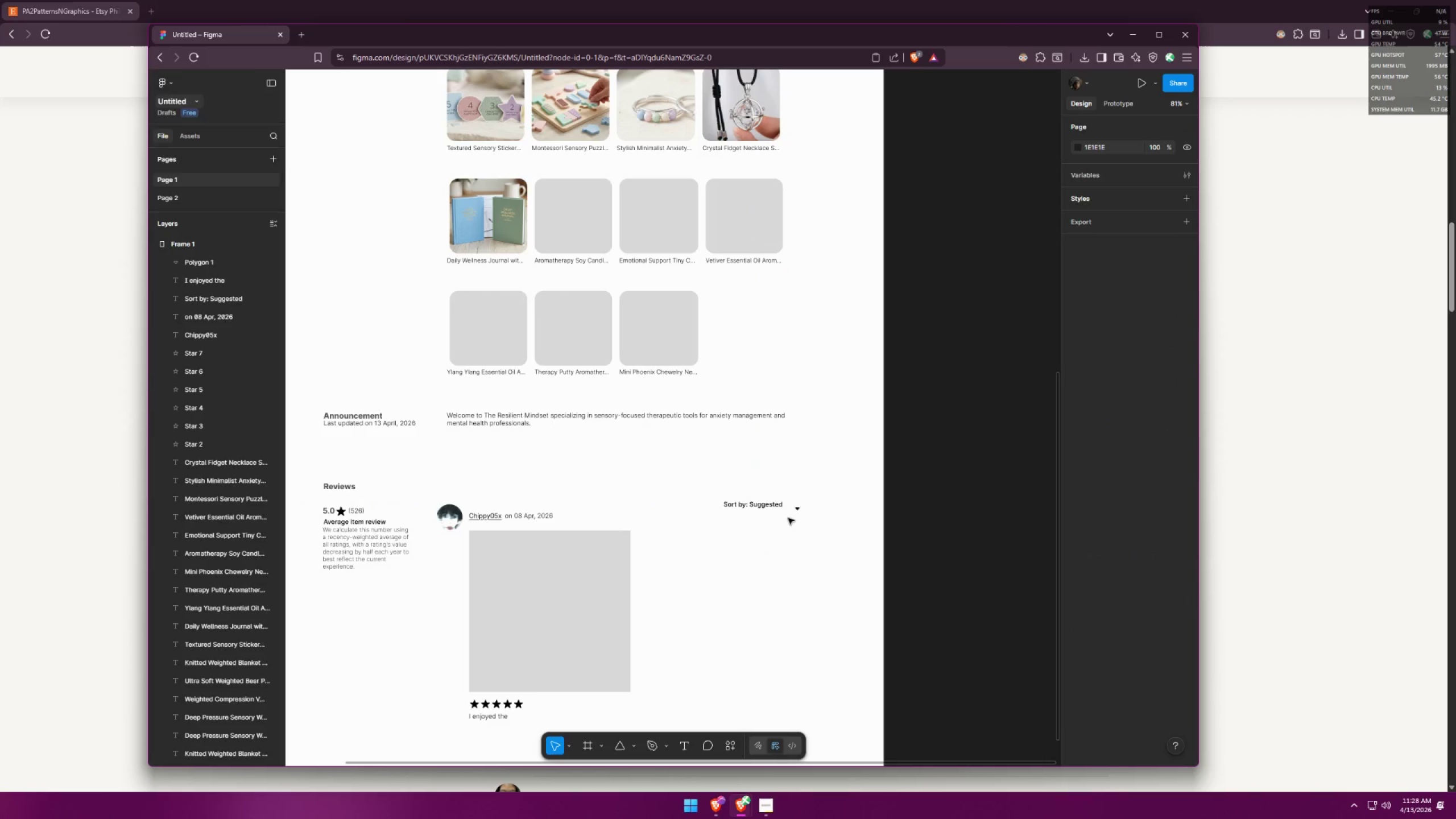 
hold_key(key=ControlLeft, duration=0.35)
 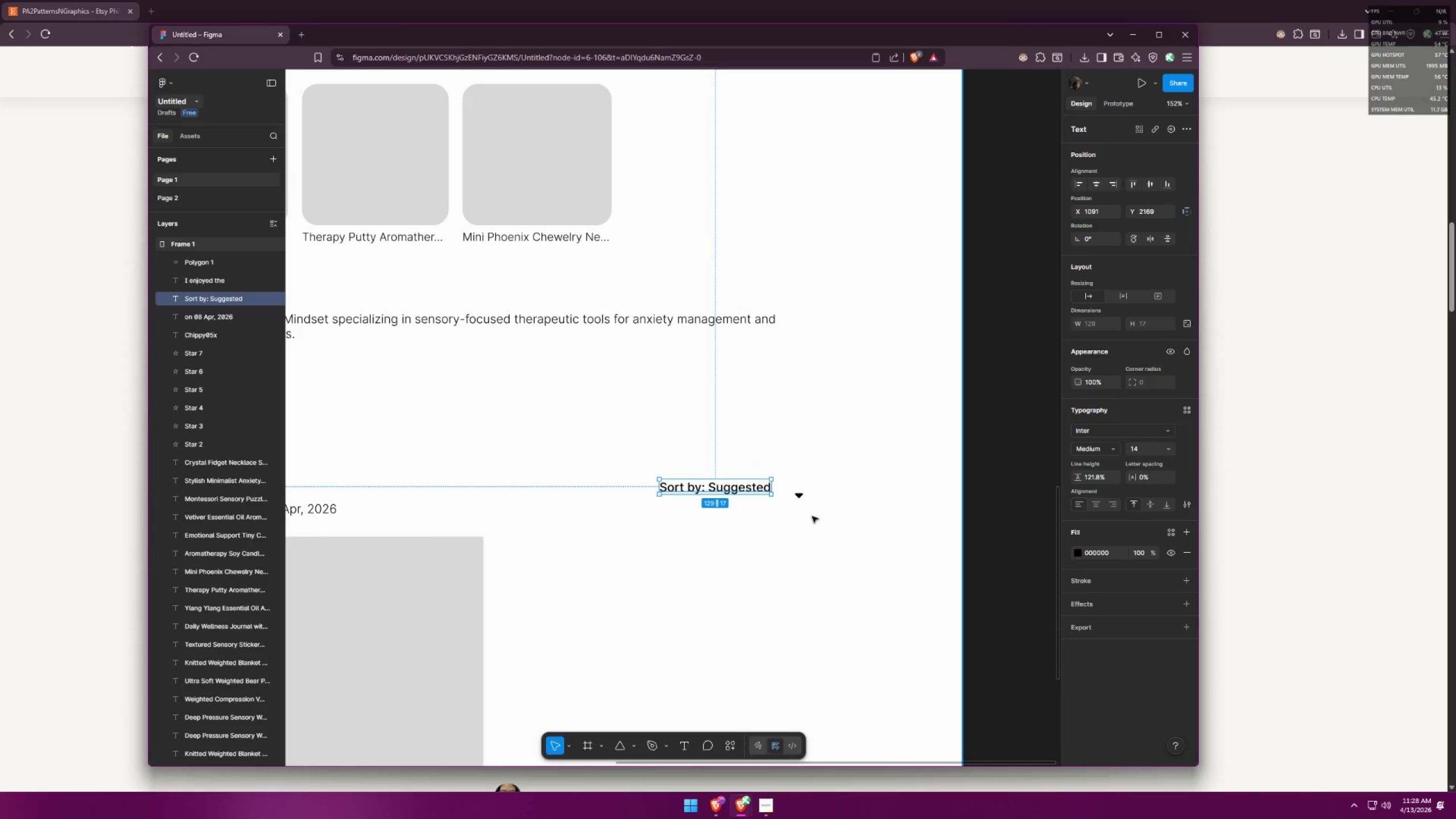 
key(Control+Z)
 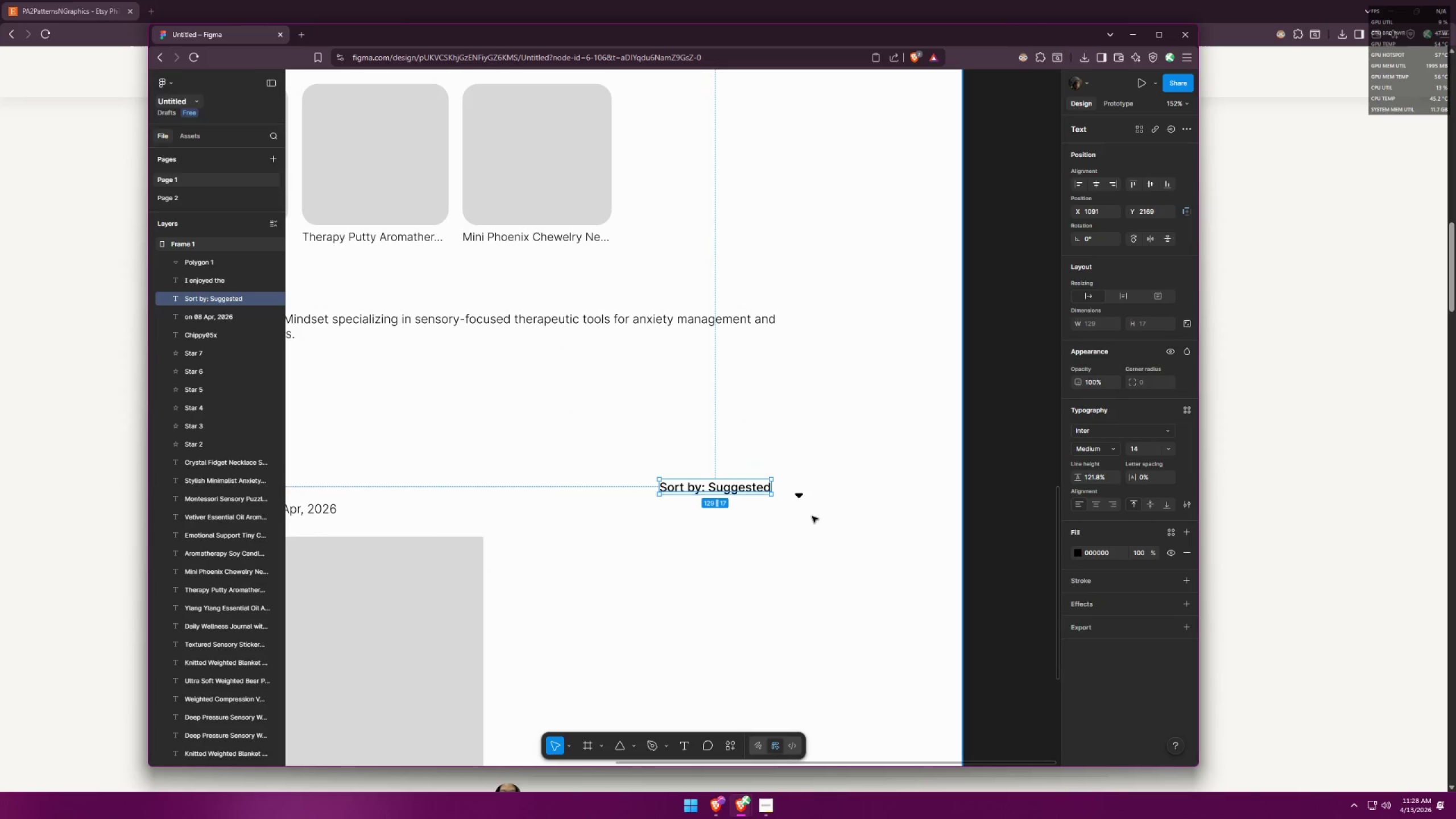 
scroll: coordinate [796, 523], scroll_direction: up, amount: 5.0
 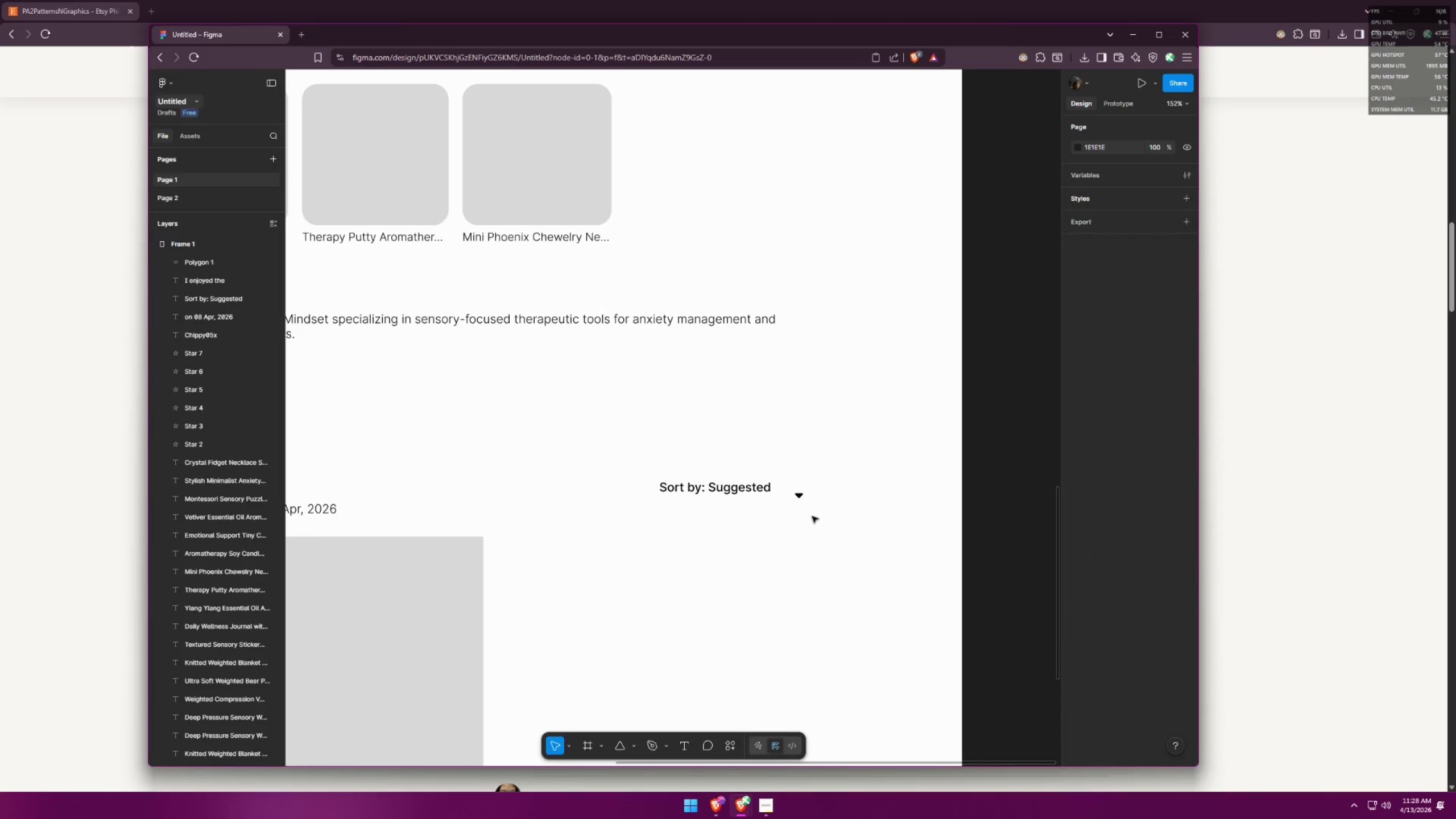 
key(Control+Z)
 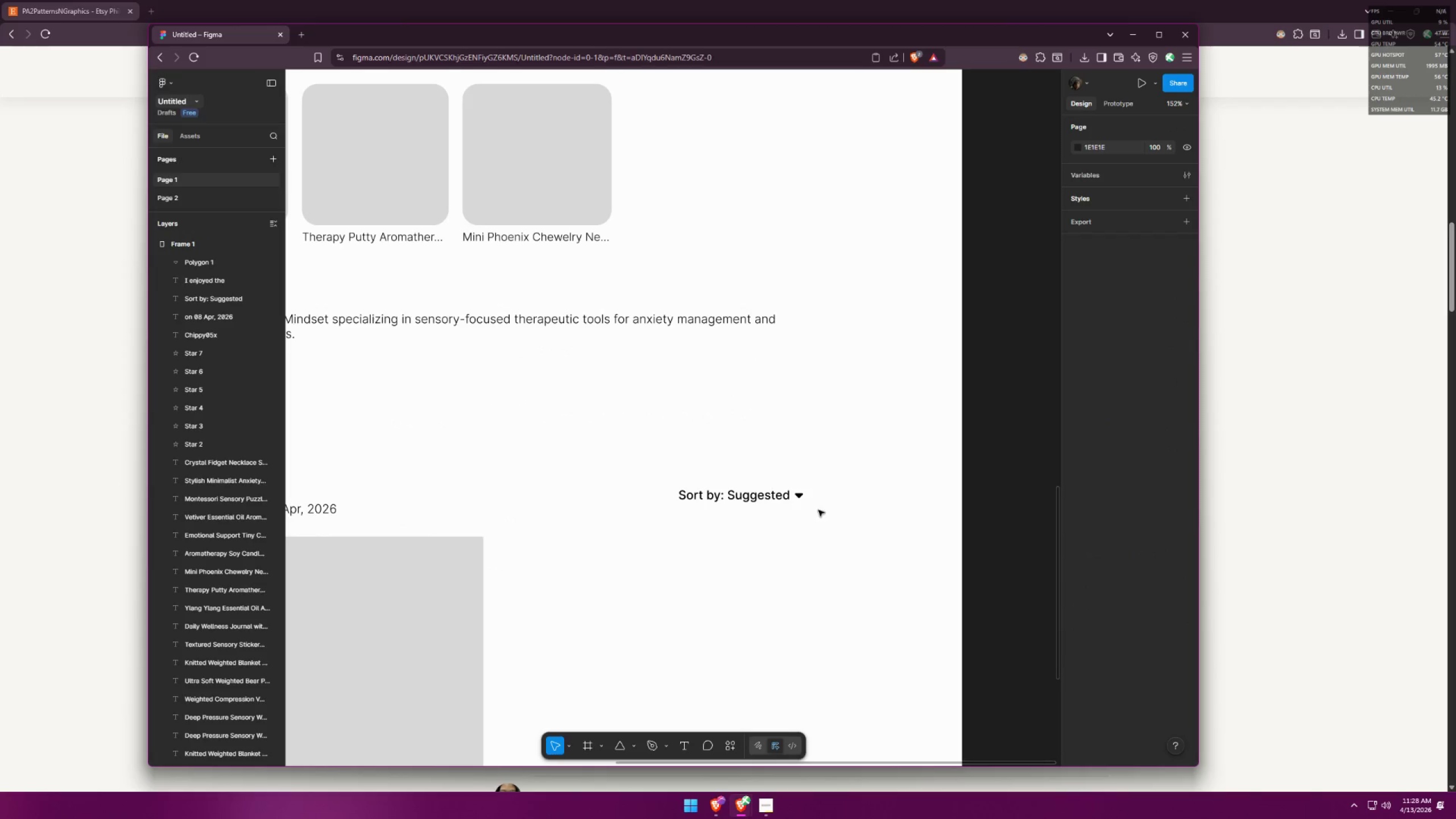 
left_click_drag(start_coordinate=[800, 516], to_coordinate=[639, 477])
 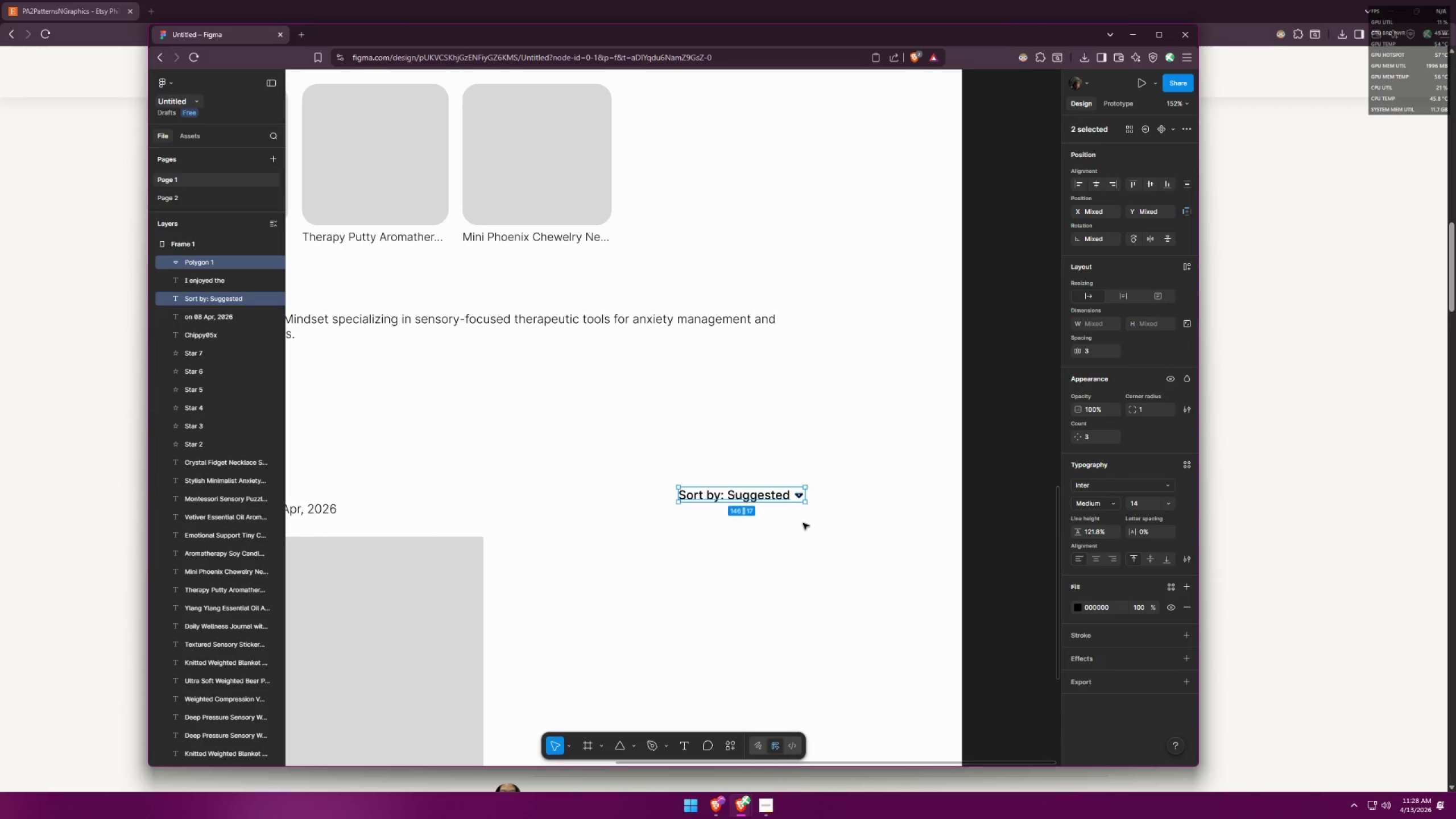 
hold_key(key=ControlLeft, duration=0.45)
scroll: coordinate [808, 522], scroll_direction: down, amount: 5.0
 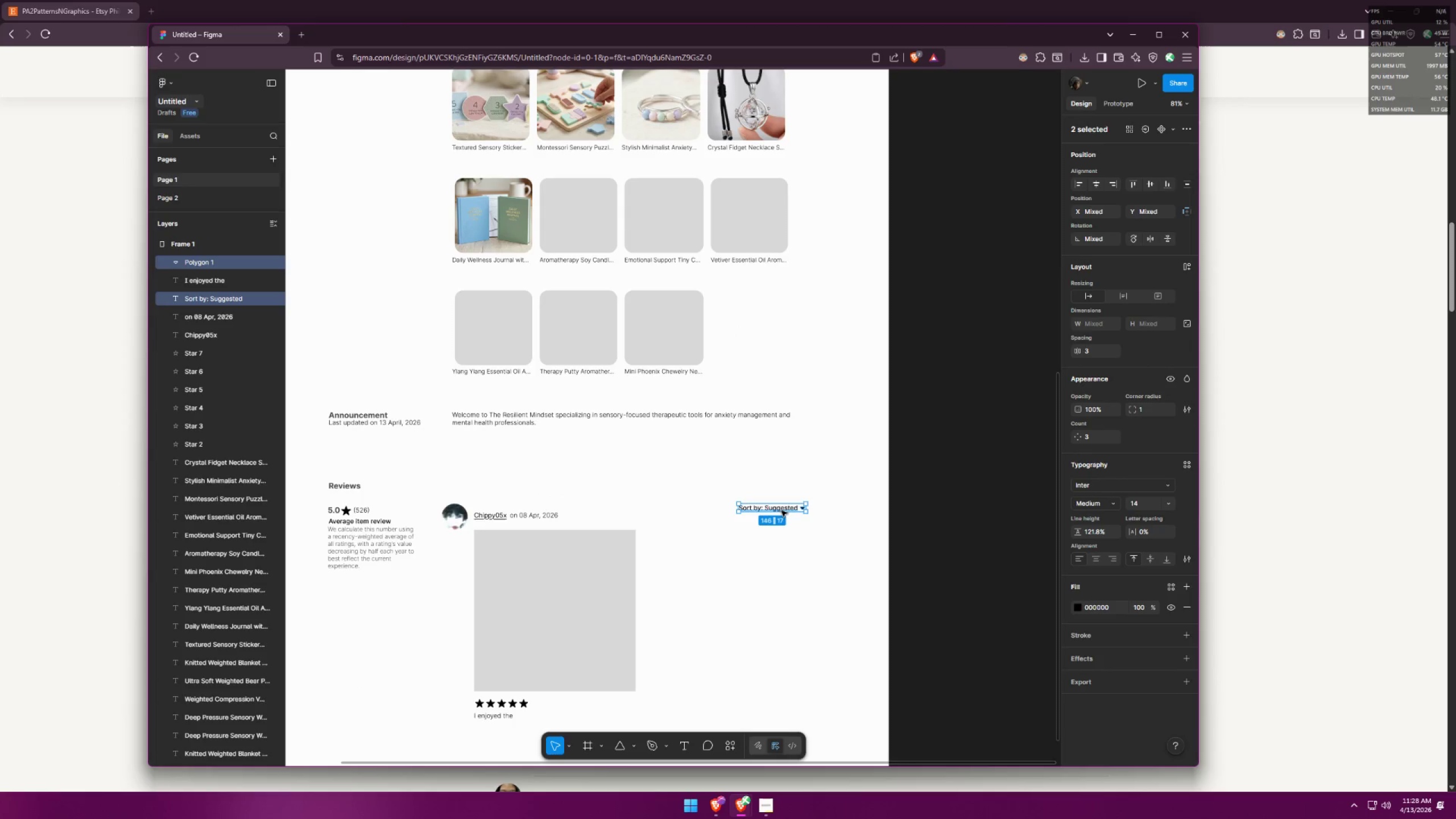 
left_click_drag(start_coordinate=[783, 510], to_coordinate=[766, 505])
 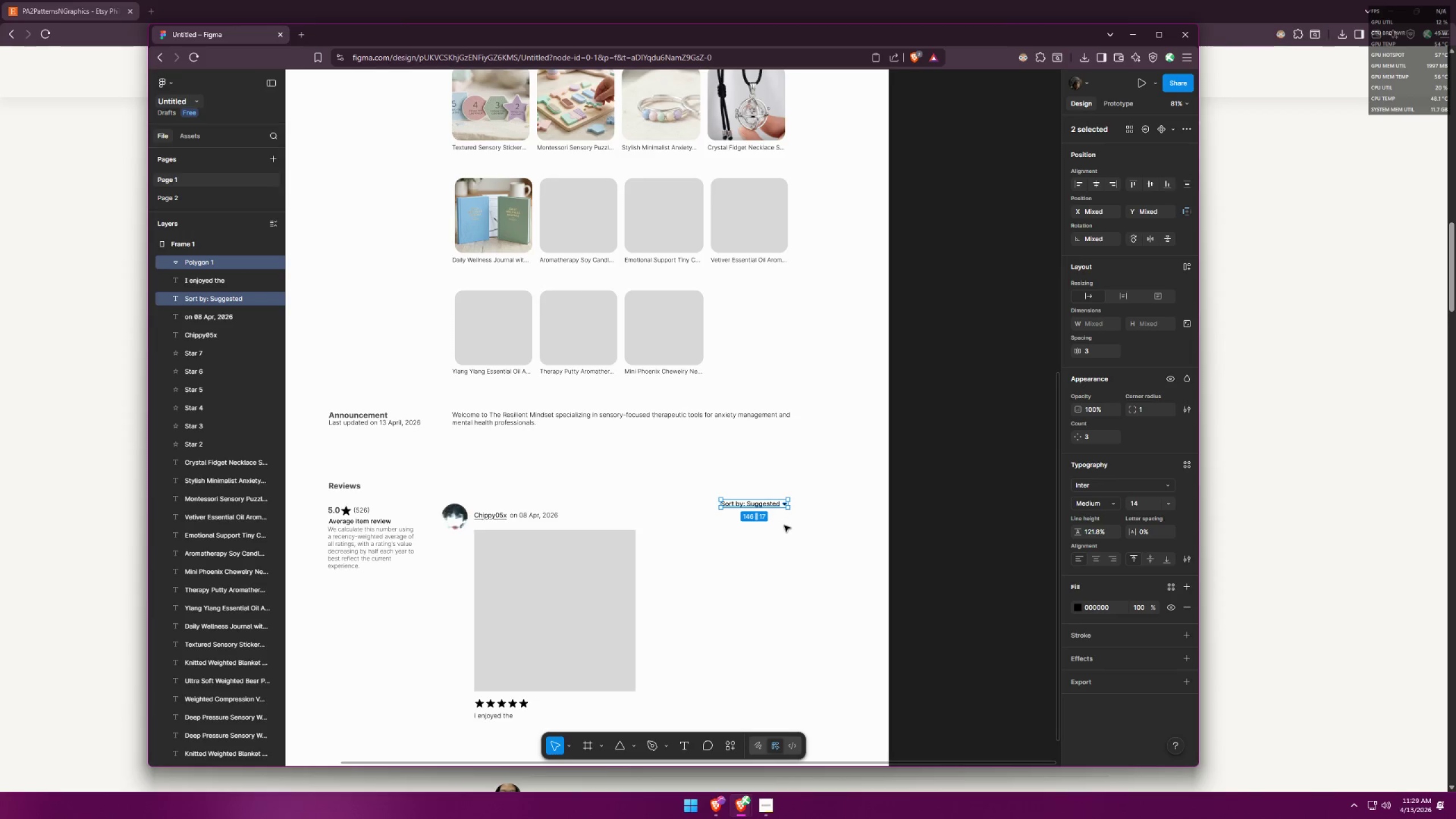 
left_click([784, 526])
 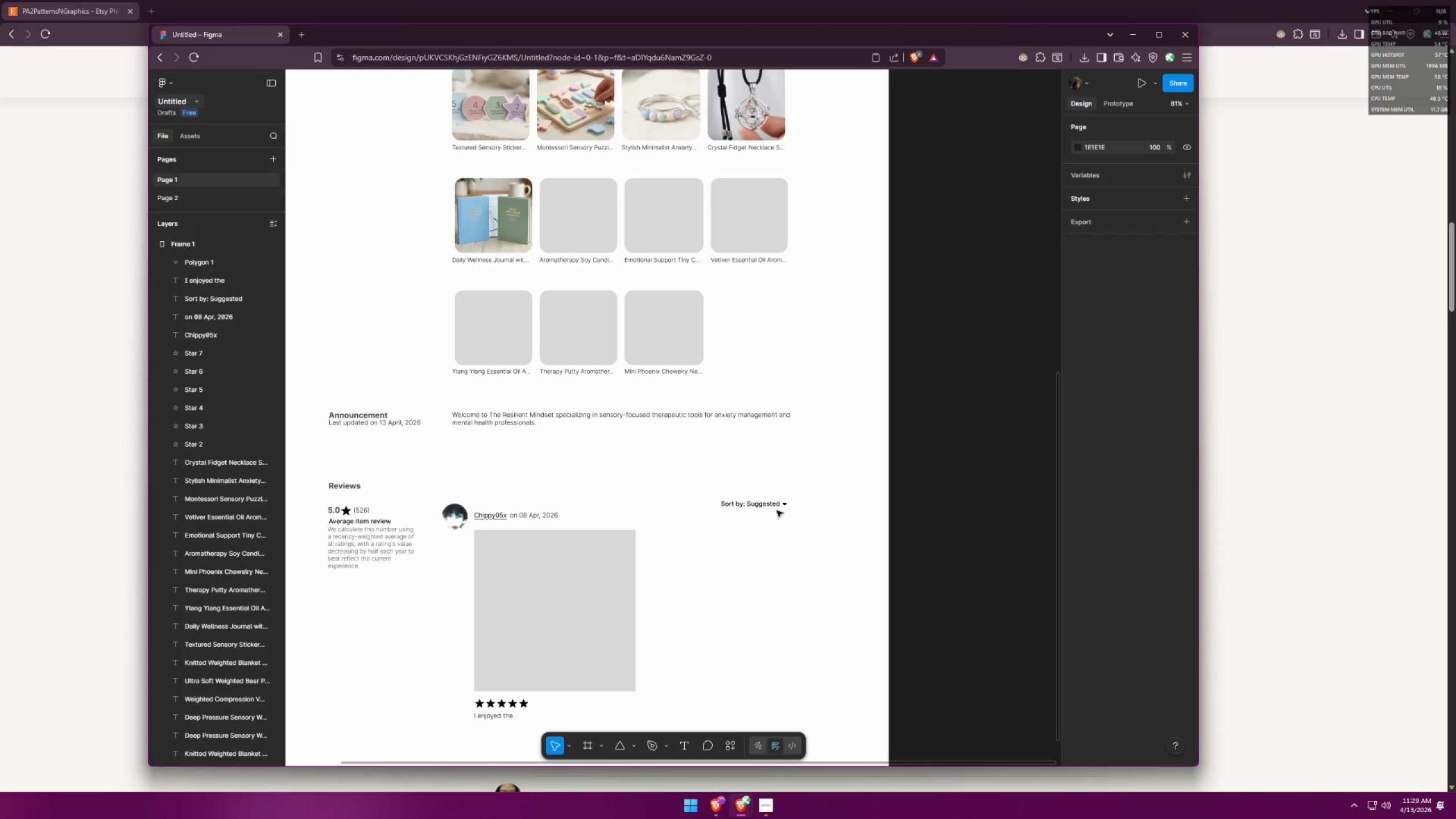 
left_click_drag(start_coordinate=[771, 507], to_coordinate=[771, 504])
 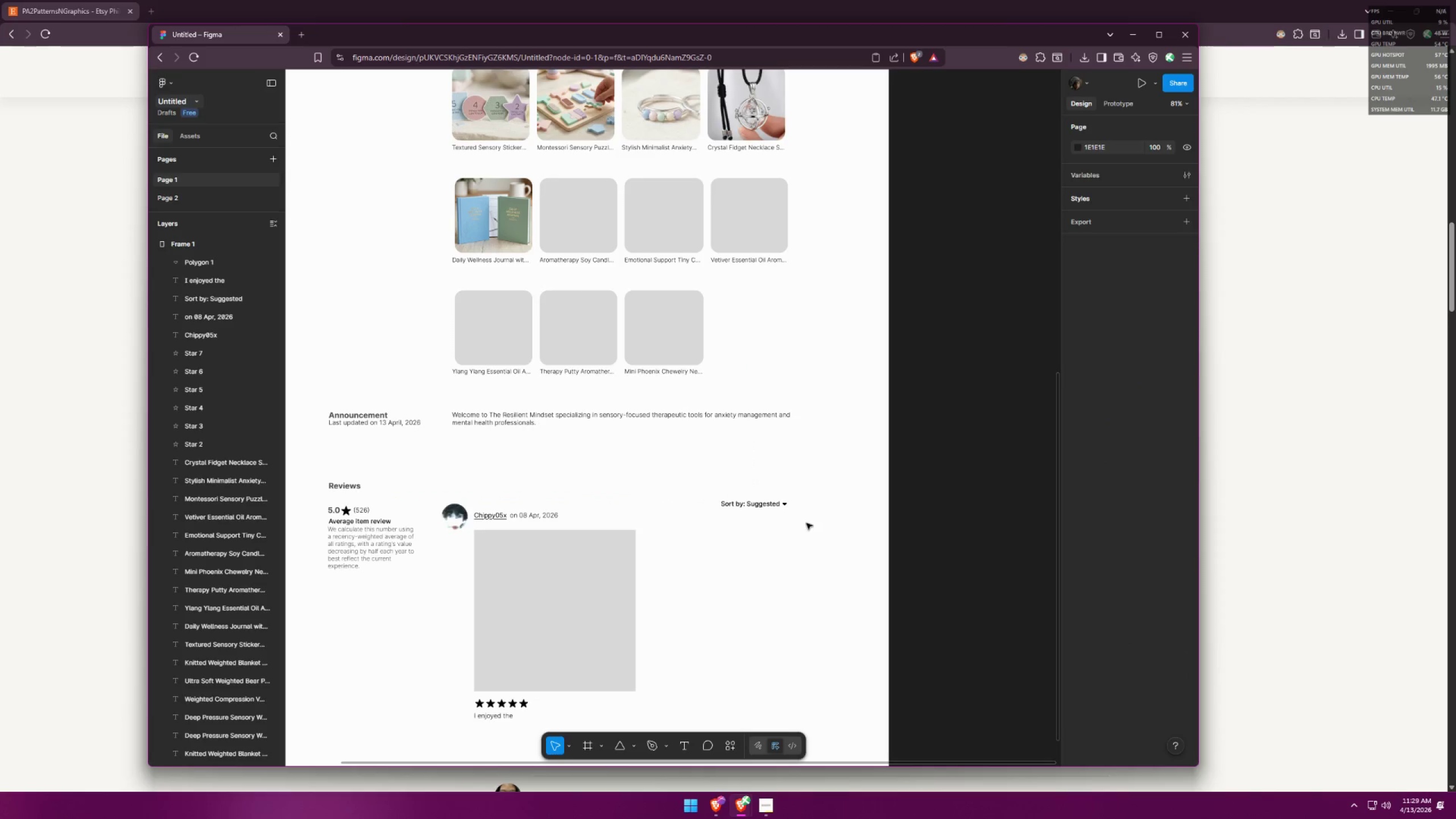 
hold_key(key=ShiftLeft, duration=0.84)
 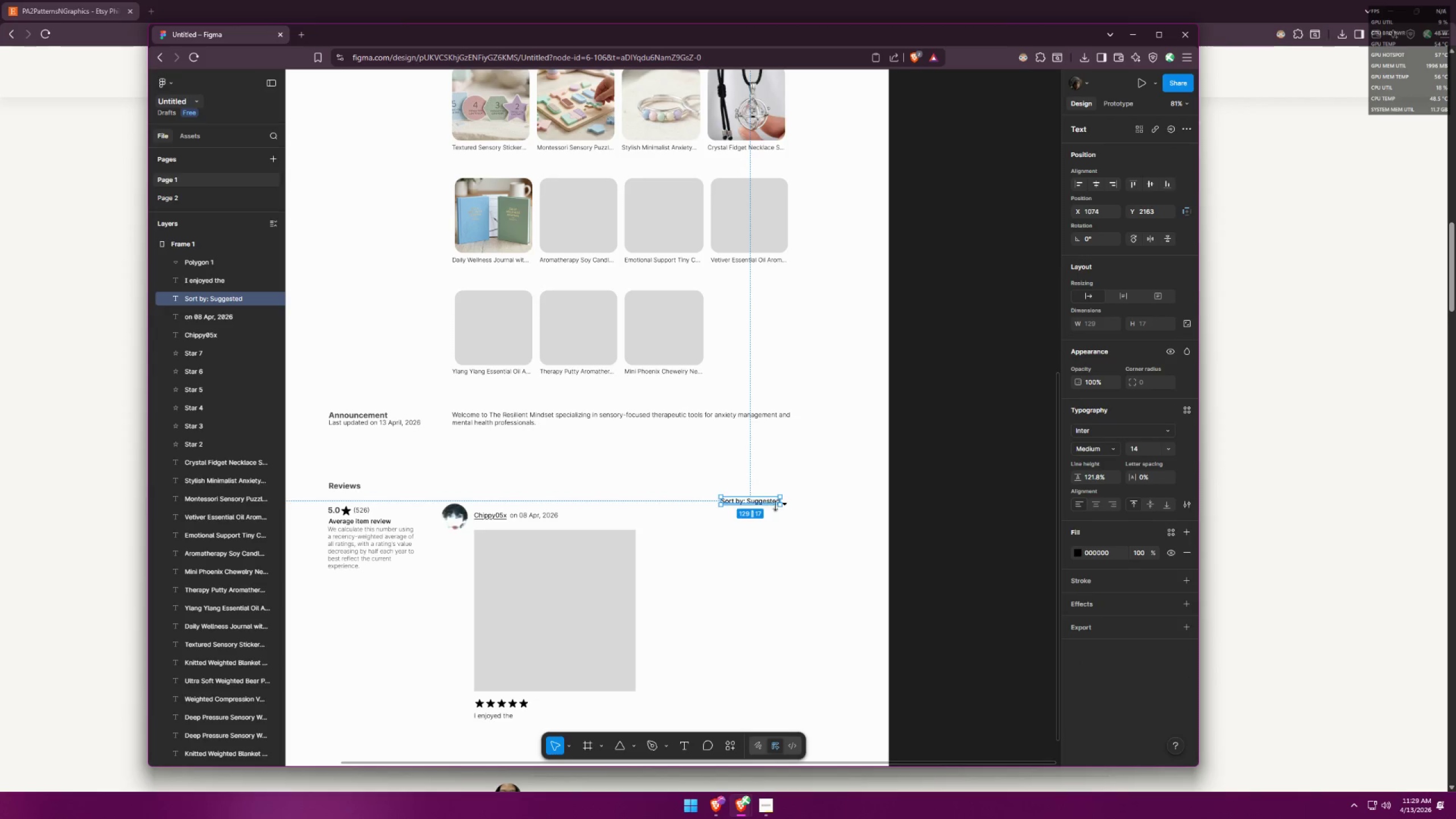 
key(Control+ControlLeft)
 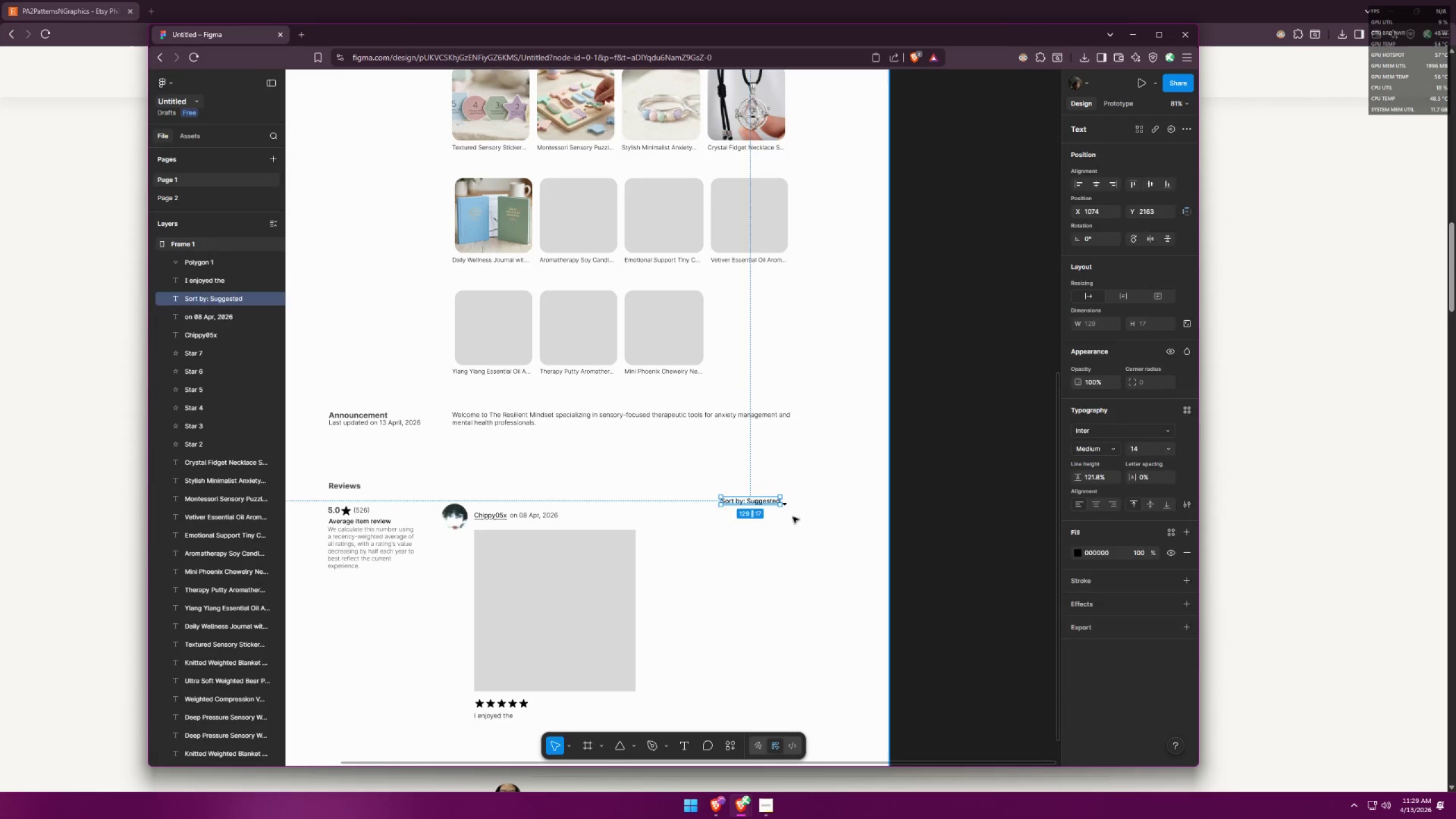 
key(Control+Z)
 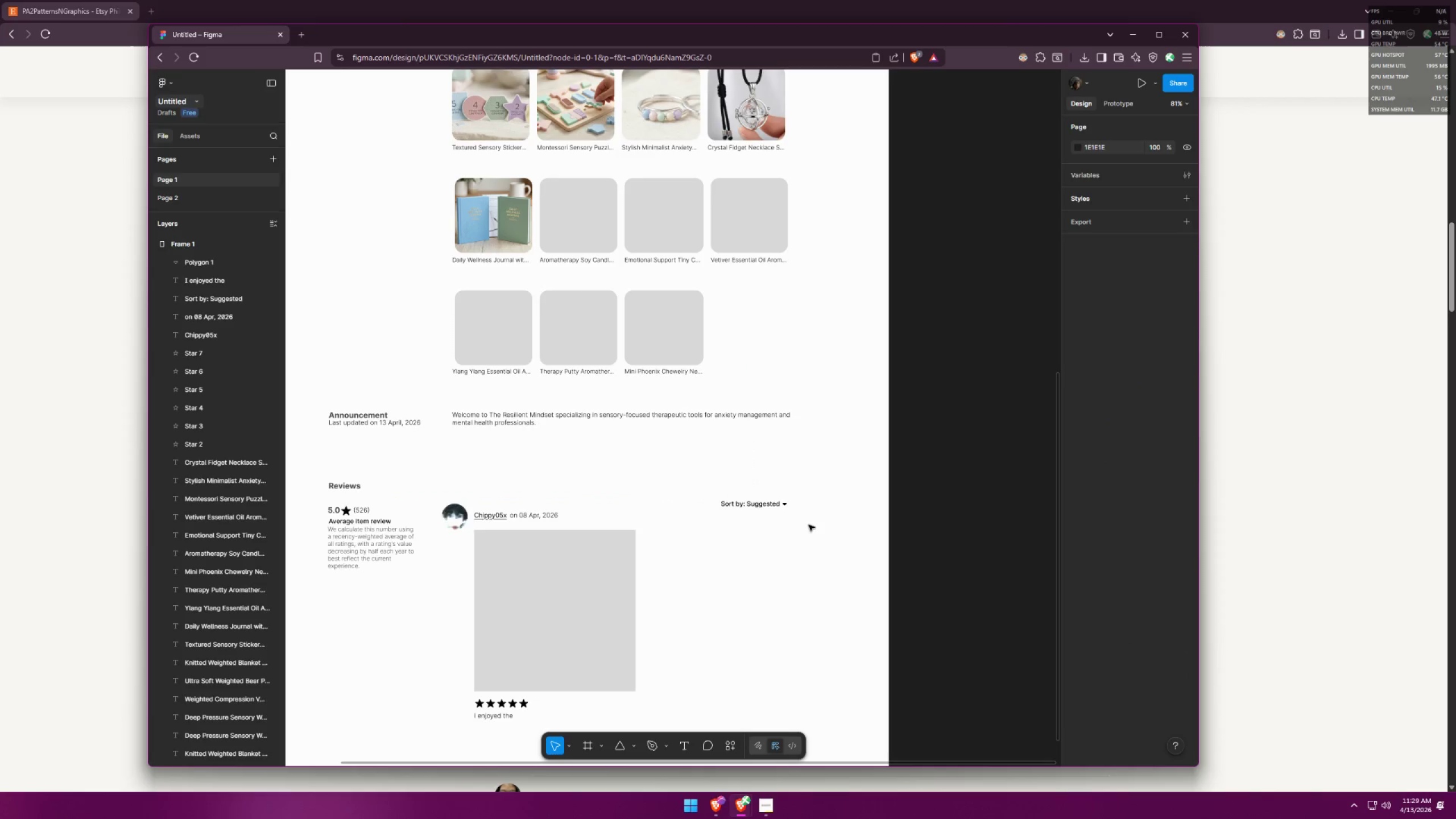 
left_click_drag(start_coordinate=[809, 525], to_coordinate=[709, 498])
 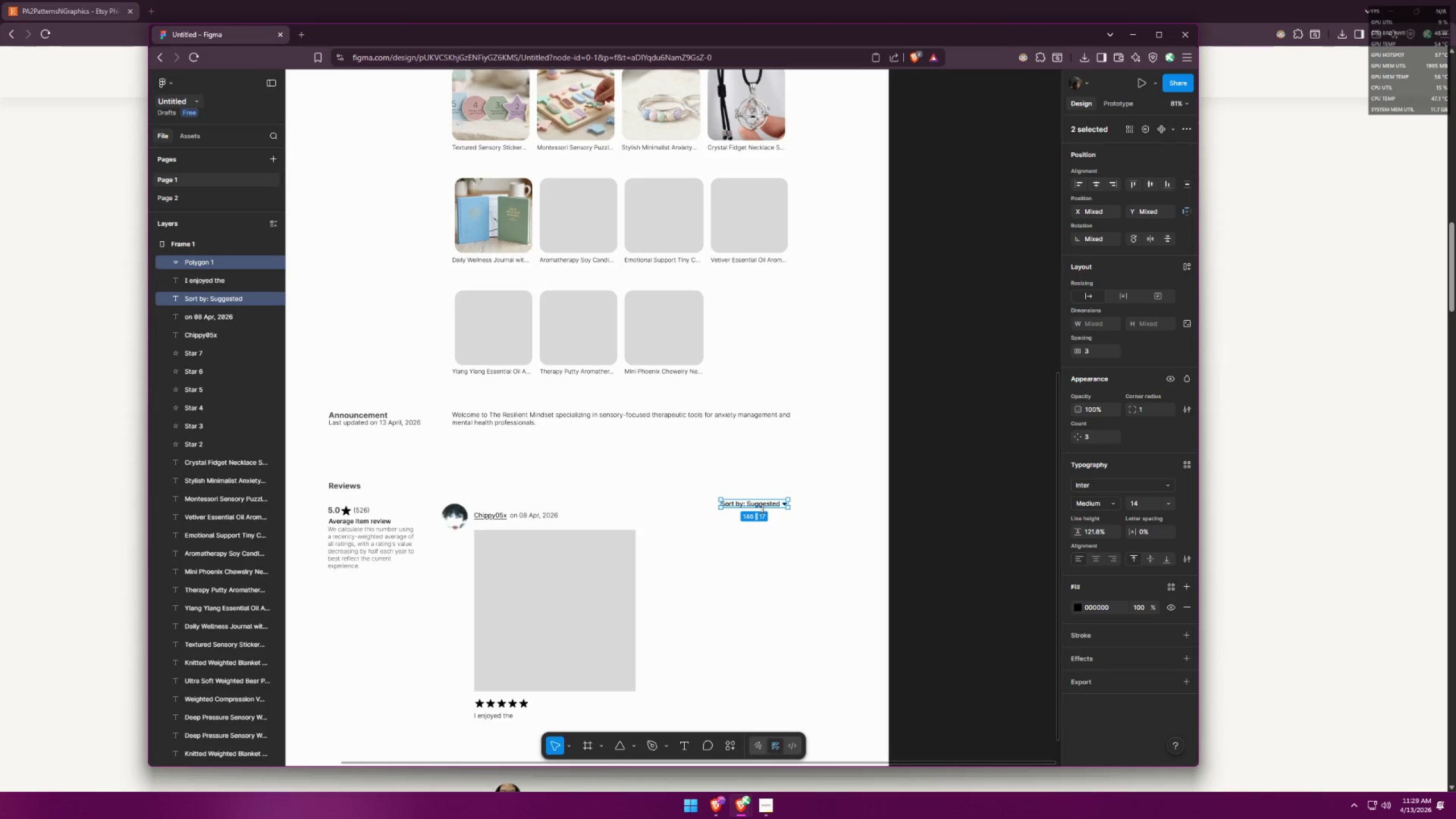 
hold_key(key=ShiftLeft, duration=1.53)
left_click_drag(start_coordinate=[771, 504], to_coordinate=[771, 499])
 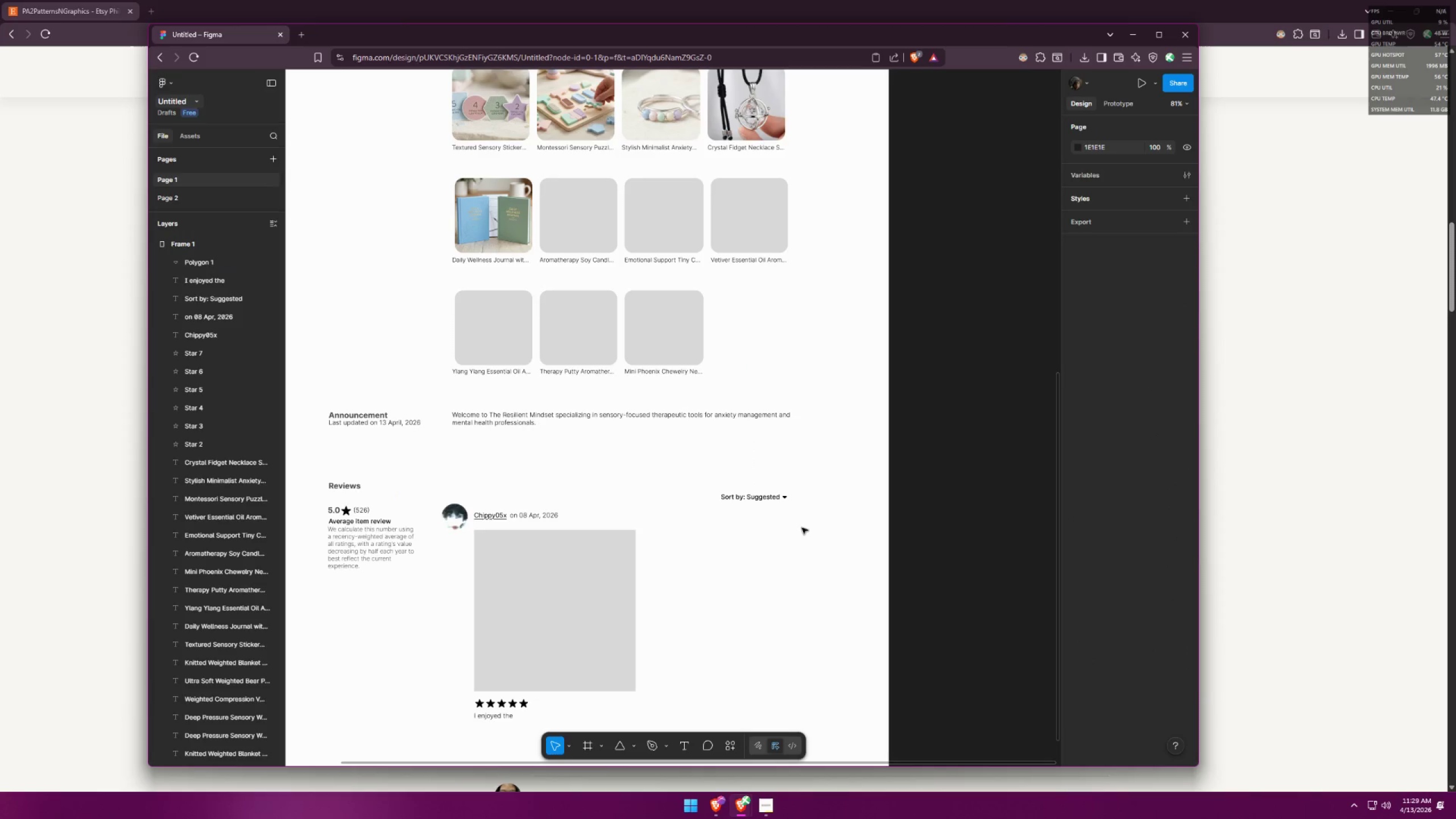 
hold_key(key=ShiftLeft, duration=0.5)
 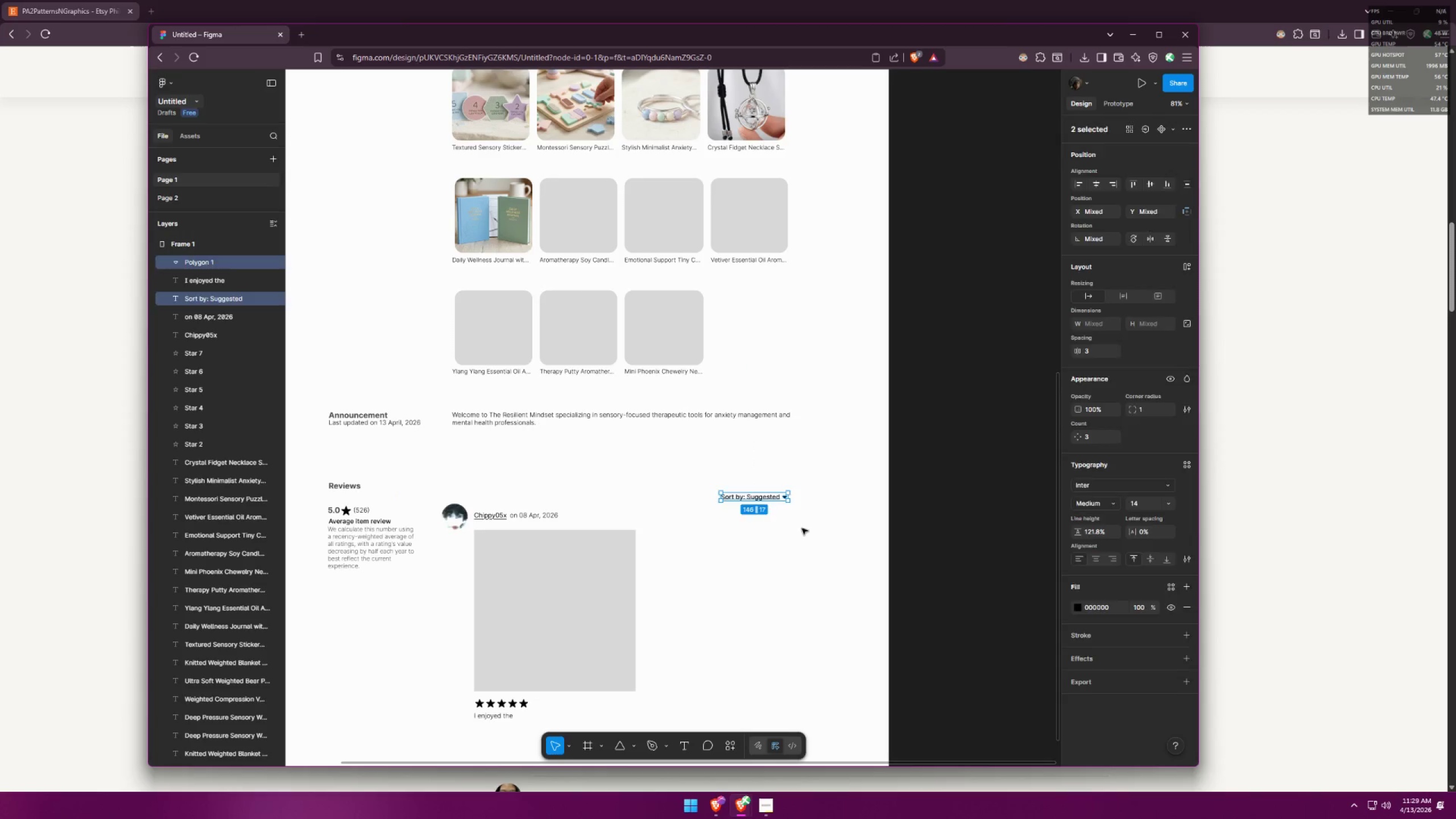 
left_click([802, 528])
 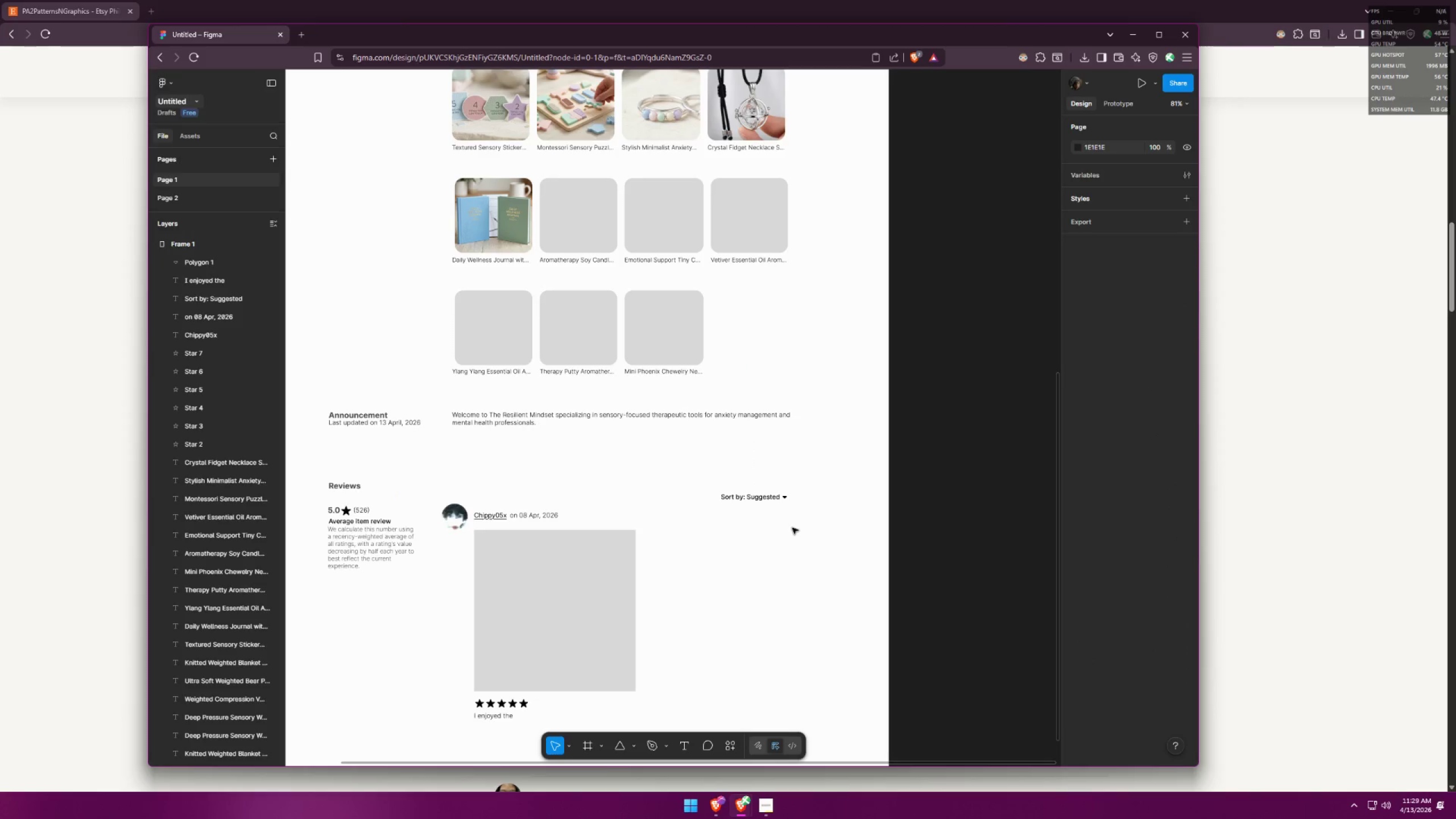 
key(Alt+AltLeft)
 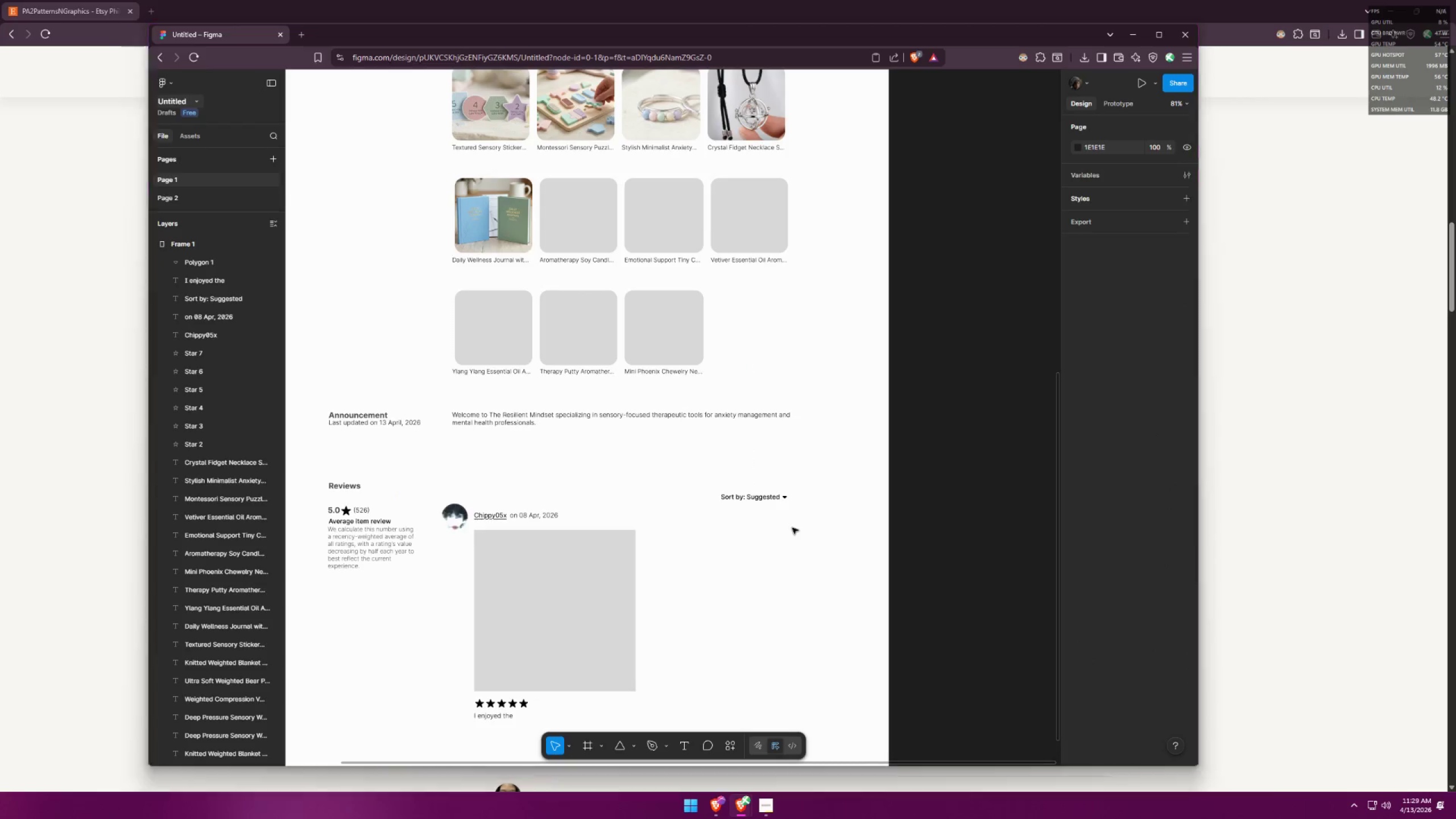 
key(Alt+Tab)
 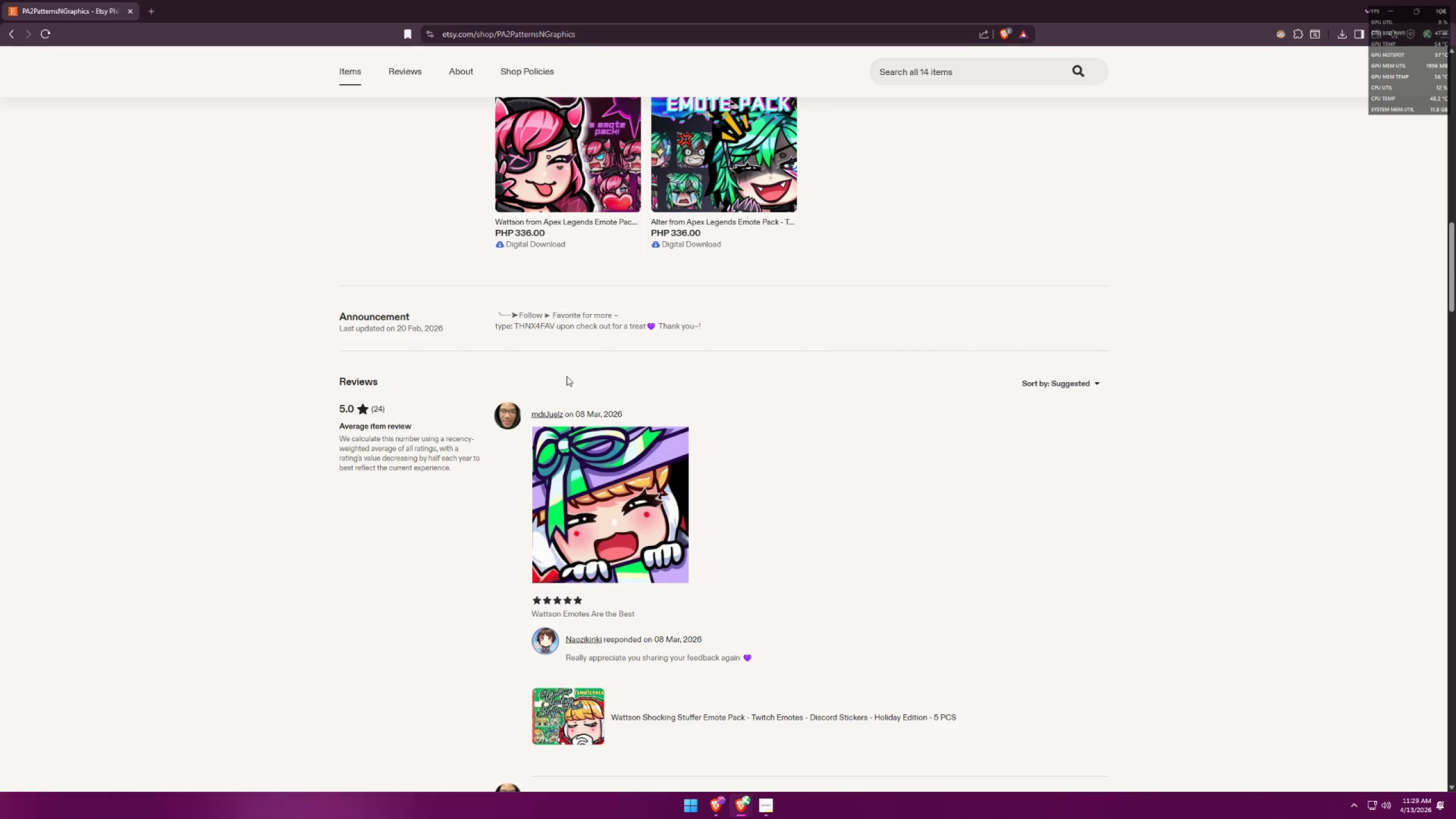 
key(Alt+AltLeft)
 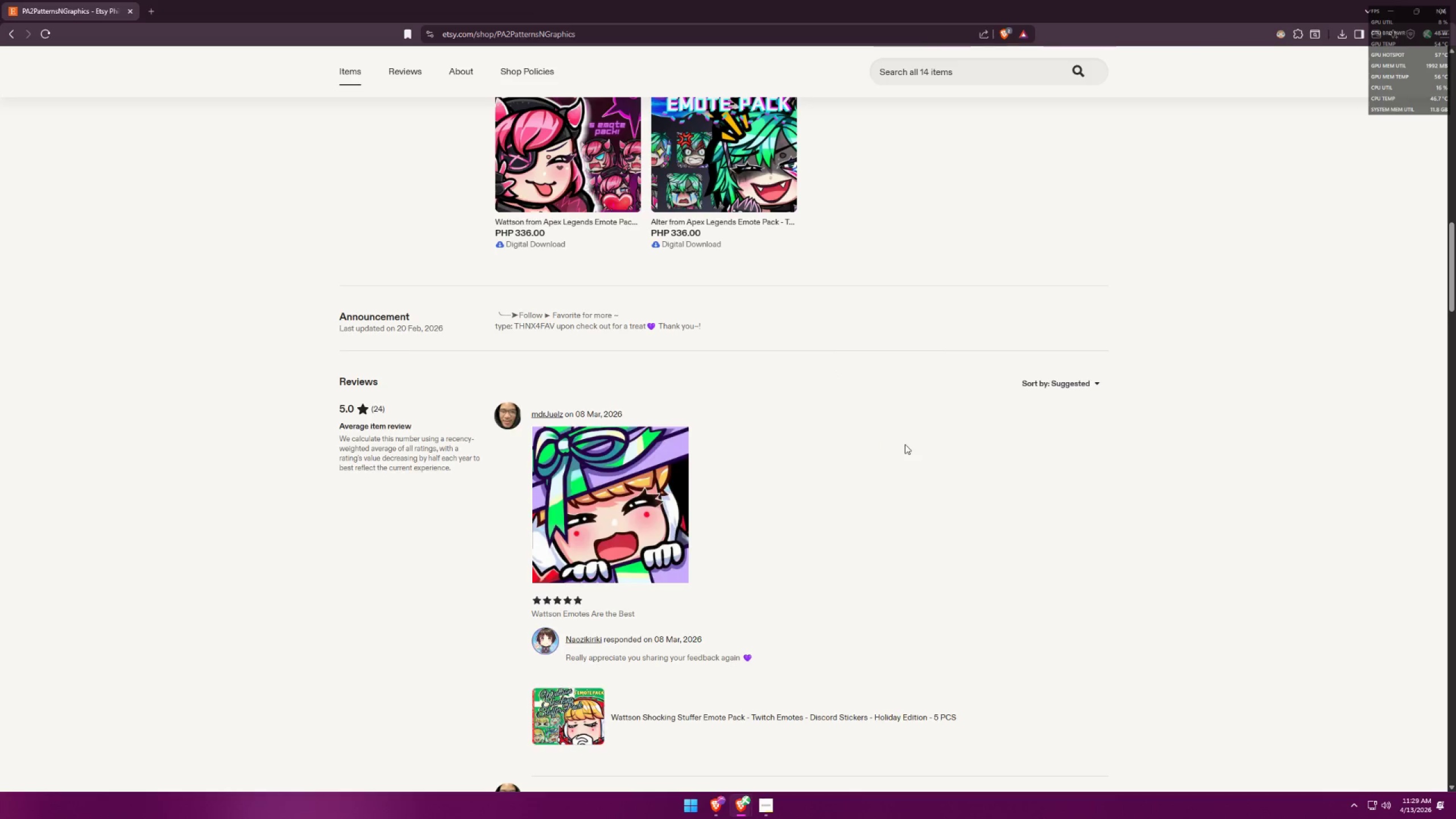 
key(Alt+Tab)
 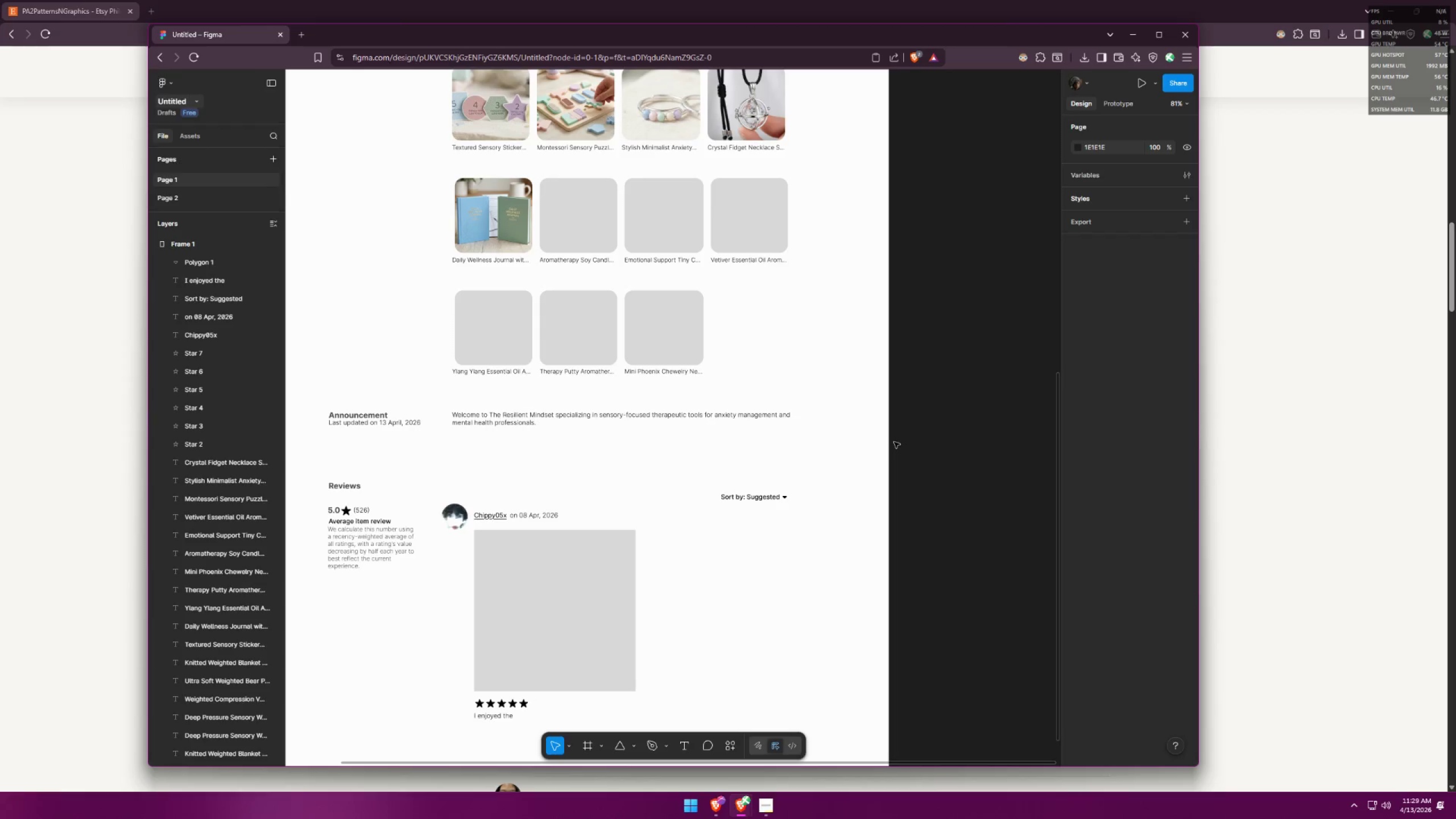 
key(Alt+AltLeft)
 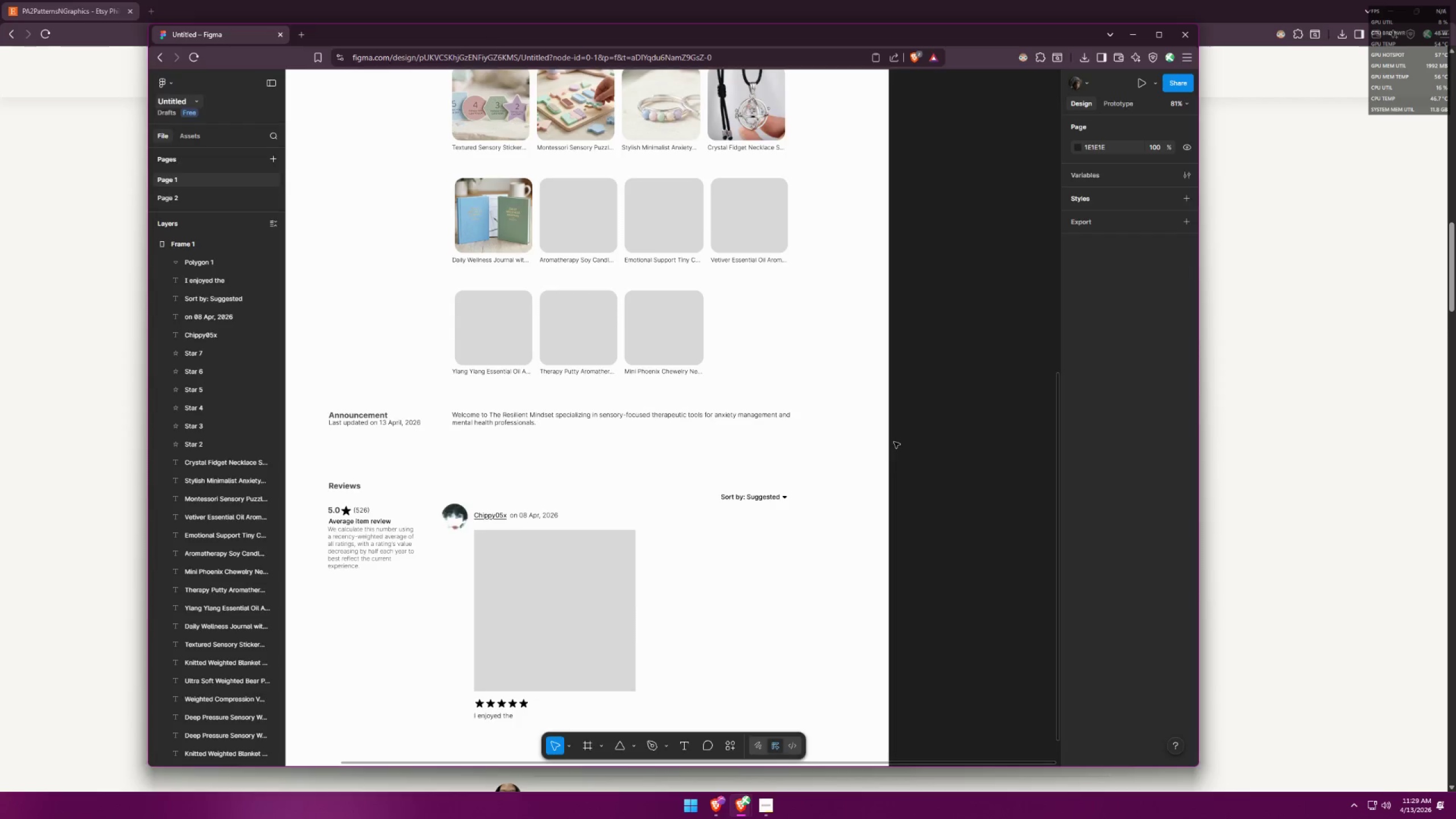 
key(Alt+Tab)
 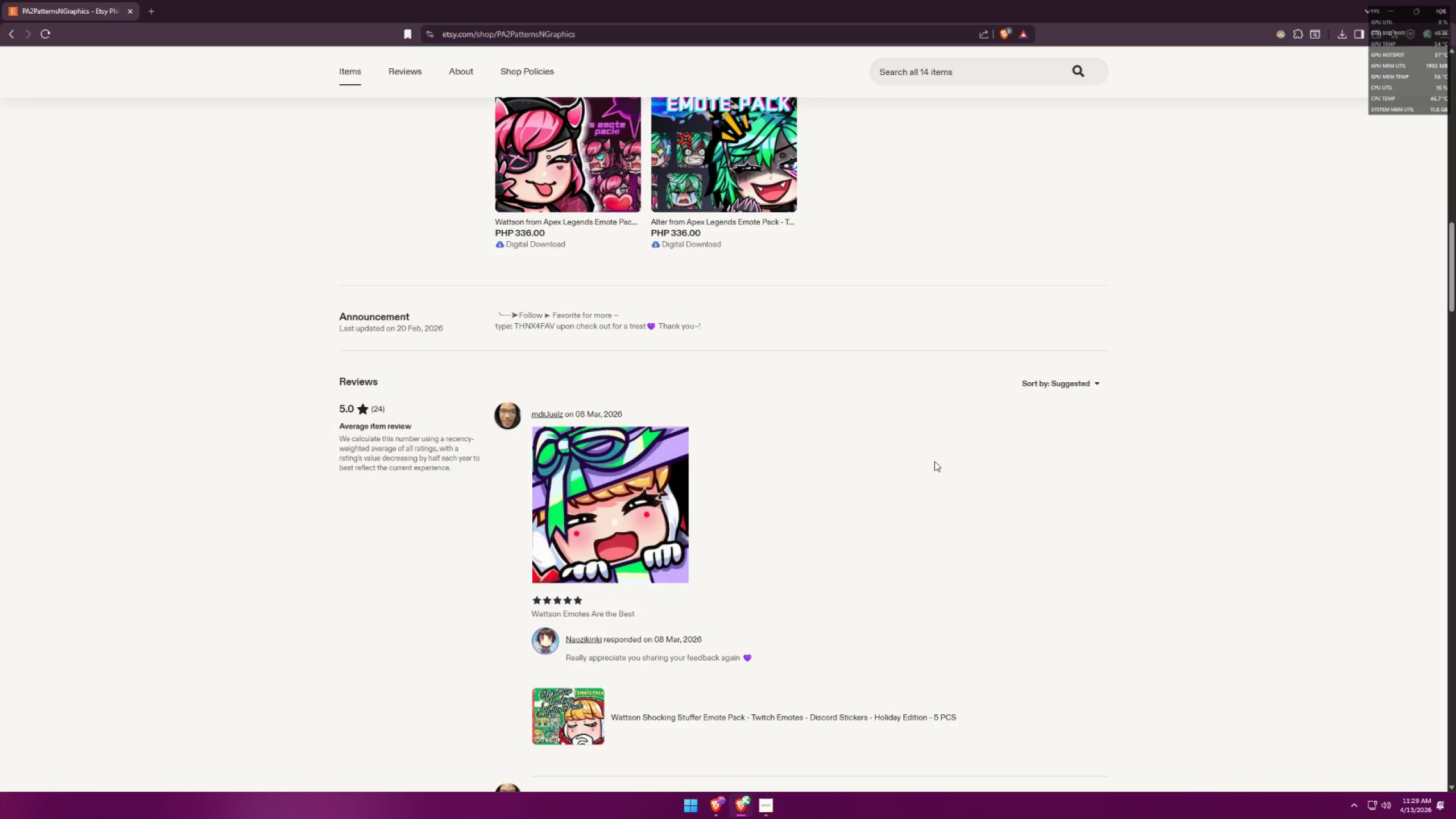 
scroll: coordinate [973, 541], scroll_direction: up, amount: 25.0
 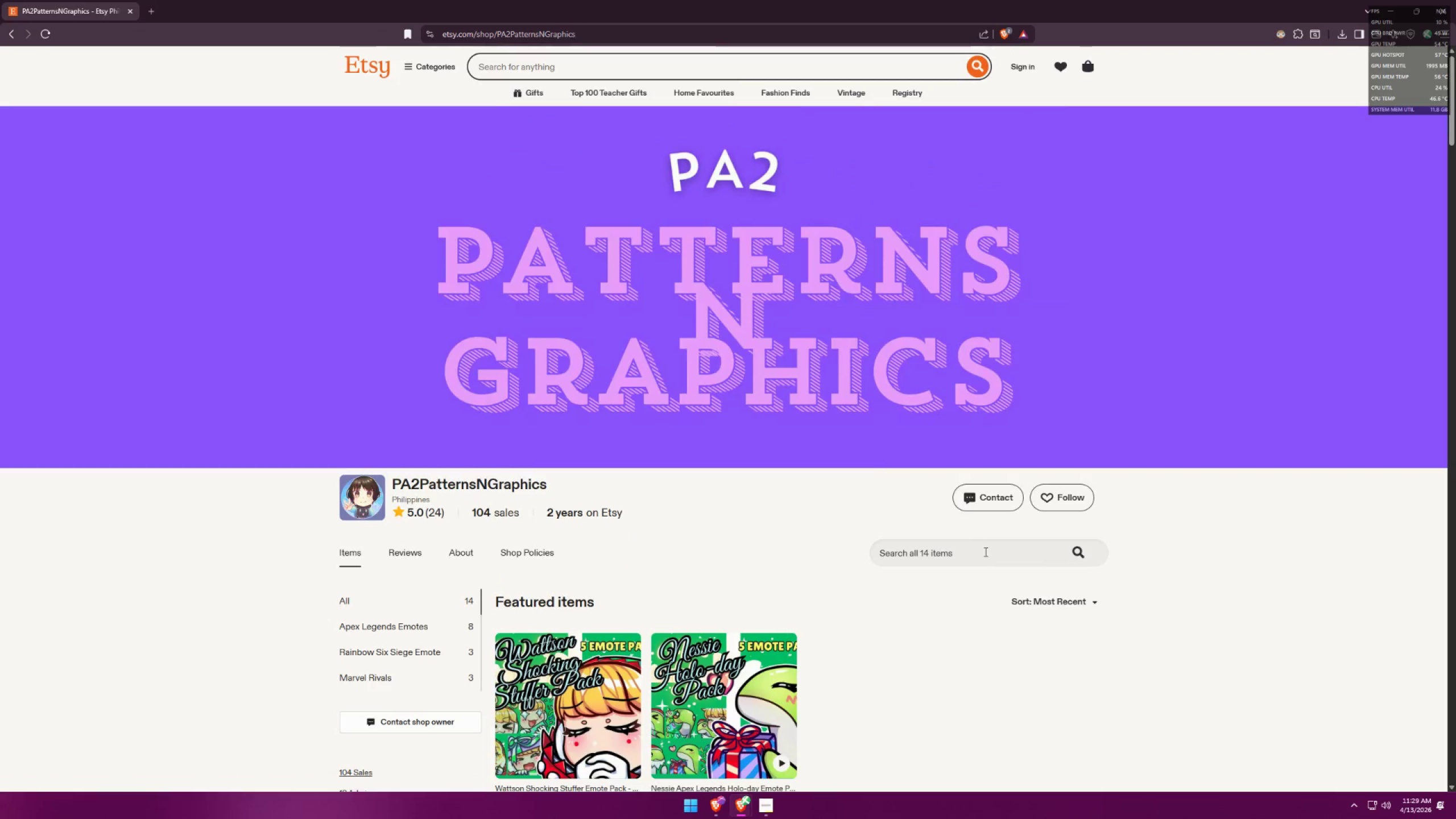 
key(Alt+AltLeft)
 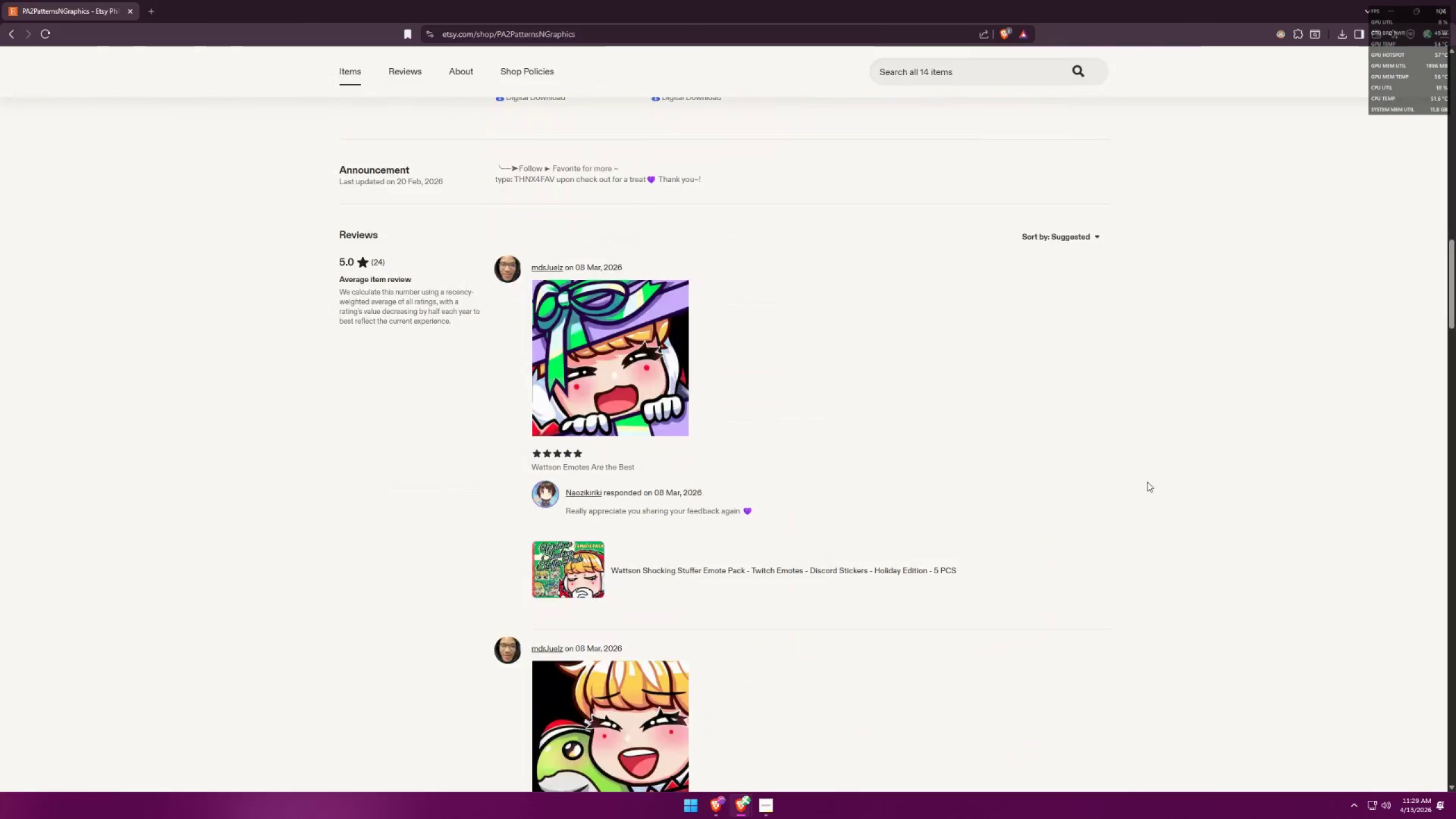 
key(Alt+Tab)
 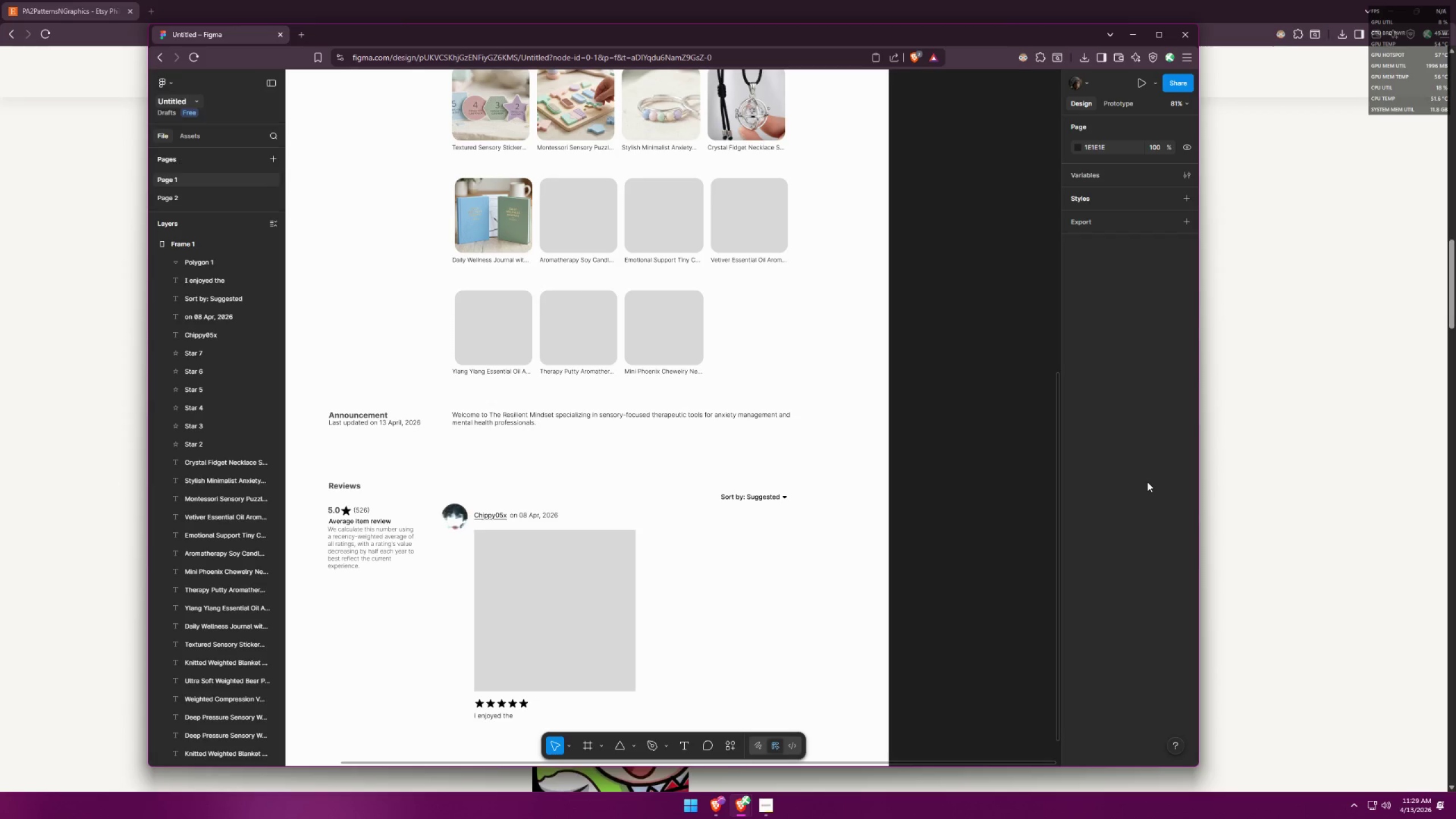 
scroll: coordinate [1160, 477], scroll_direction: down, amount: 27.0
 